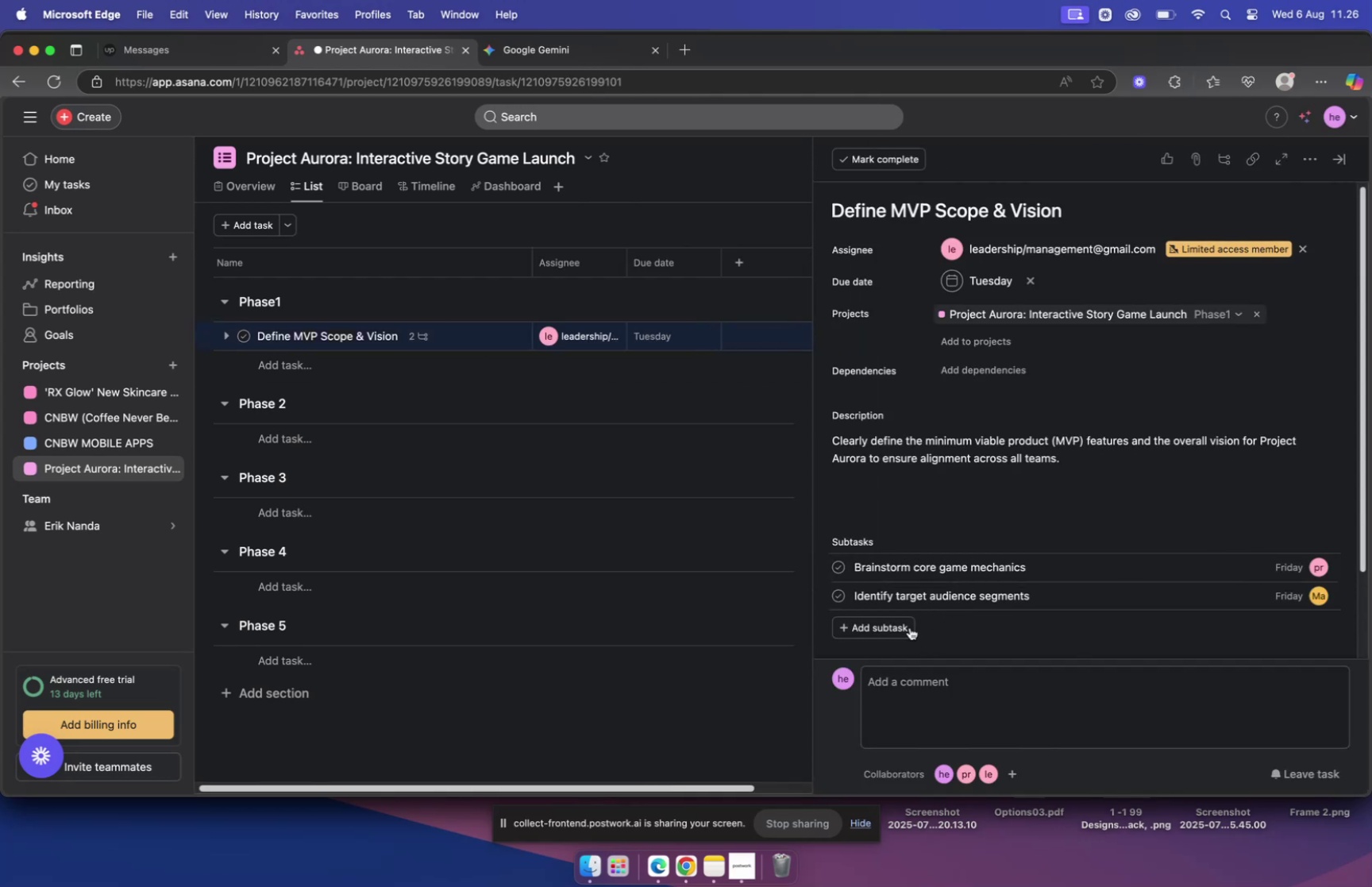 
left_click([898, 626])
 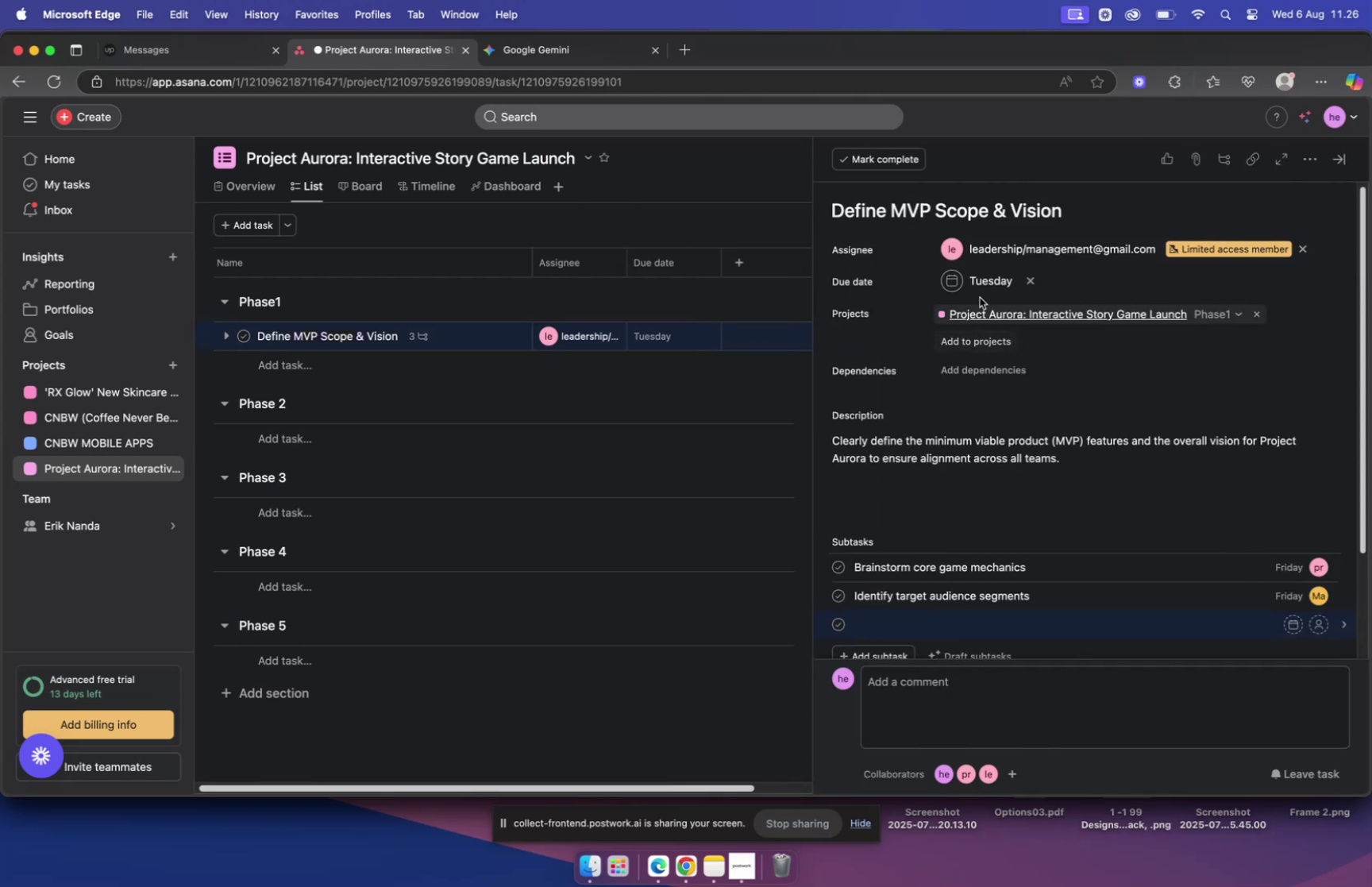 
left_click([561, 53])
 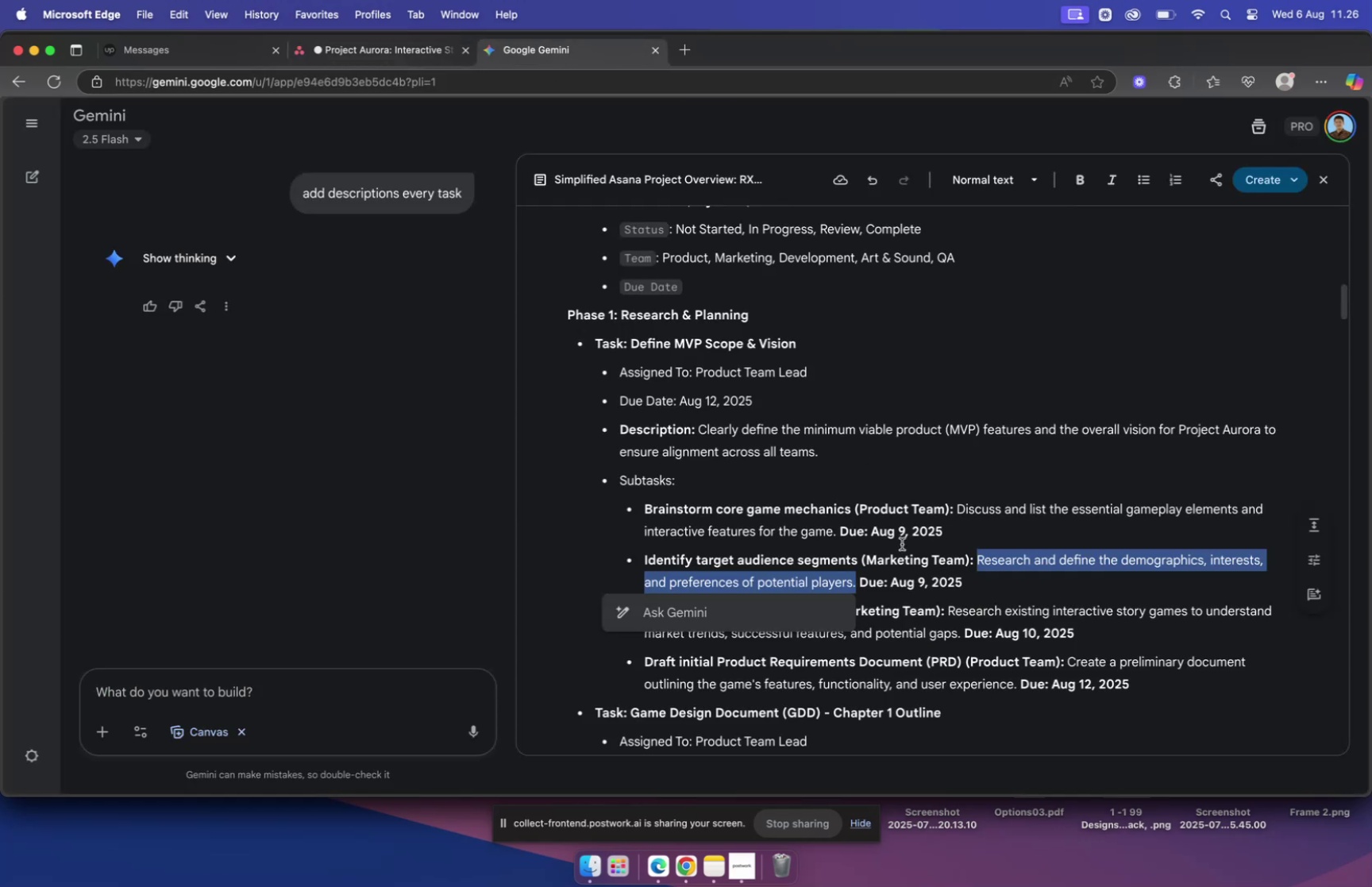 
scroll: coordinate [869, 523], scroll_direction: down, amount: 3.0
 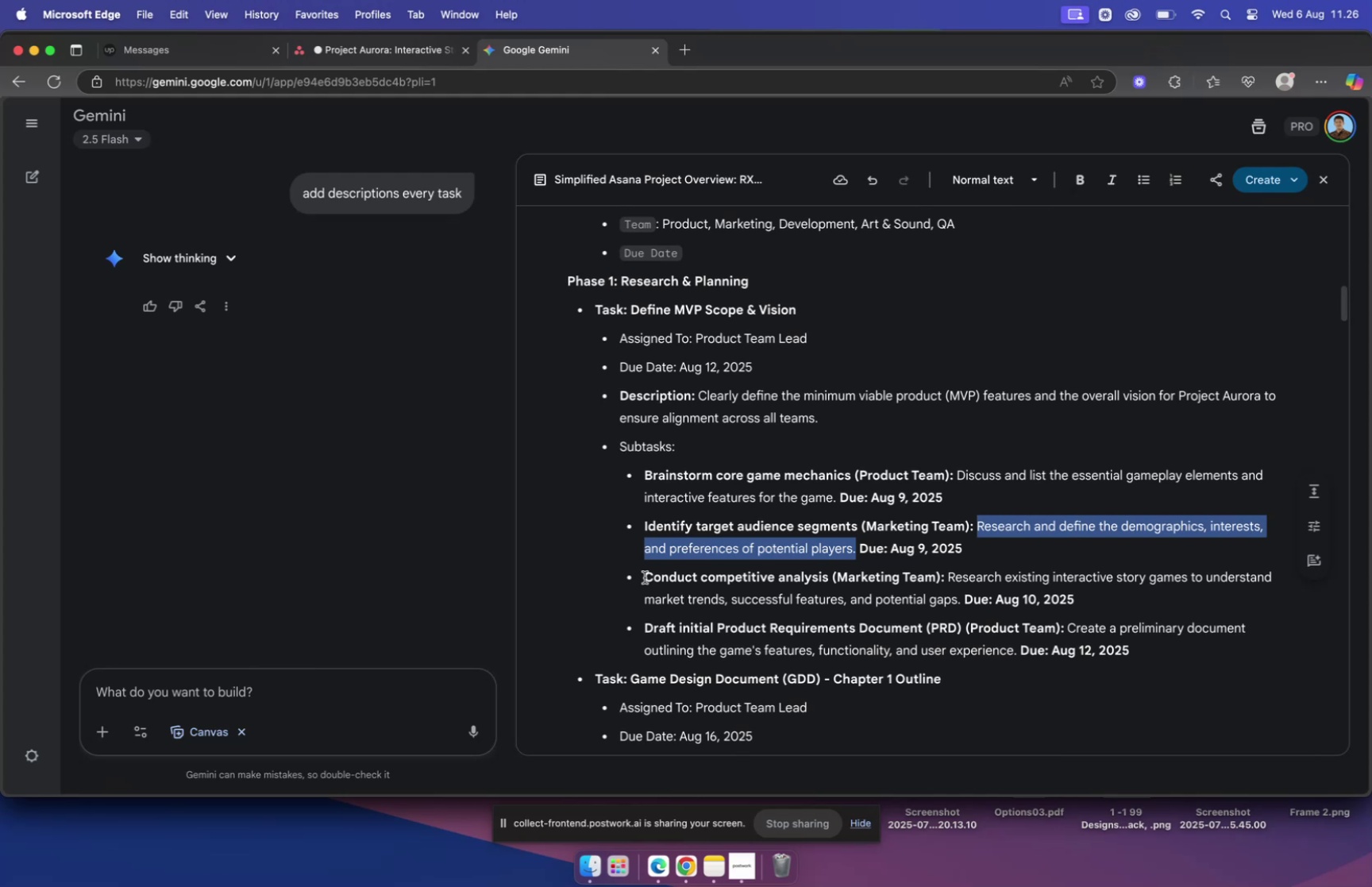 
left_click_drag(start_coordinate=[645, 576], to_coordinate=[827, 578])
 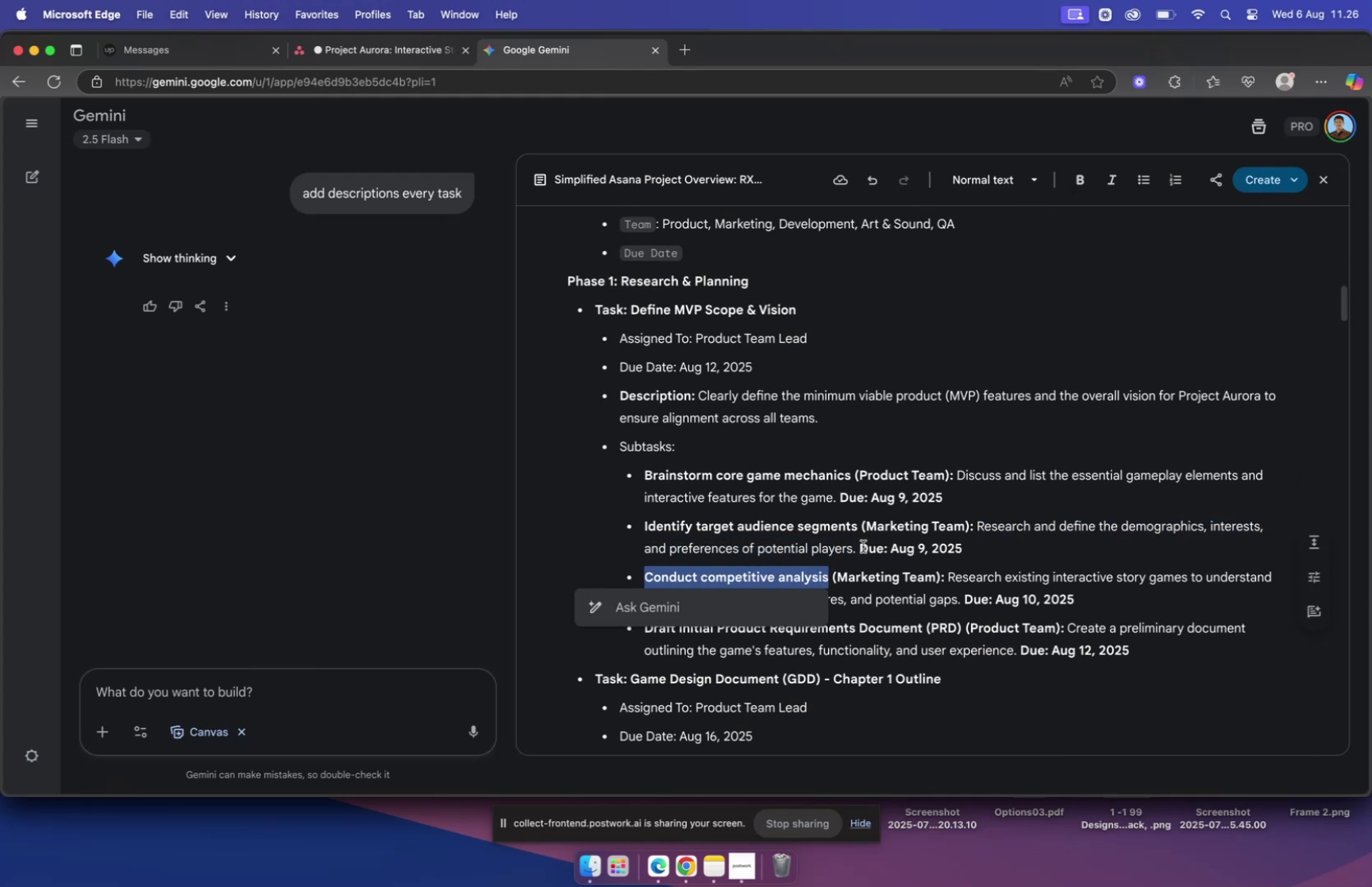 
key(Meta+C)
 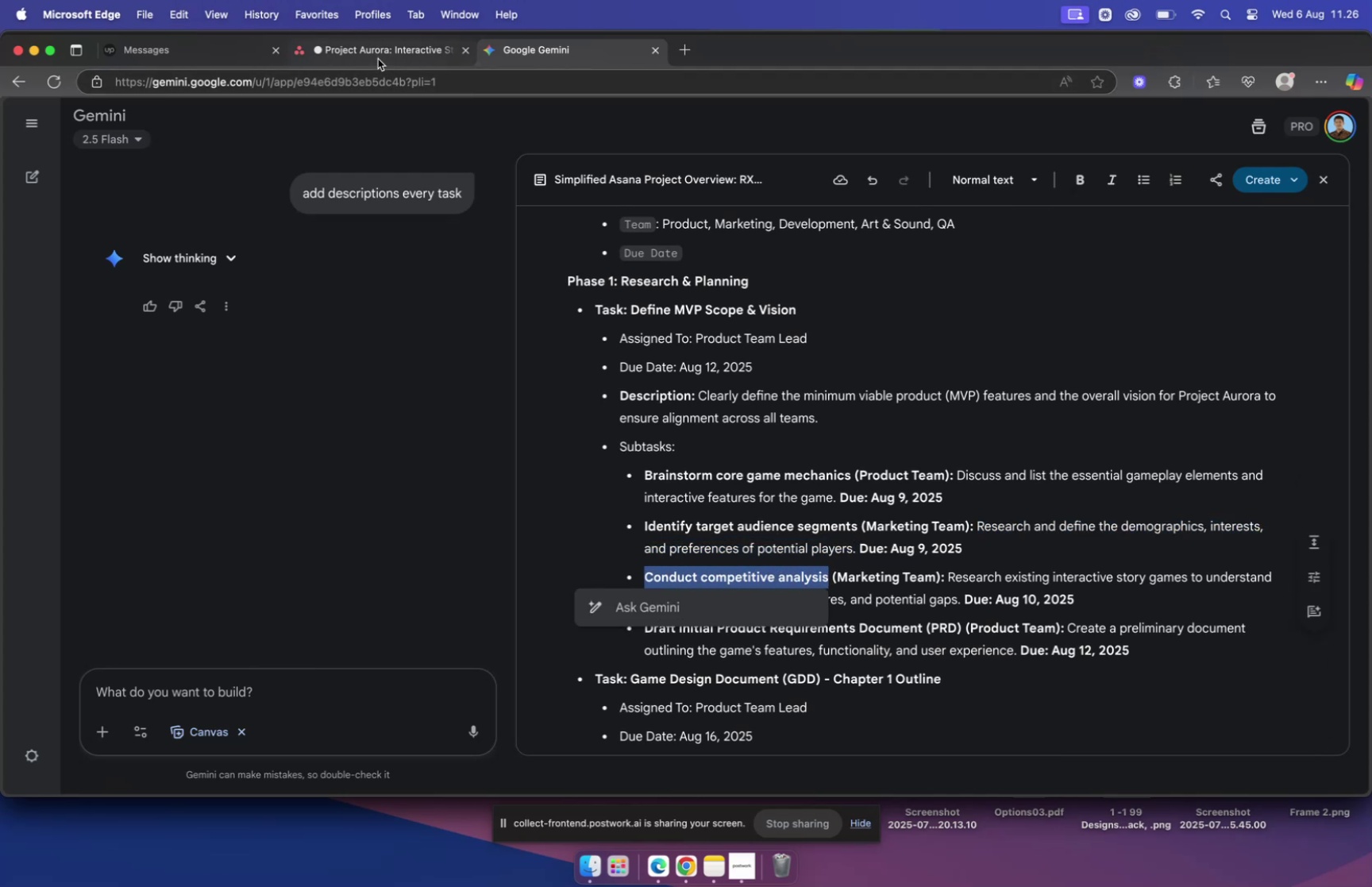 
left_click([376, 50])
 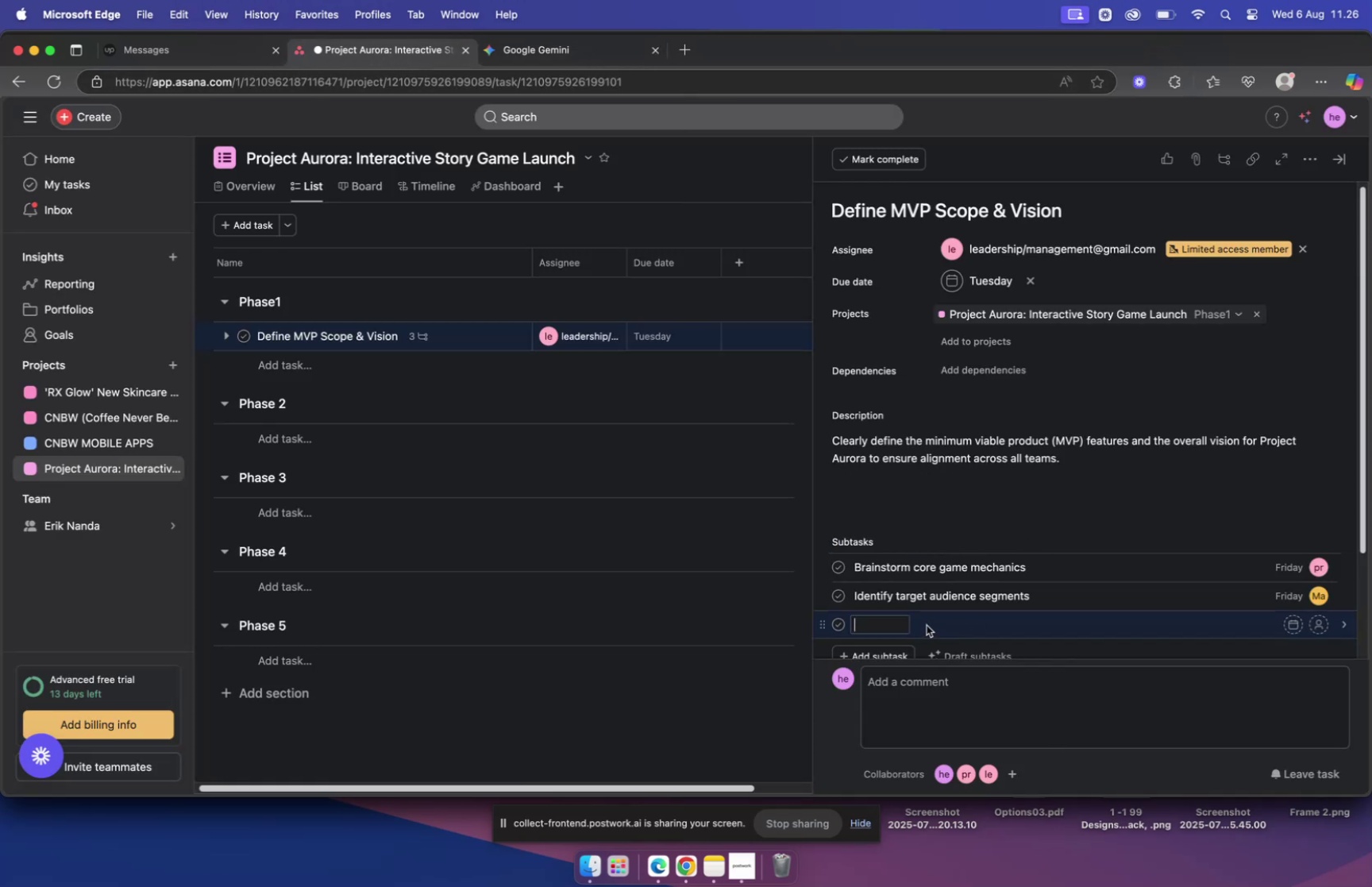 
key(Meta+V)
 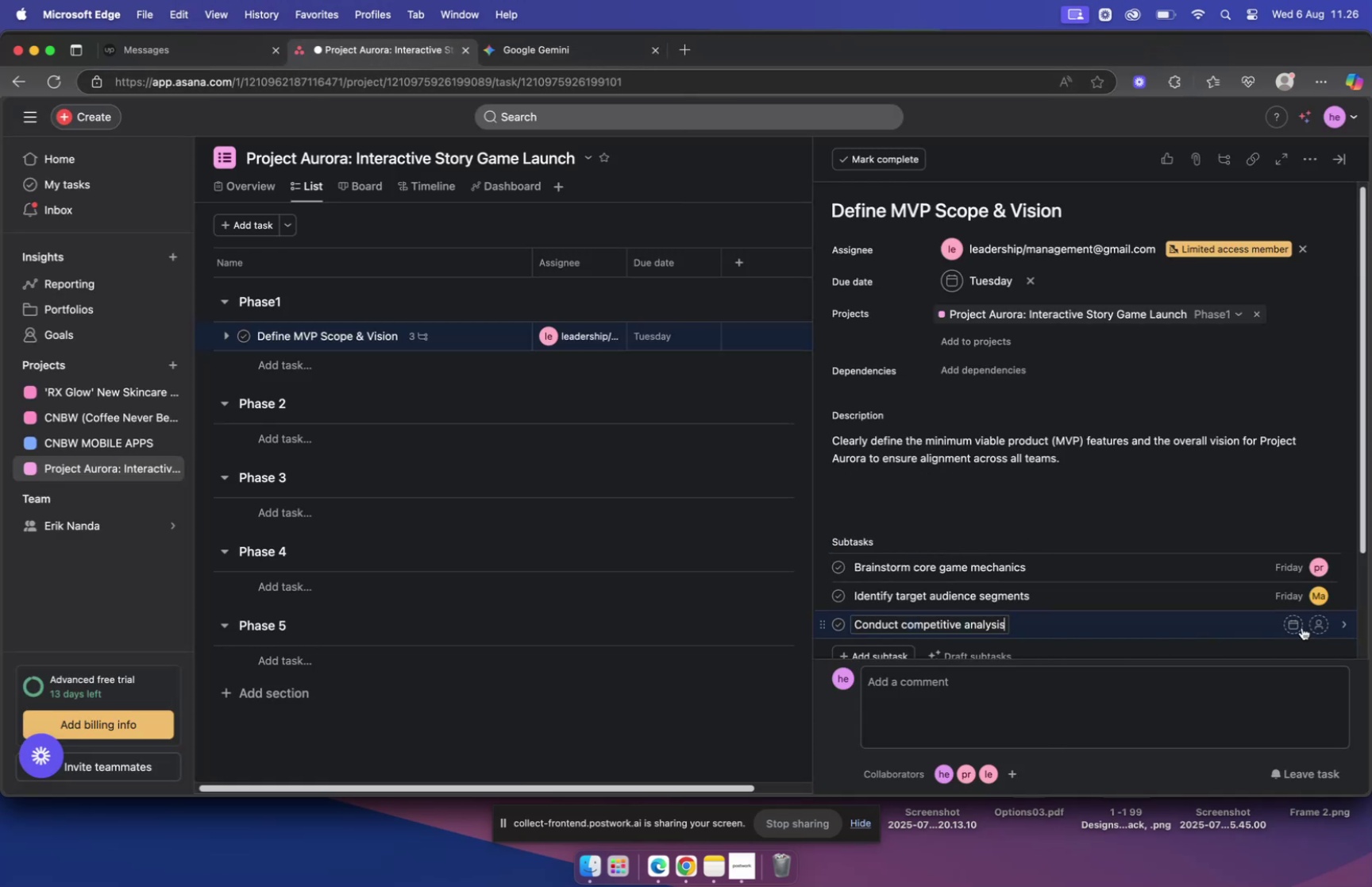 
left_click([1289, 623])
 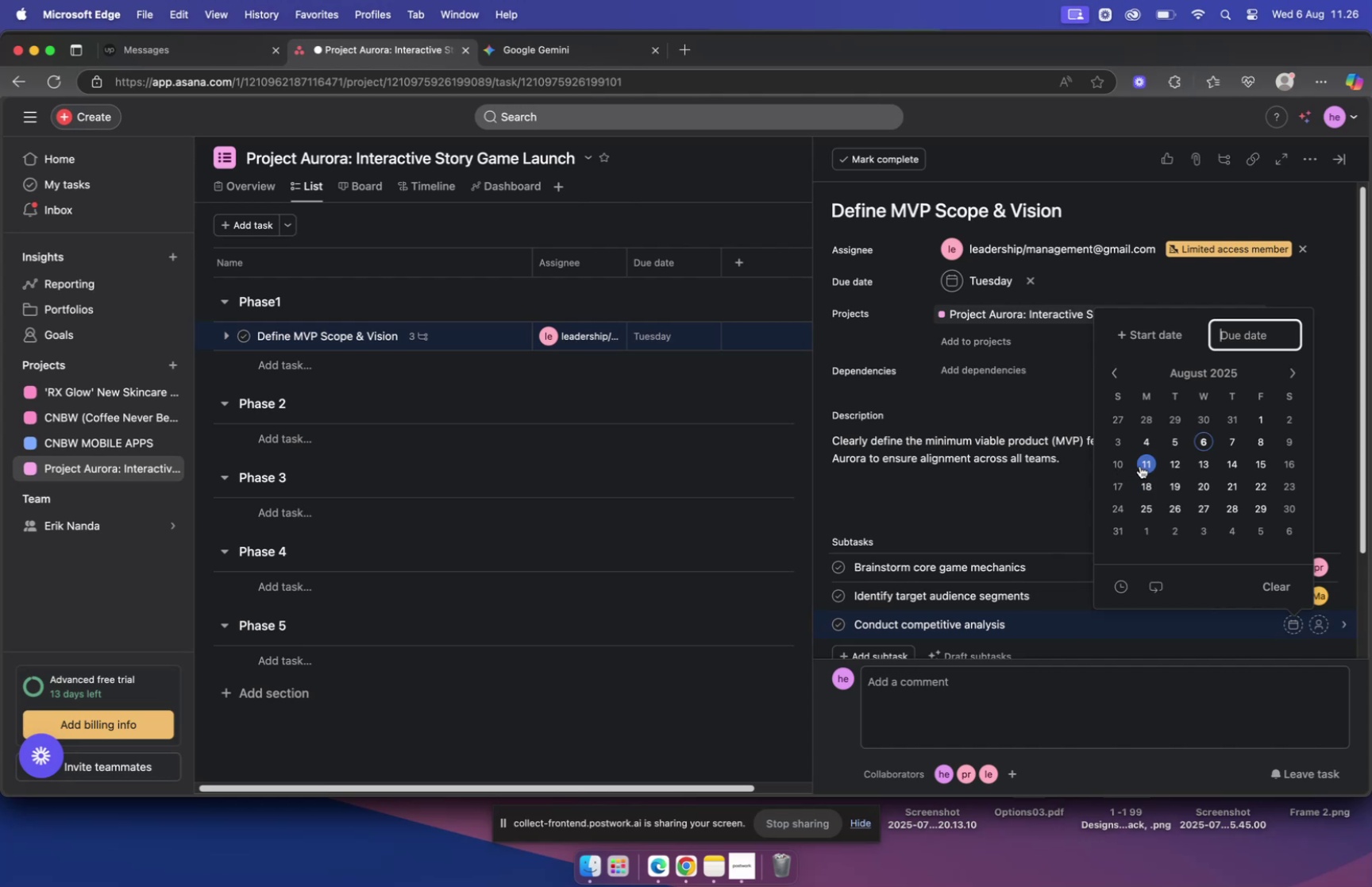 
mouse_move([1279, 631])
 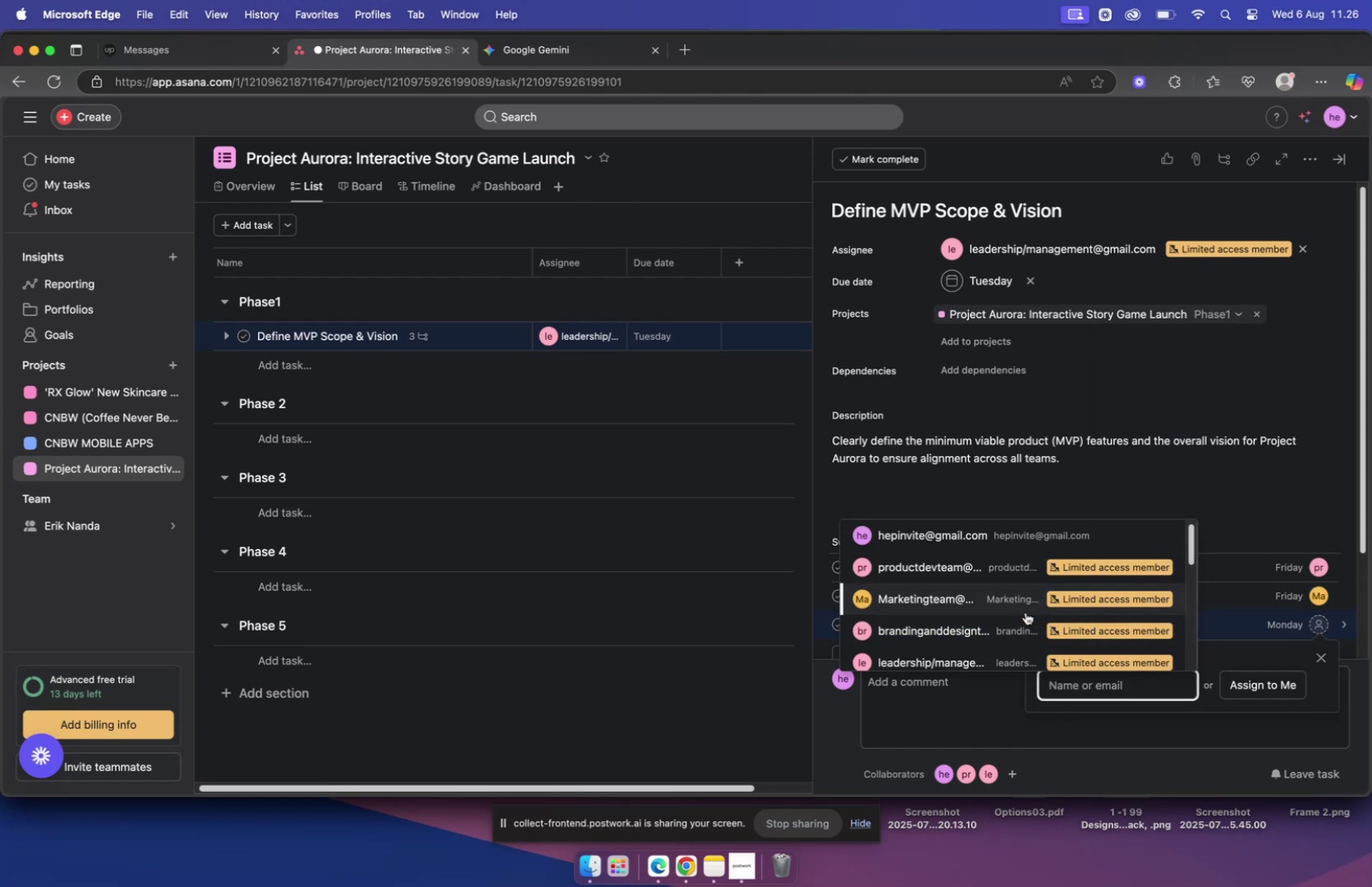 
left_click([984, 592])
 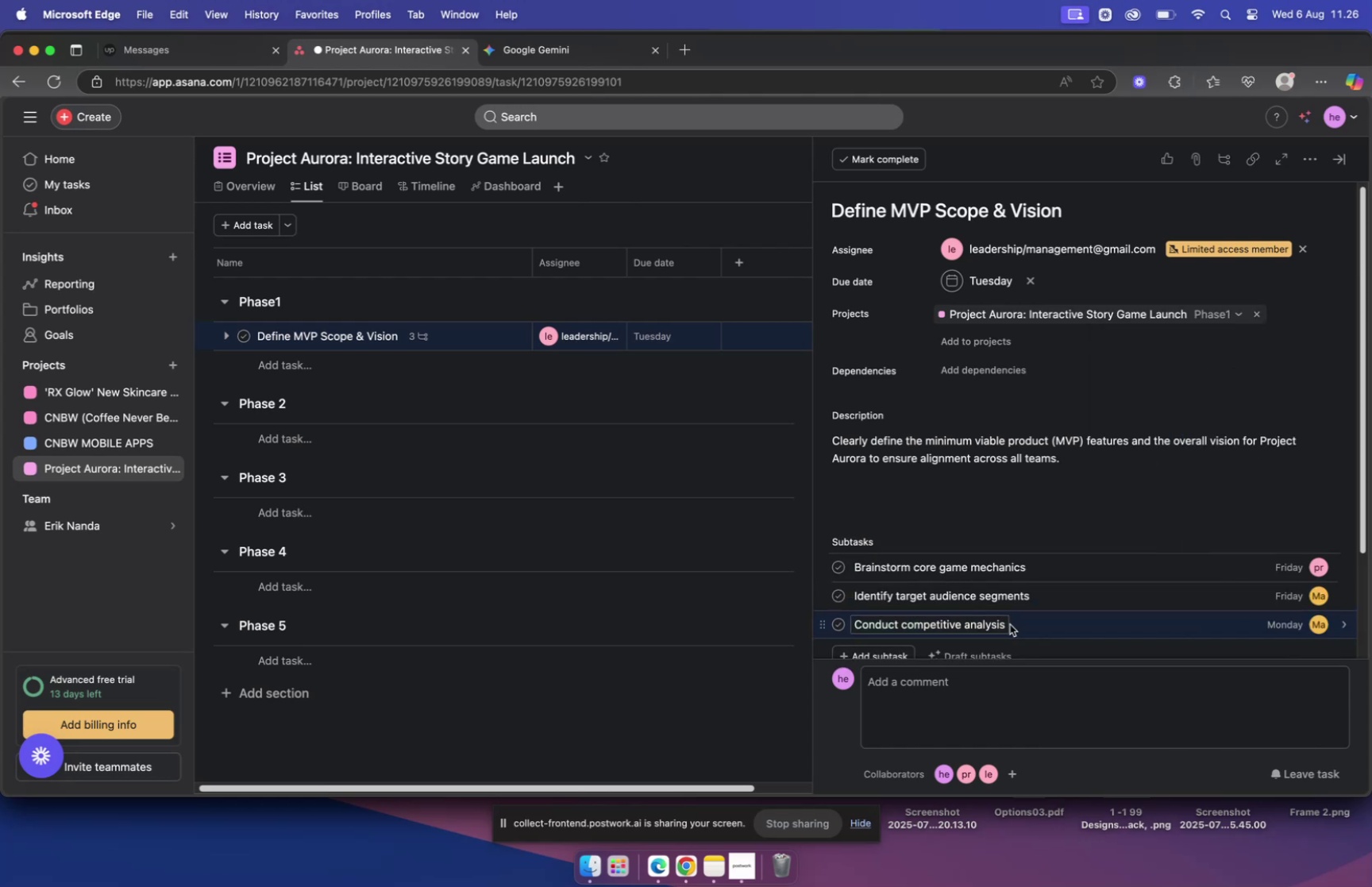 
left_click([1048, 627])
 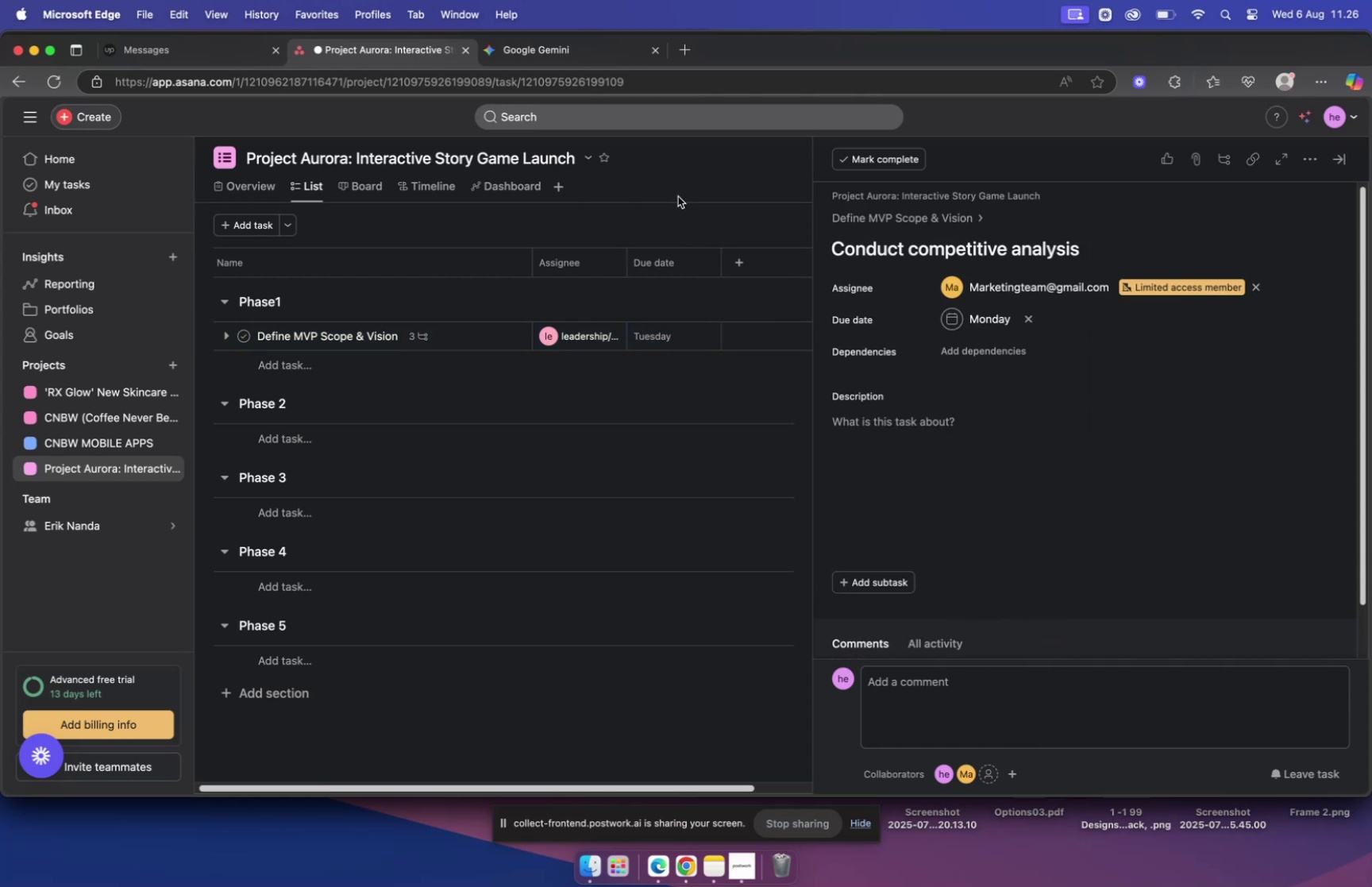 
left_click([519, 51])
 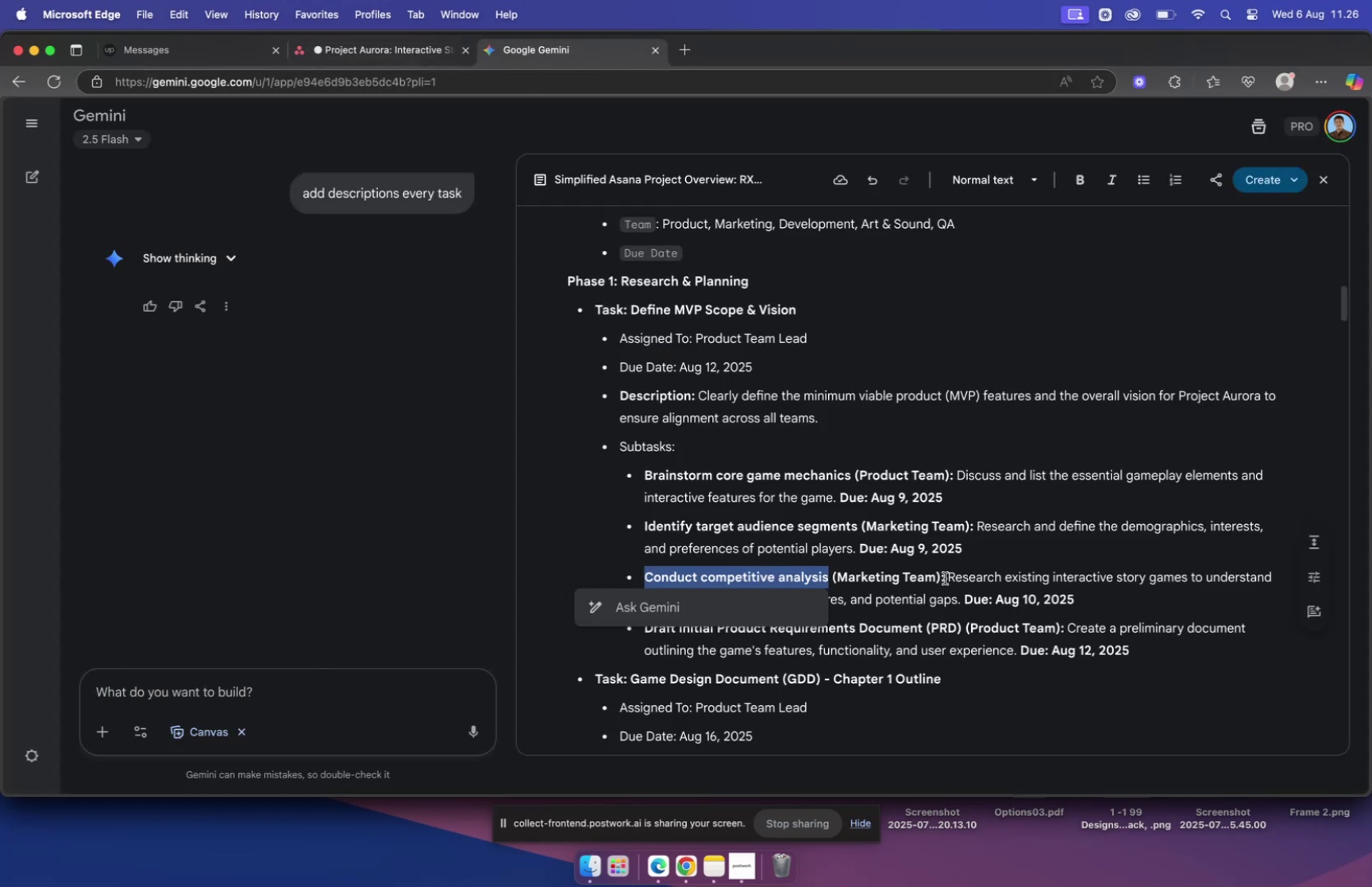 
left_click_drag(start_coordinate=[949, 574], to_coordinate=[960, 603])
 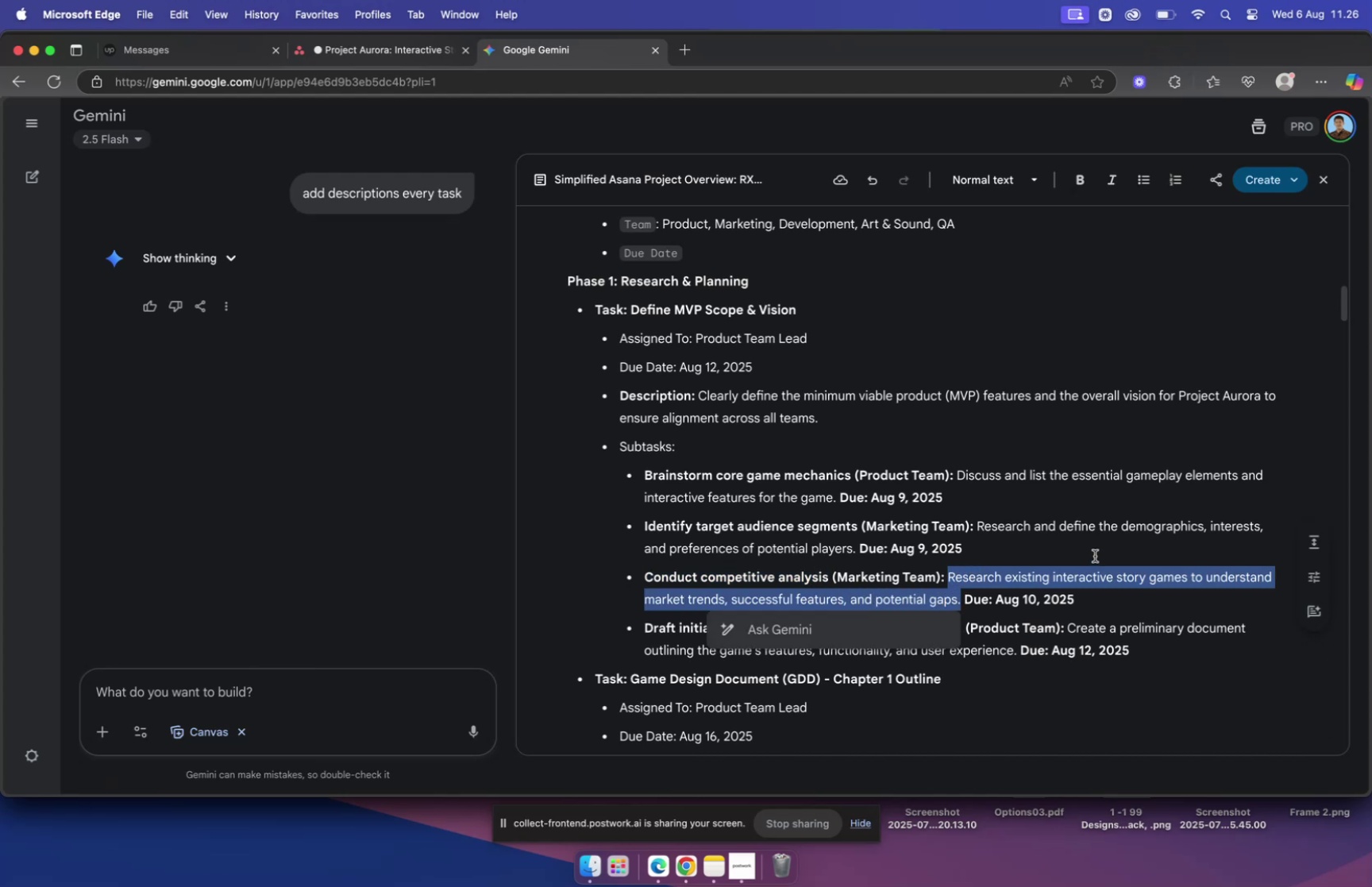 
key(Meta+C)
 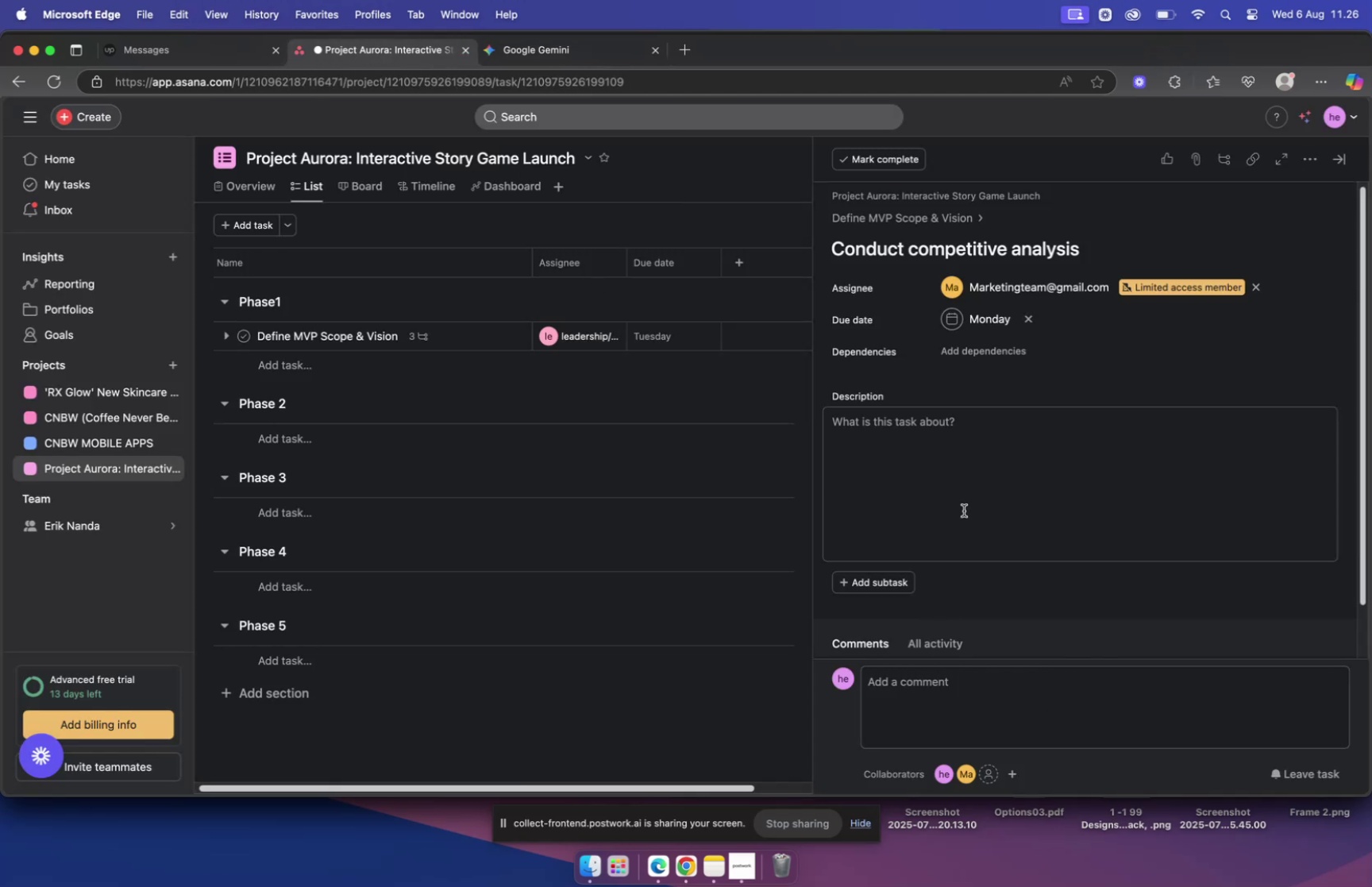 
left_click([864, 431])
 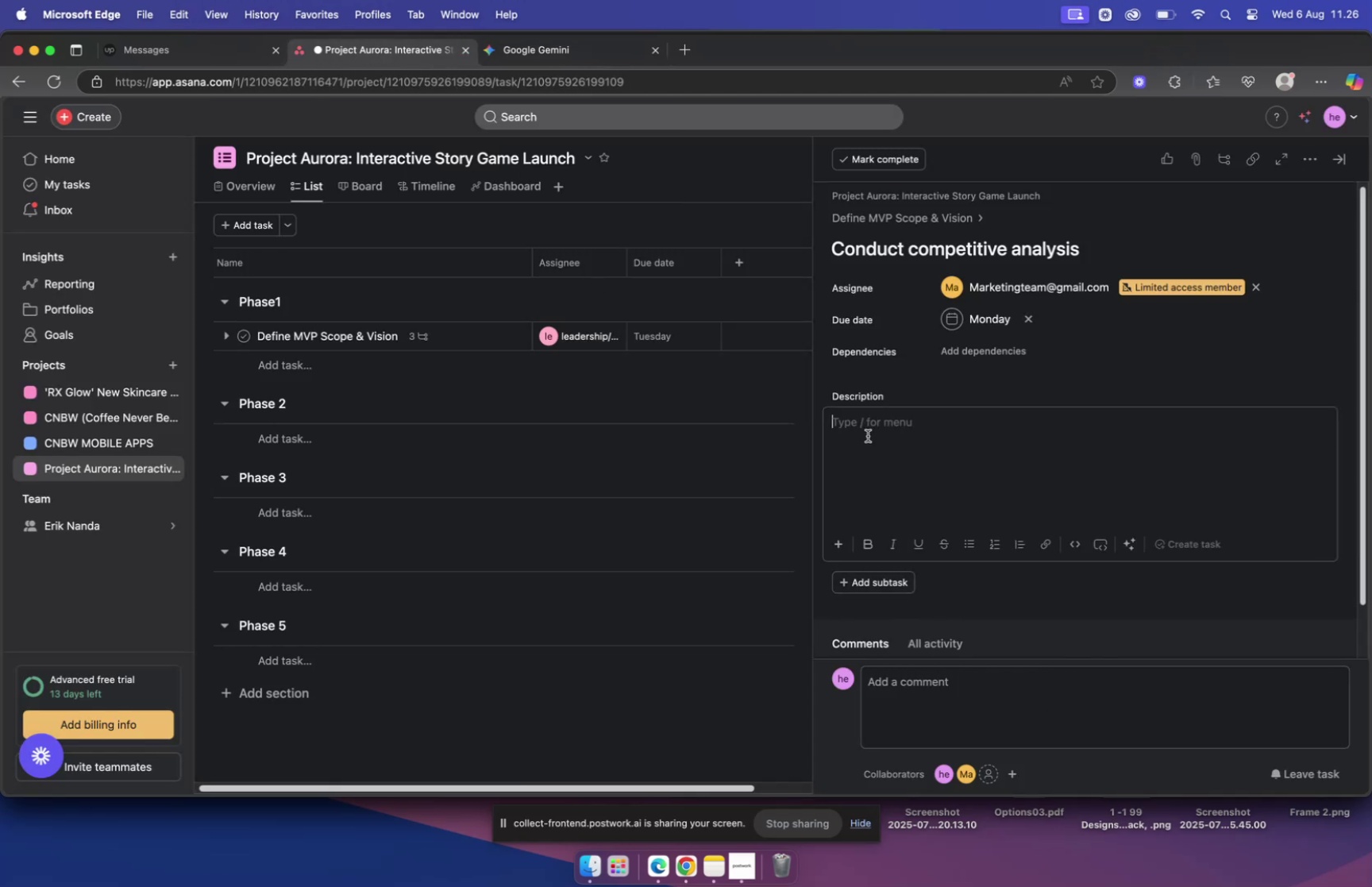 
key(Meta+V)
 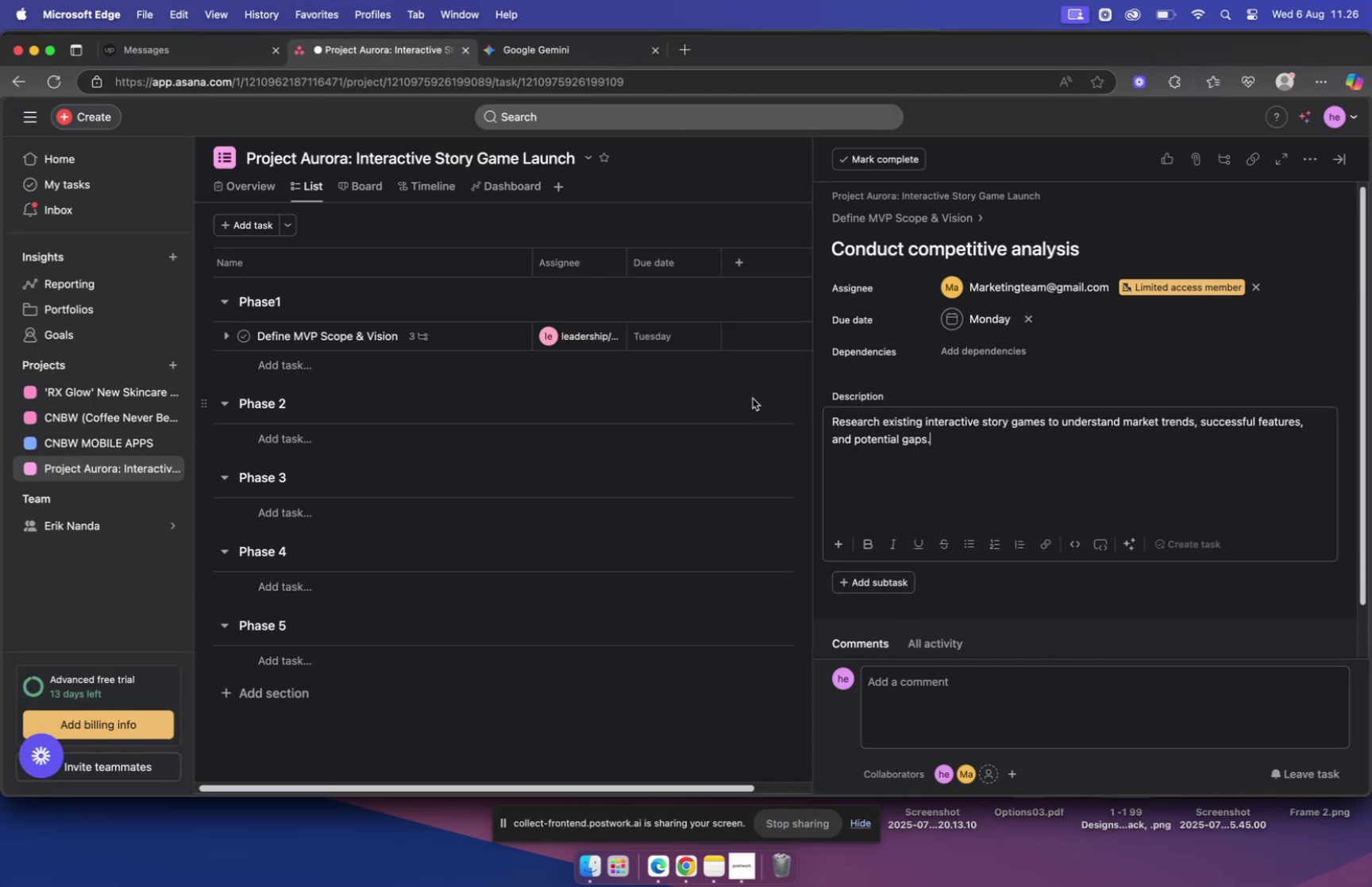 
left_click([753, 396])
 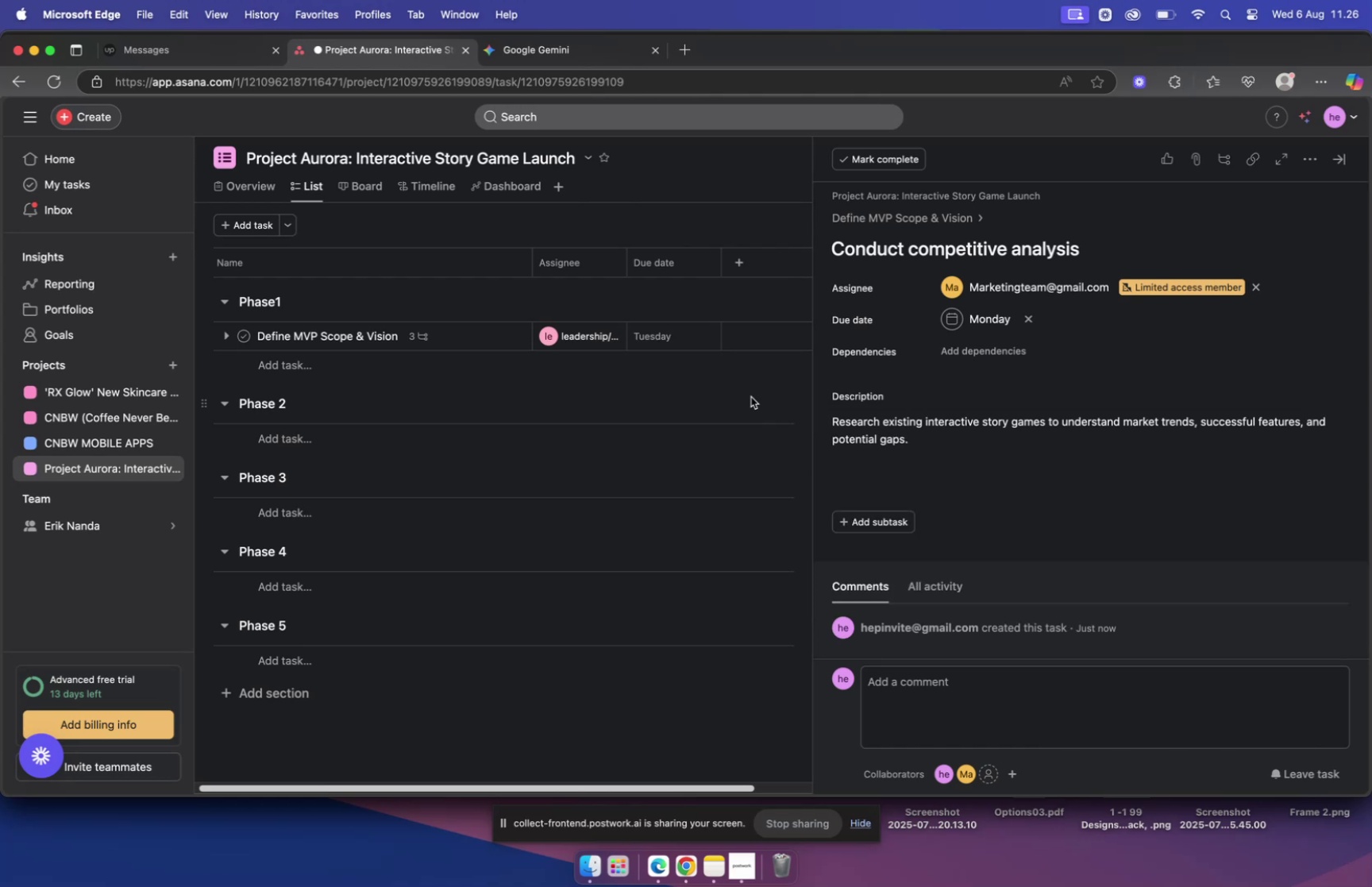 
left_click([751, 396])
 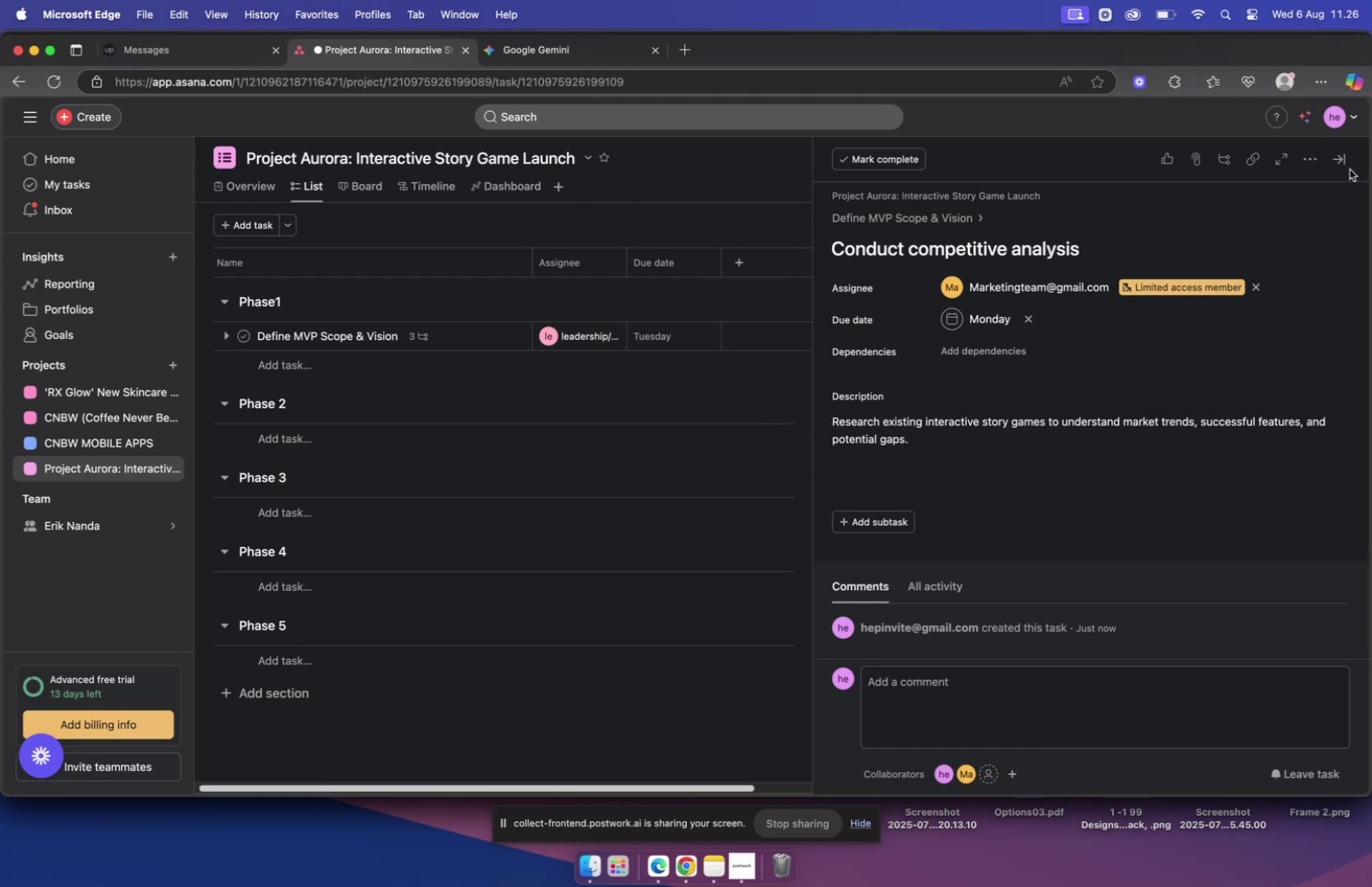 
left_click([1345, 164])
 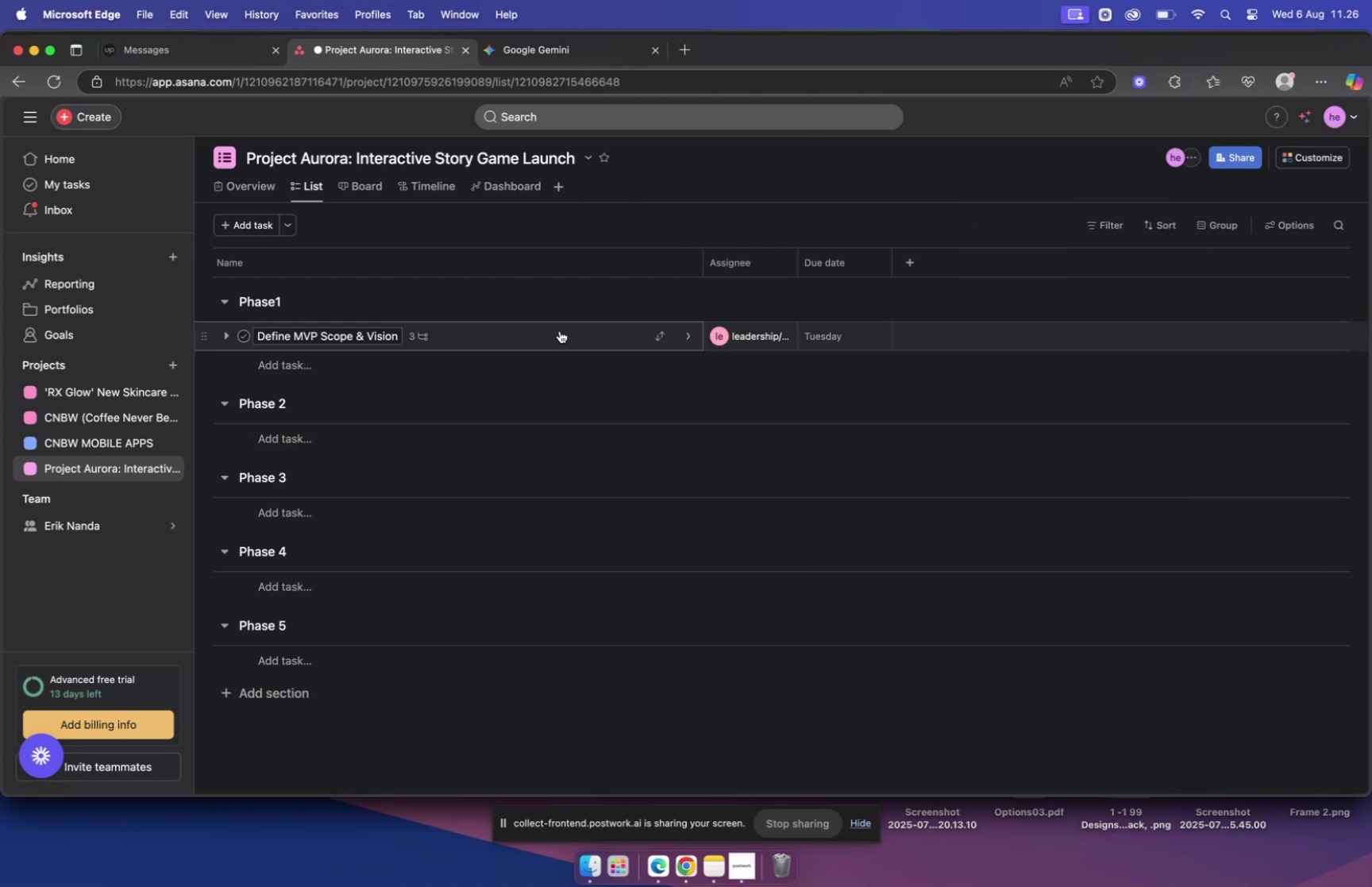 
wait(6.69)
 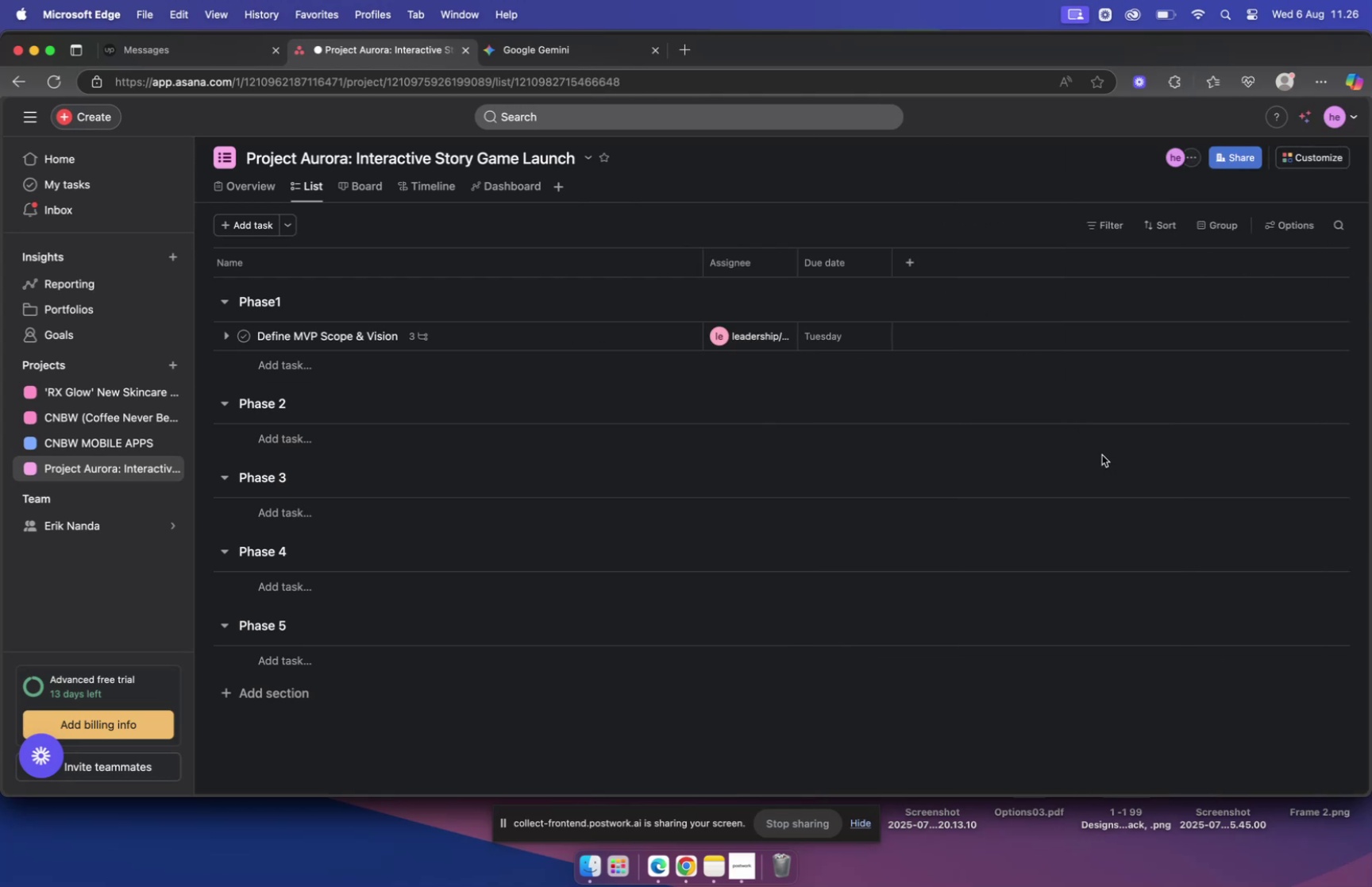 
scroll: coordinate [1178, 601], scroll_direction: down, amount: 3.0
 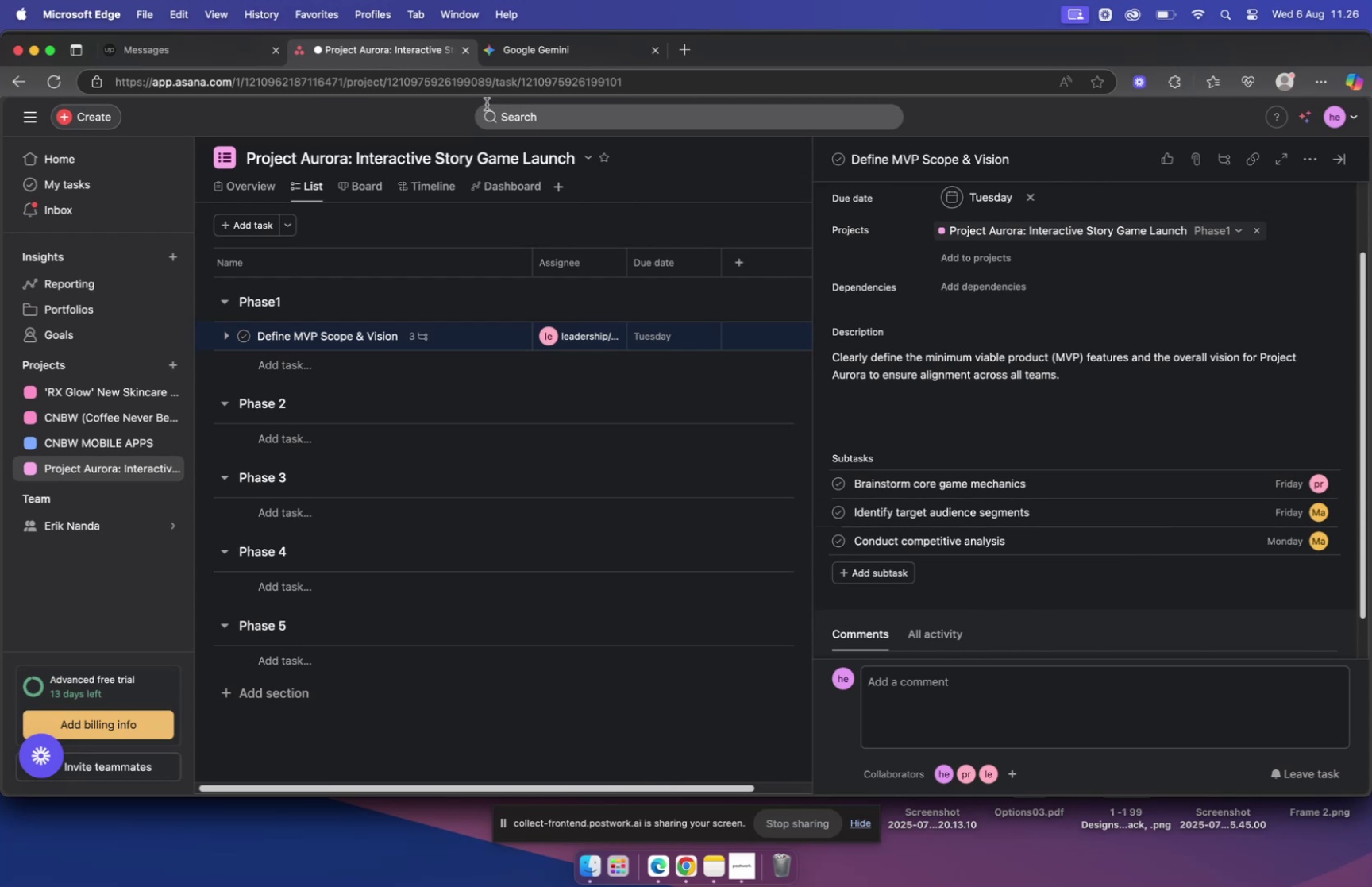 
left_click([533, 60])
 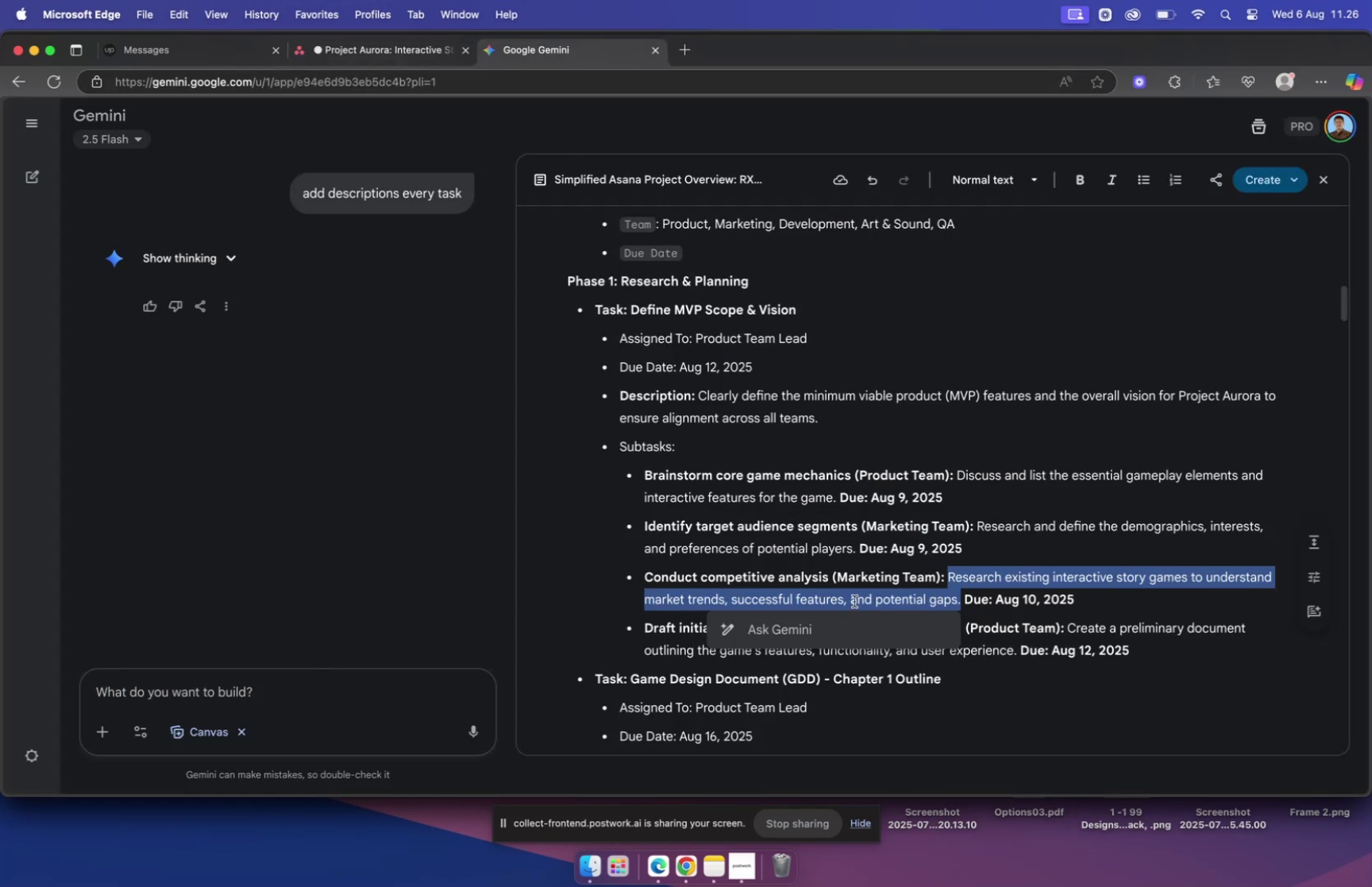 
scroll: coordinate [838, 543], scroll_direction: down, amount: 3.0
 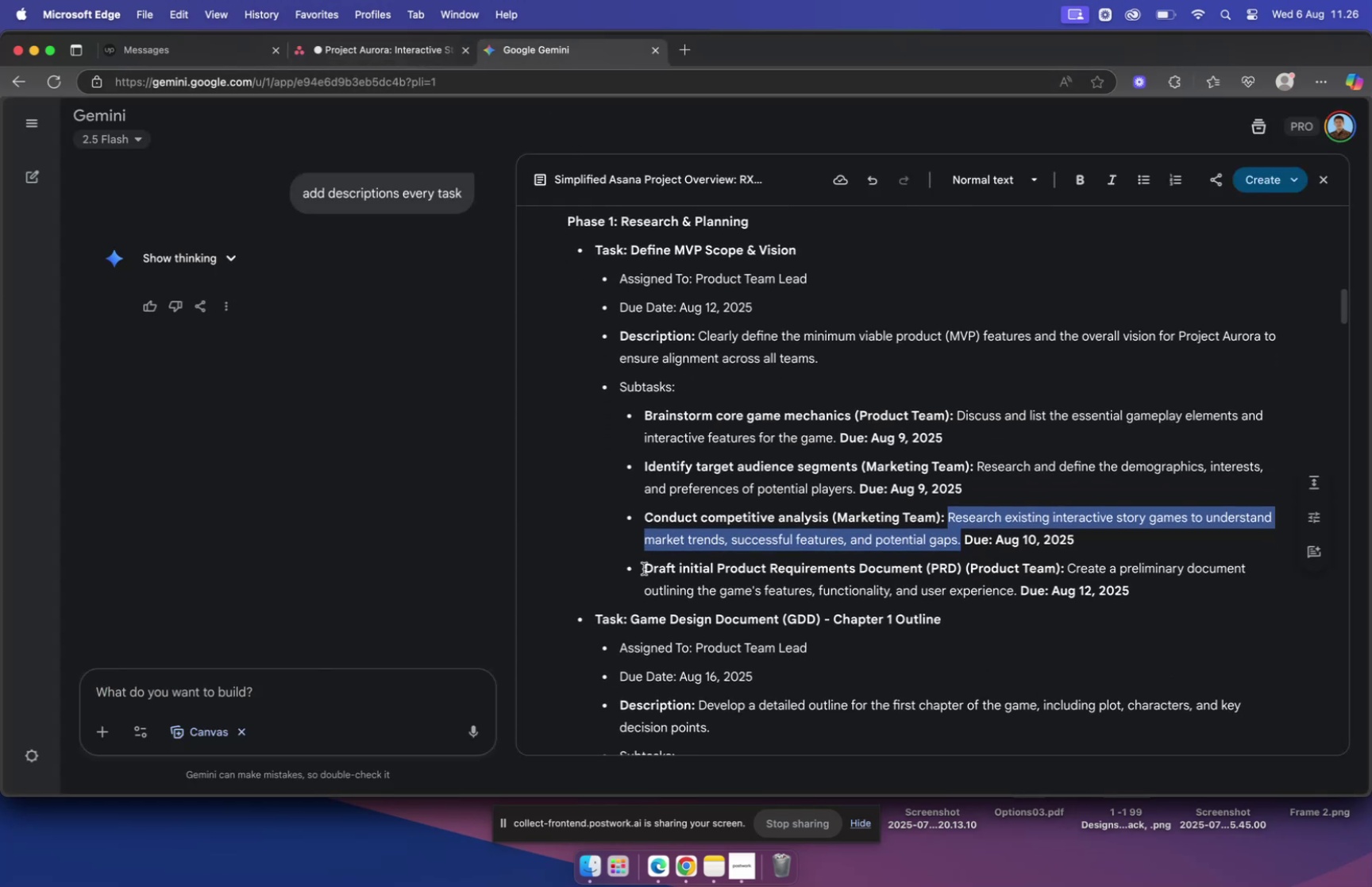 
left_click_drag(start_coordinate=[645, 567], to_coordinate=[961, 569])
 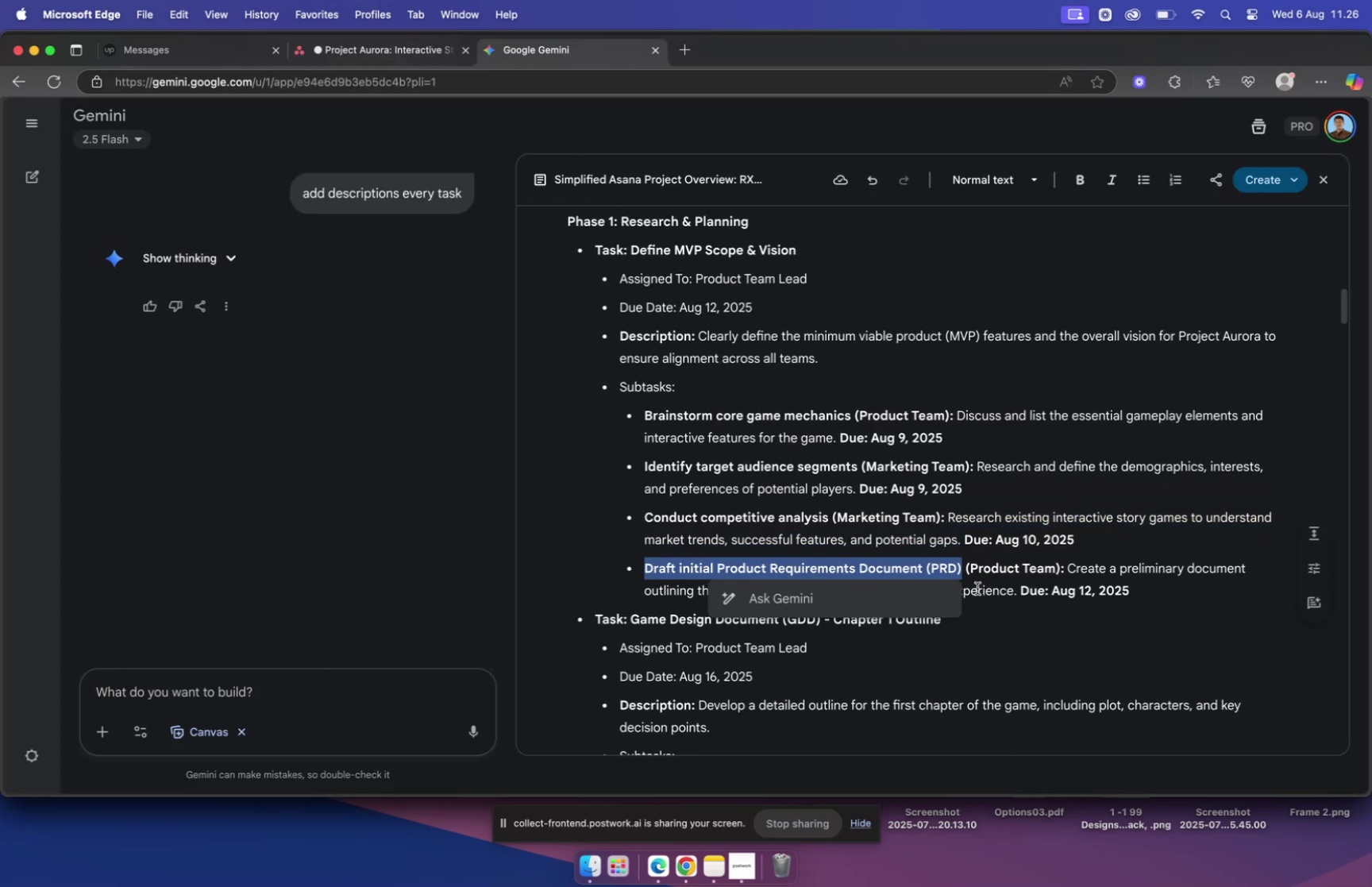 
key(Meta+C)
 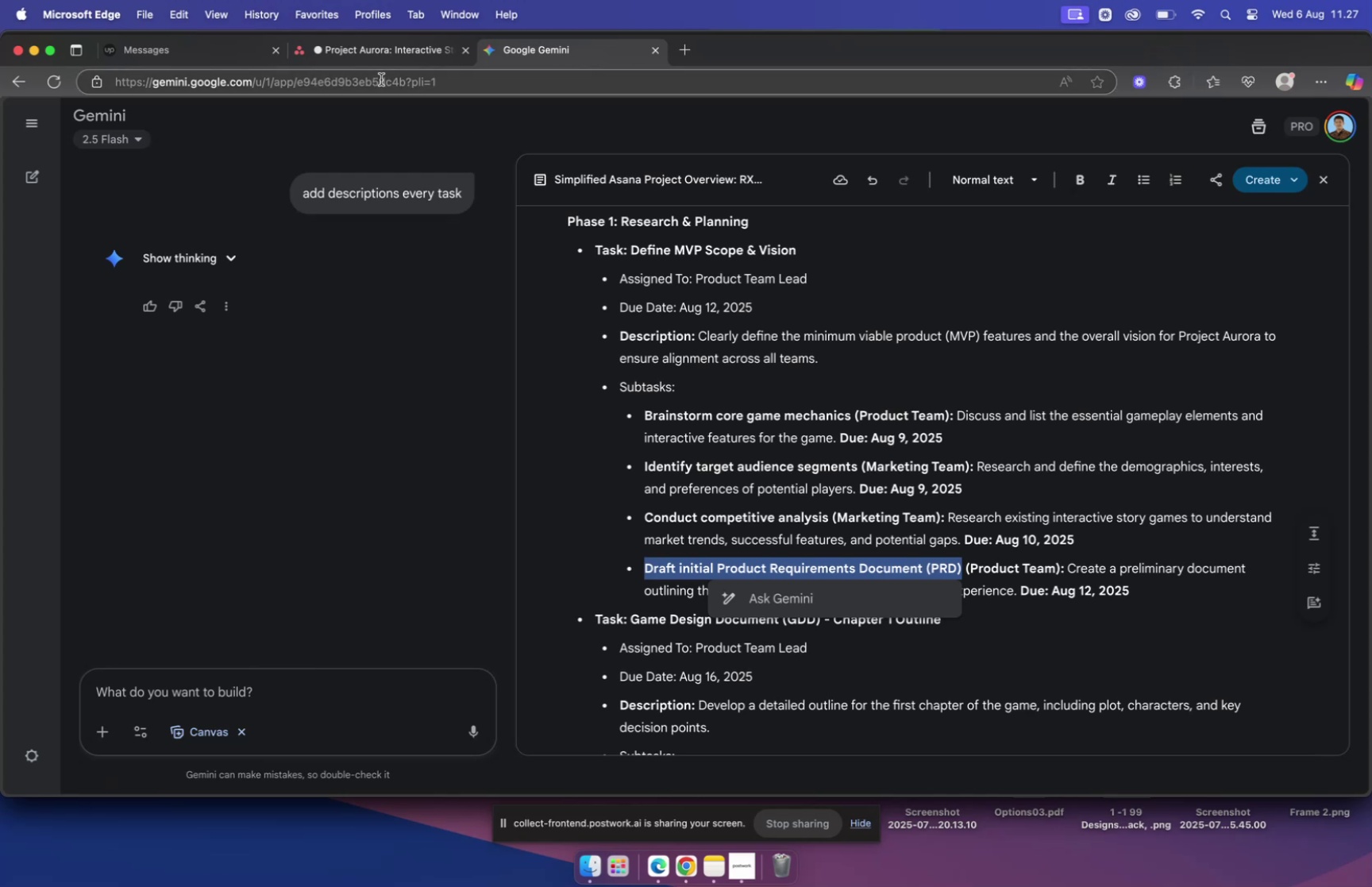 
left_click([376, 57])
 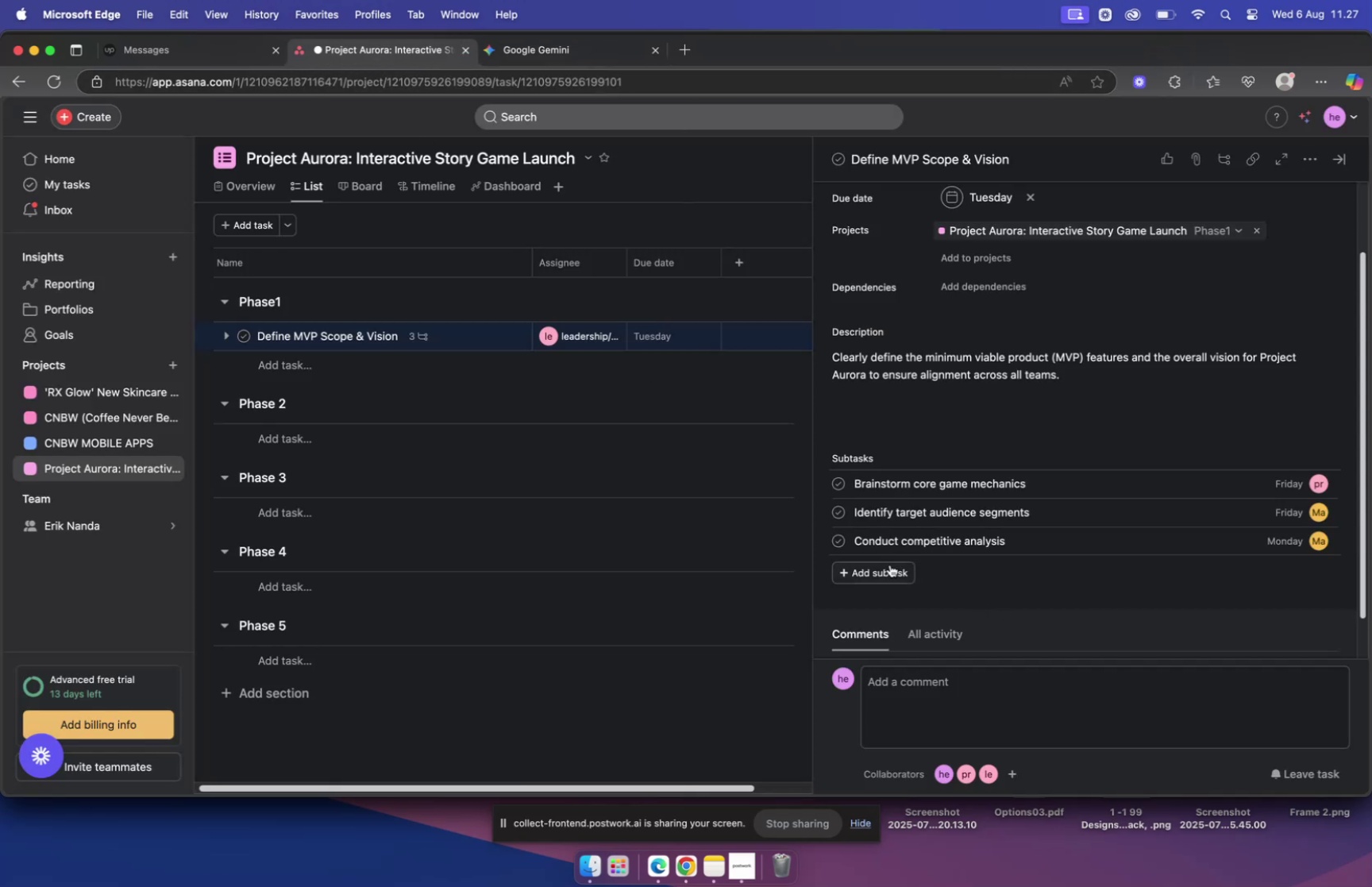 
left_click([888, 568])
 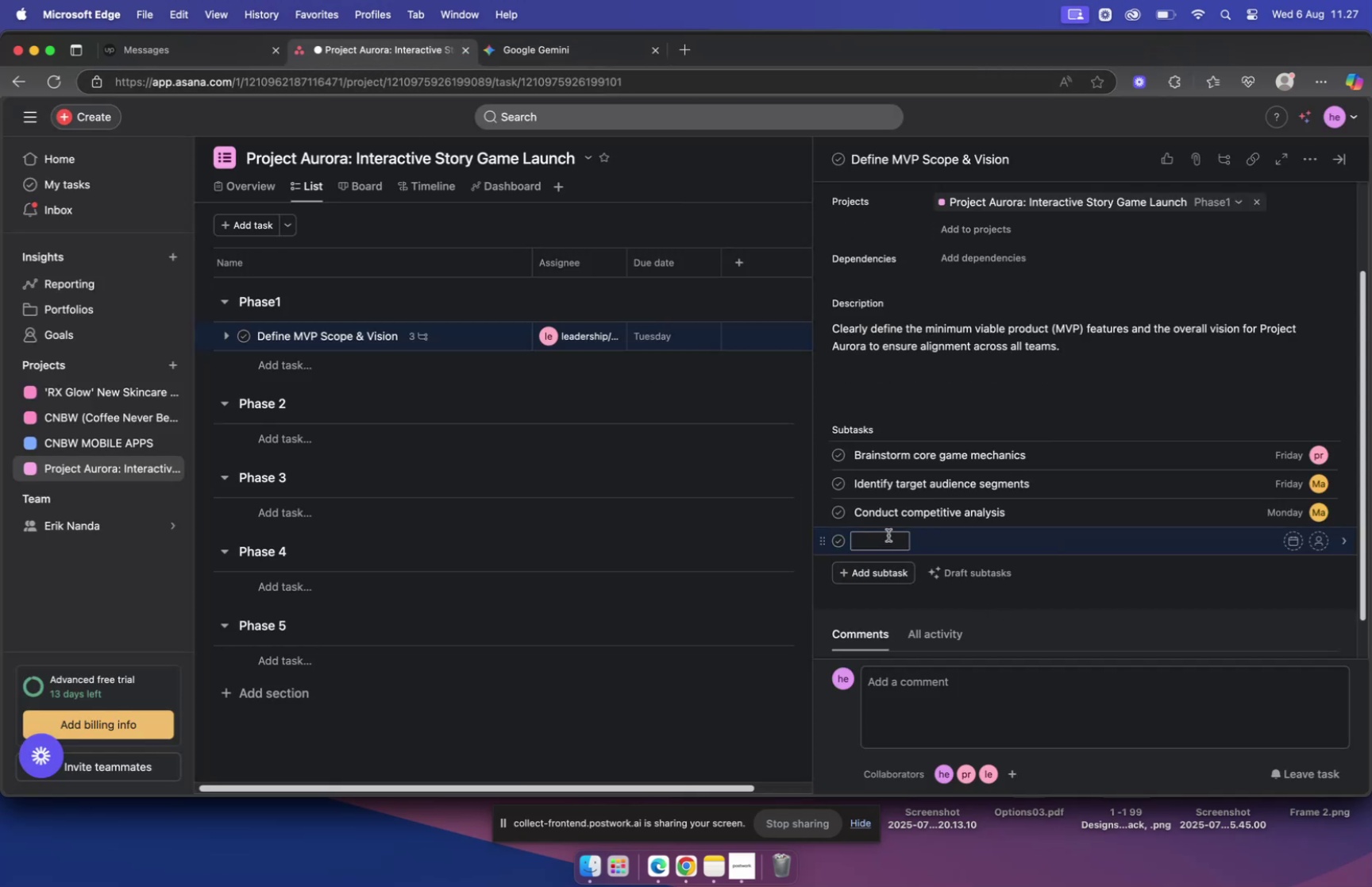 
key(Meta+V)
 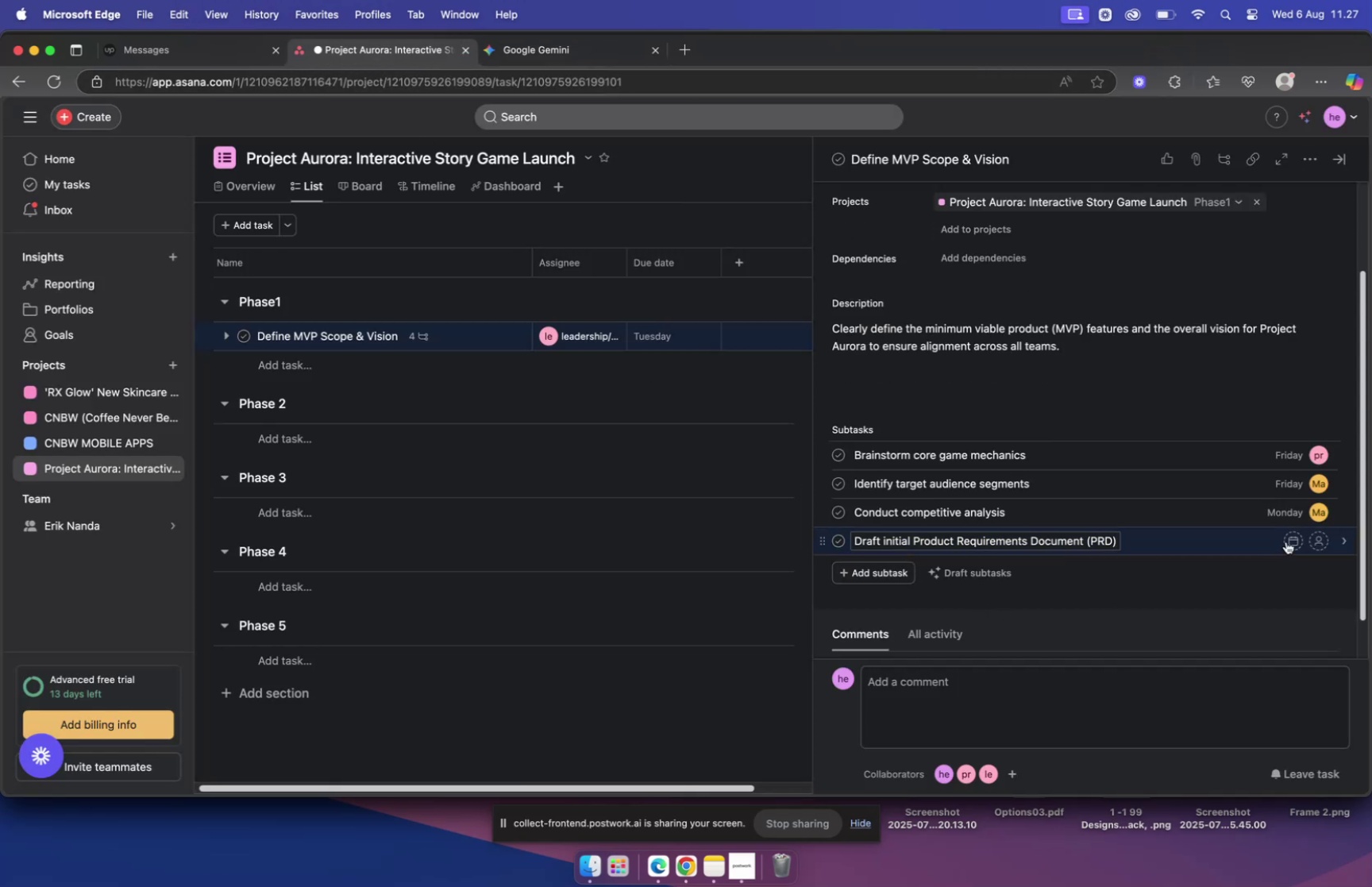 
left_click([1289, 542])
 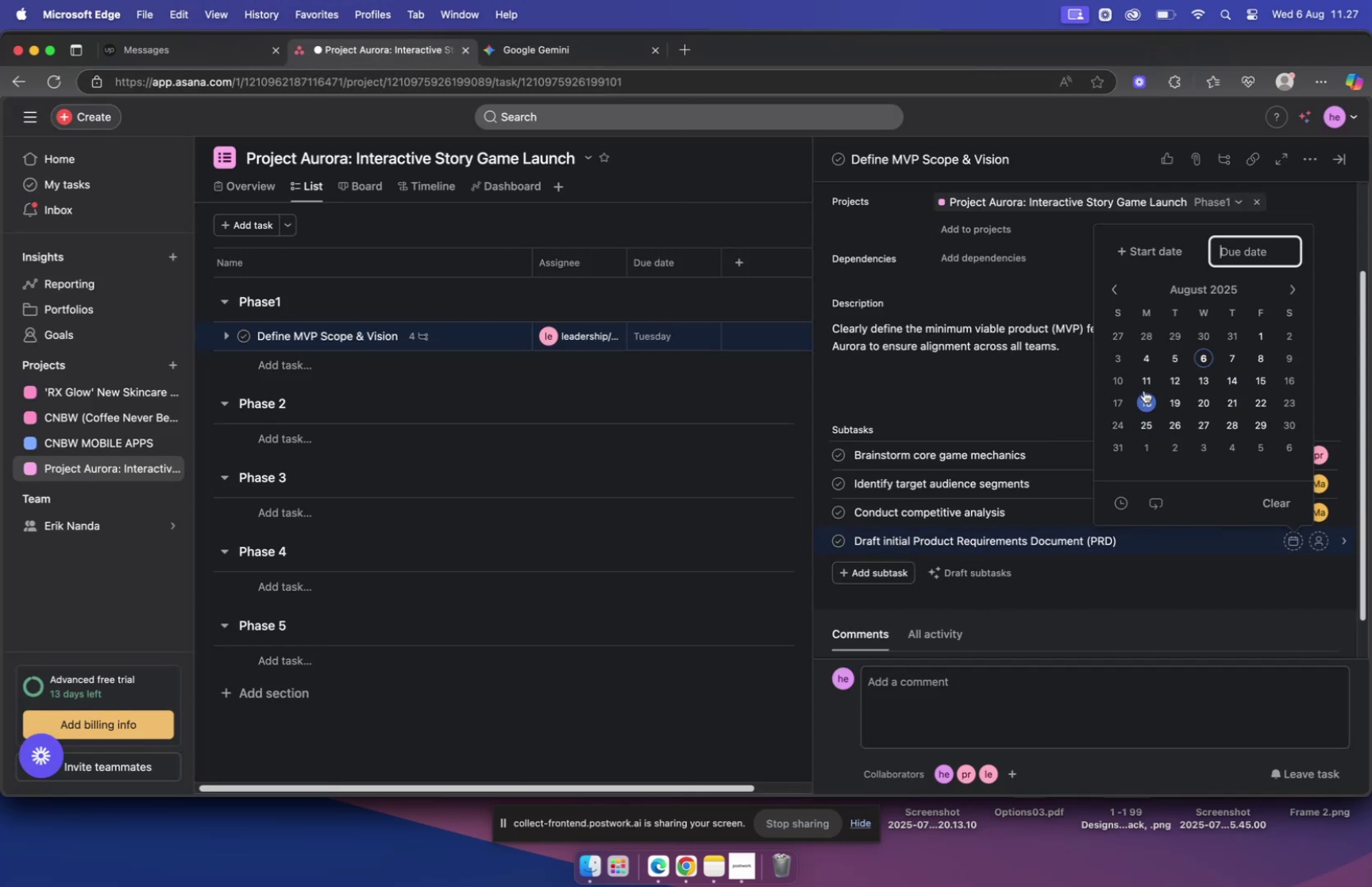 
mouse_move([1297, 543])
 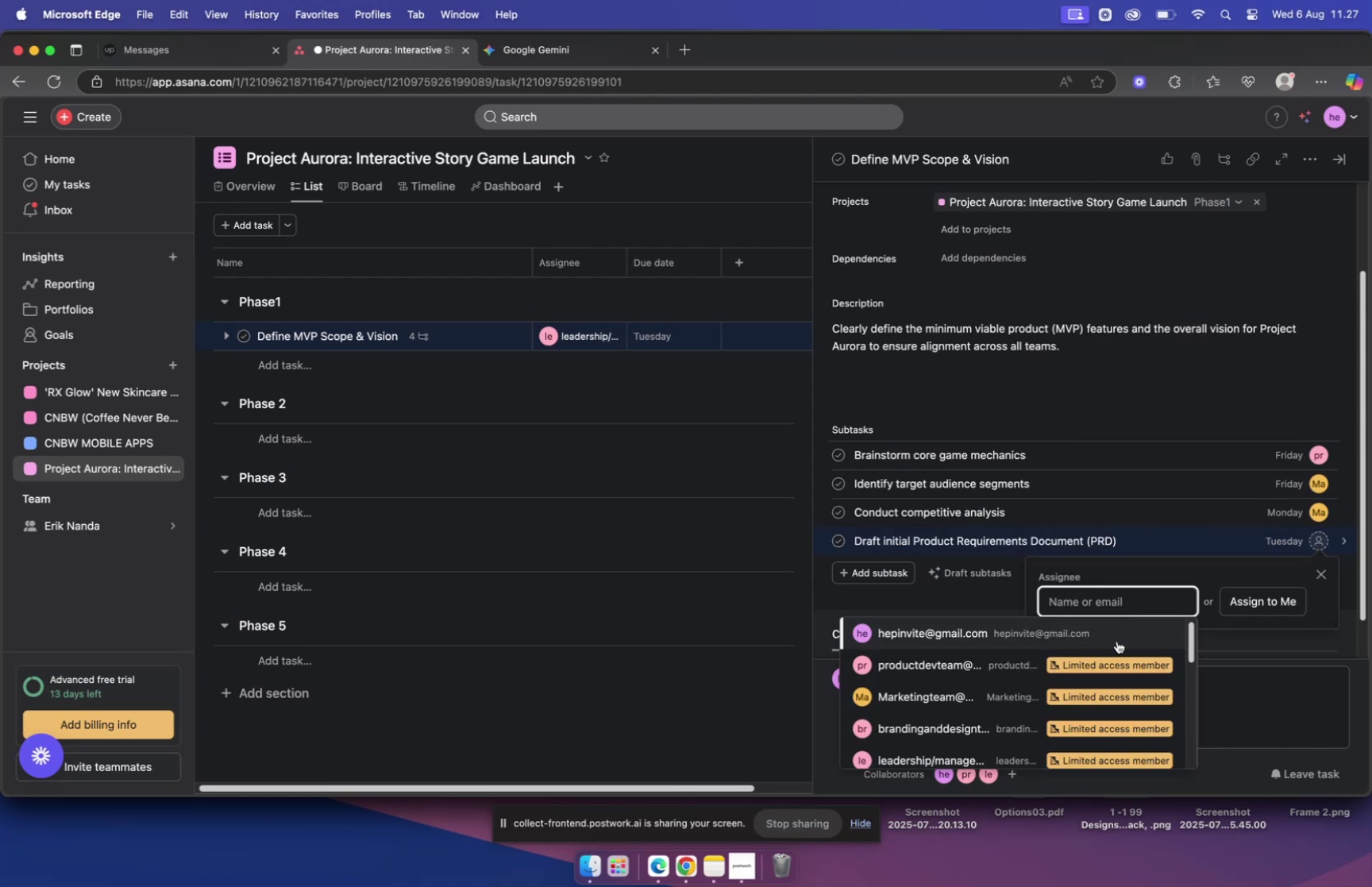 
left_click([962, 663])
 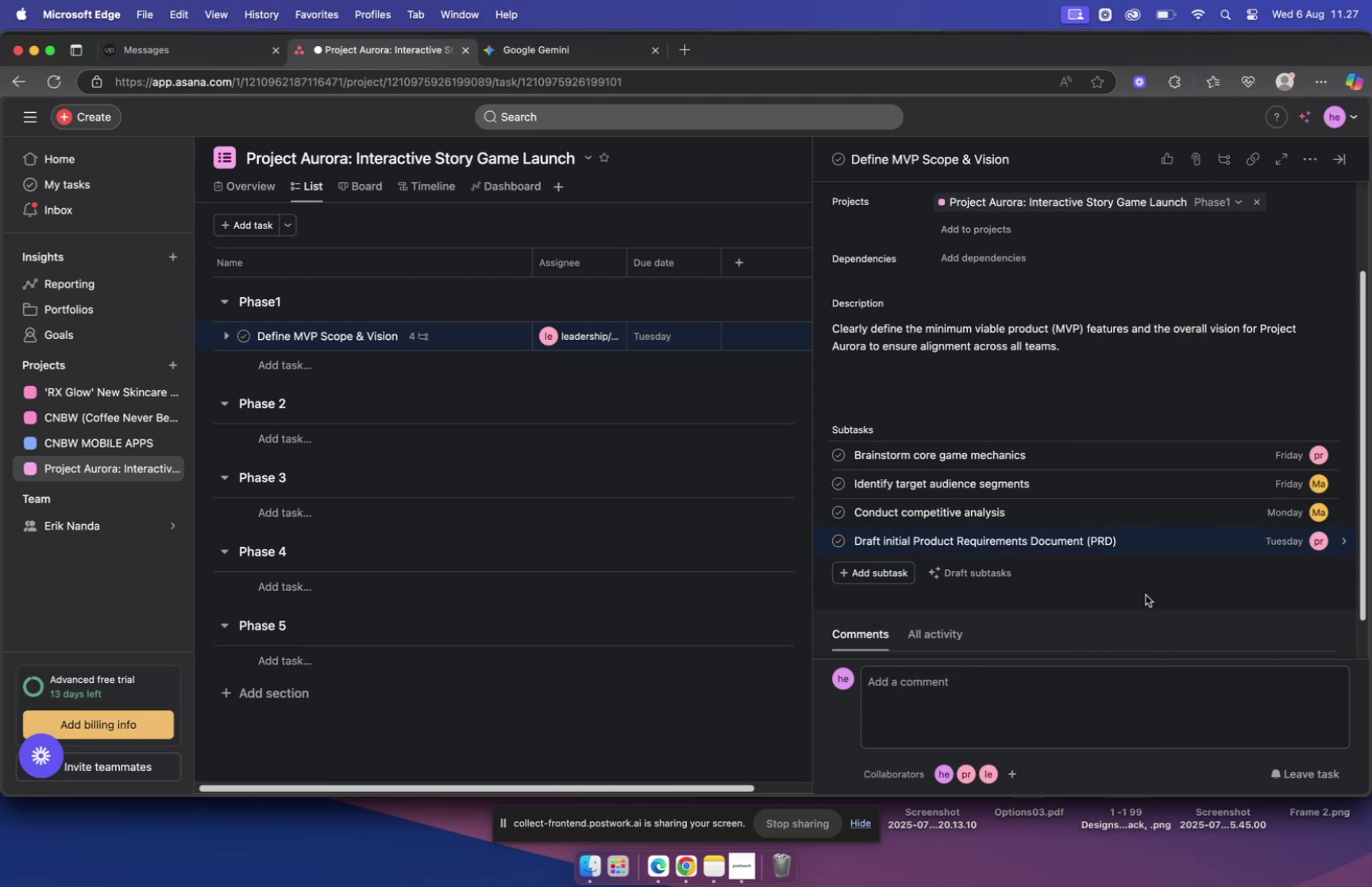 
left_click([1146, 594])
 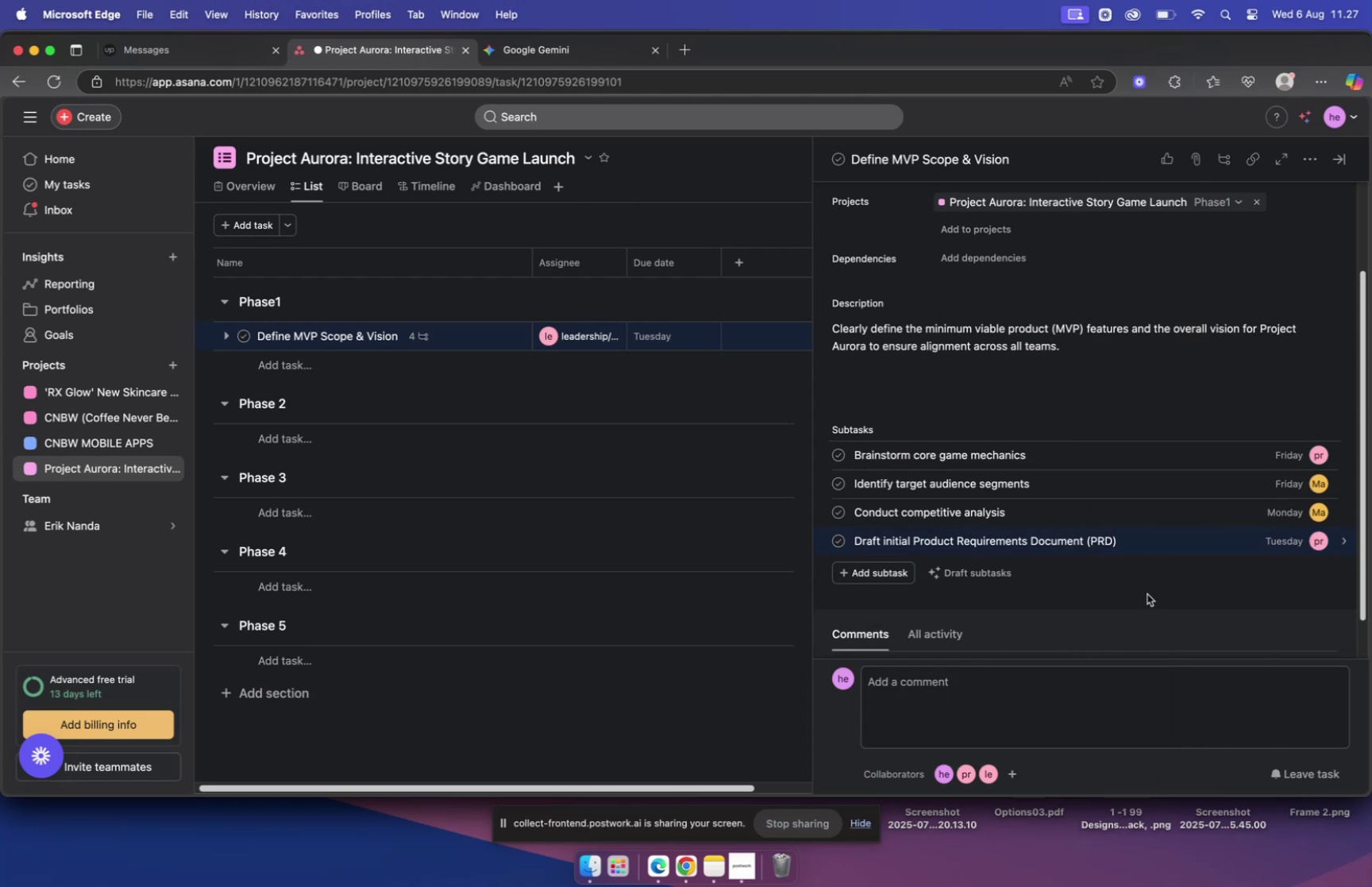 
scroll: coordinate [1147, 592], scroll_direction: down, amount: 5.0
 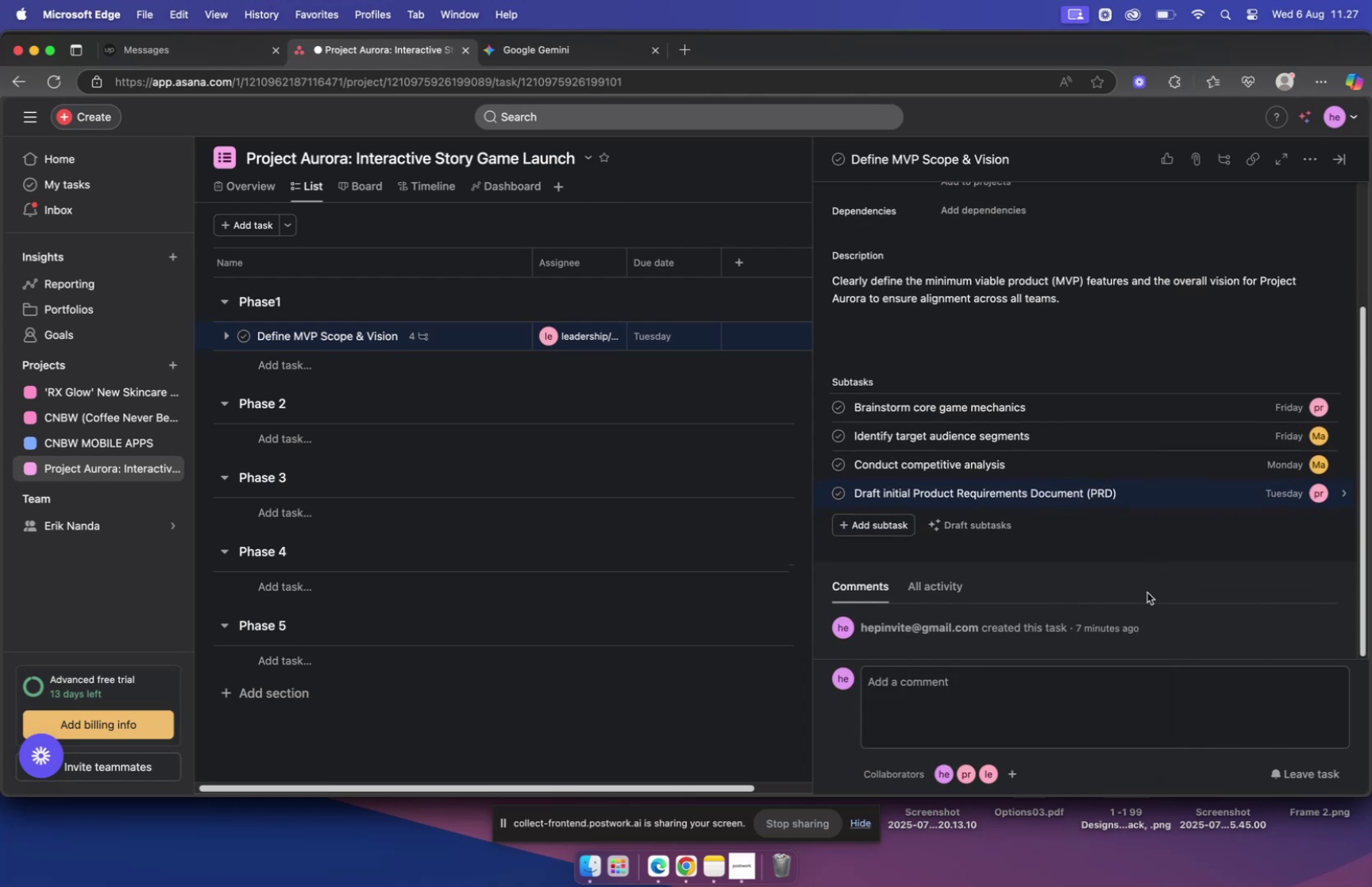 
scroll: coordinate [1146, 592], scroll_direction: up, amount: 9.0
 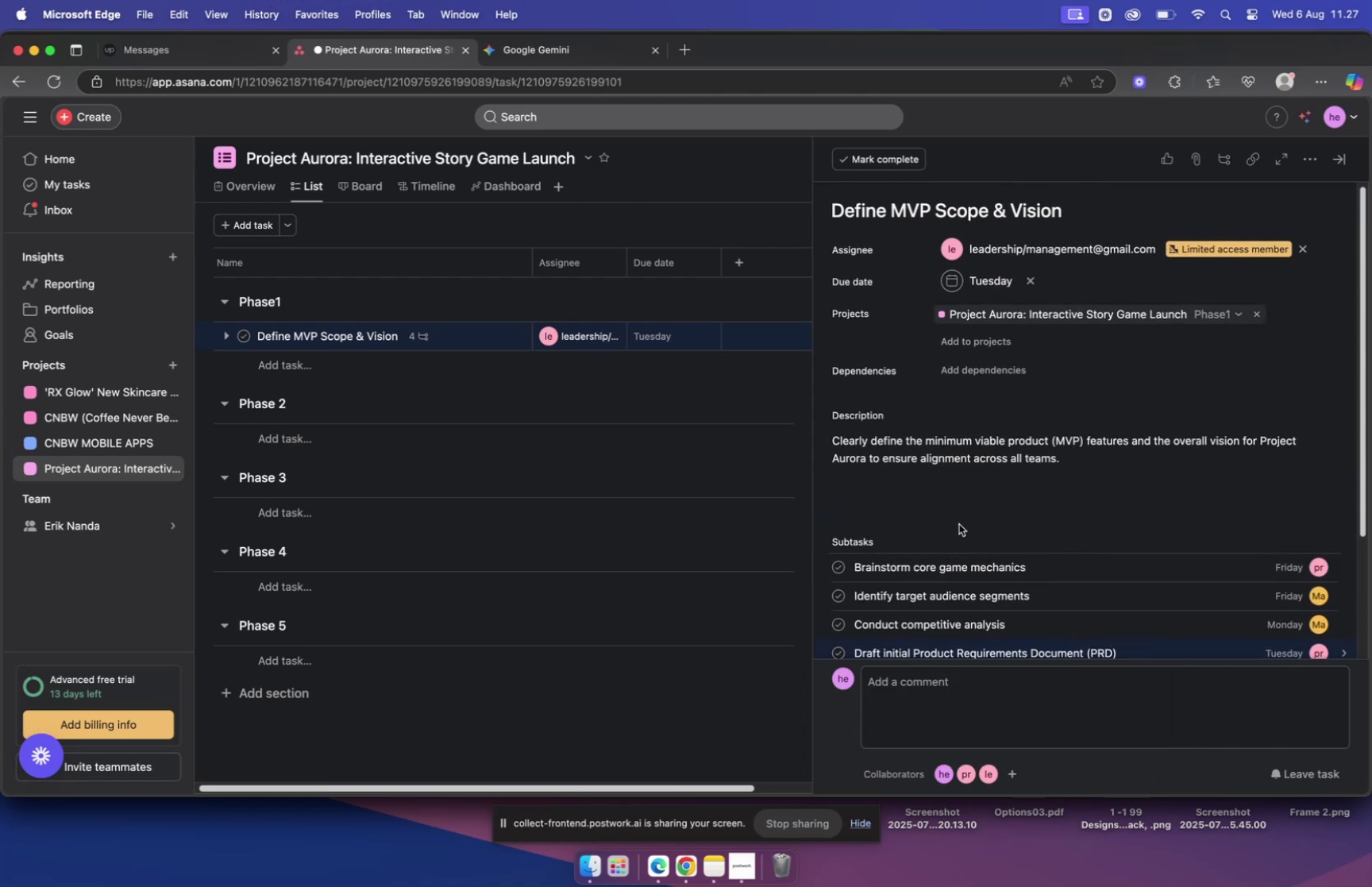 
scroll: coordinate [962, 522], scroll_direction: down, amount: 5.0
 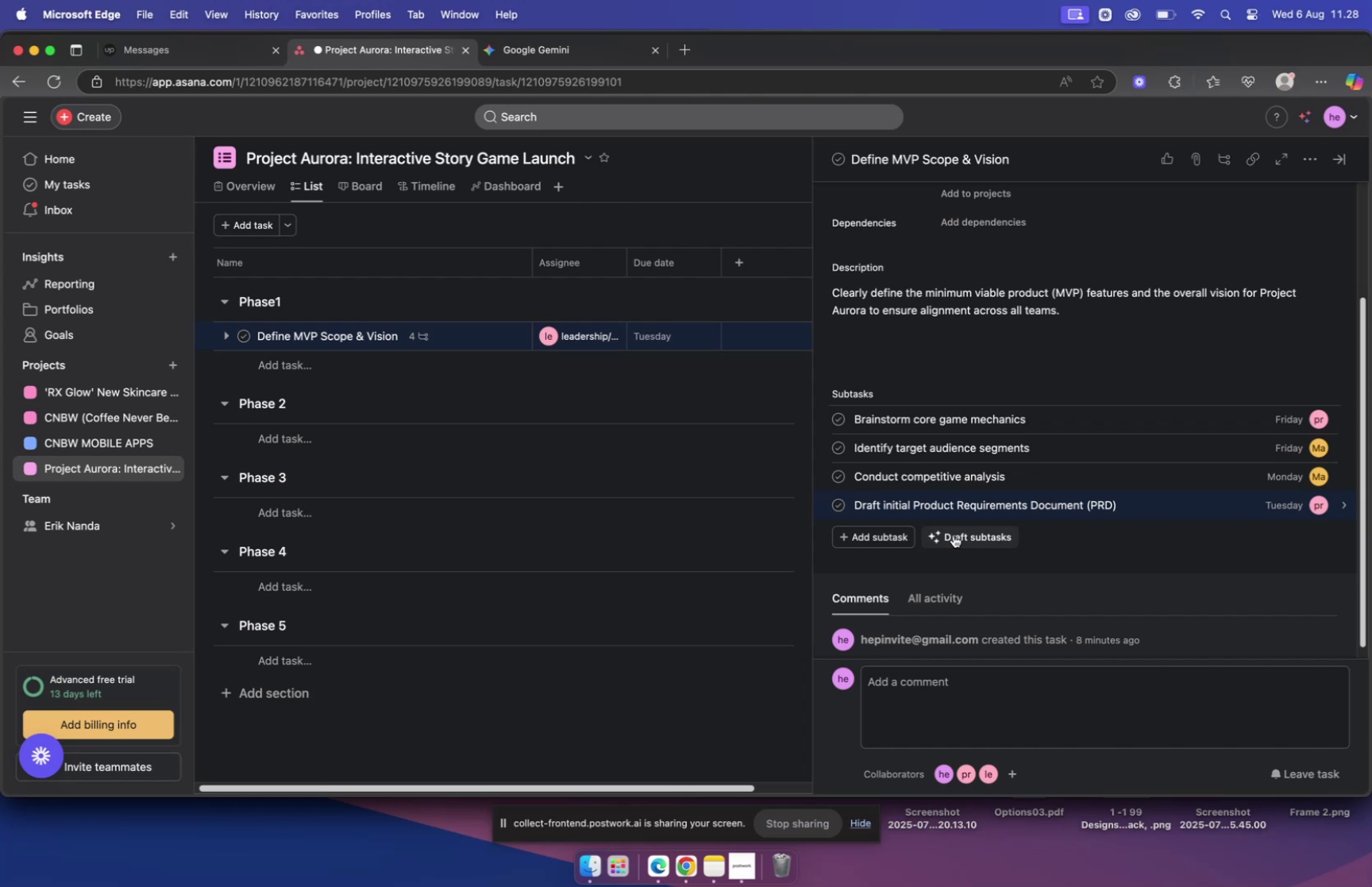 
wait(62.44)
 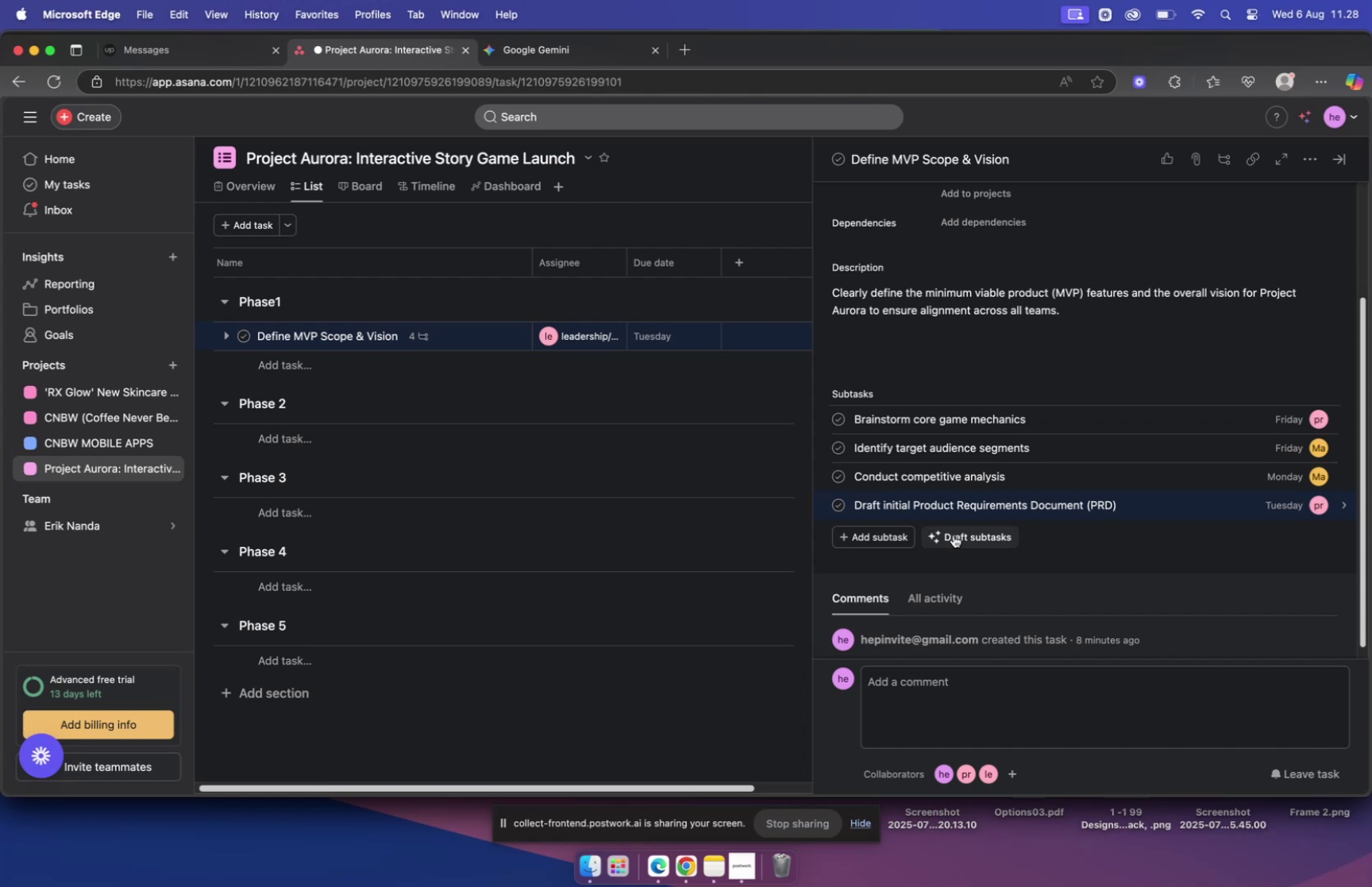 
left_click([555, 61])
 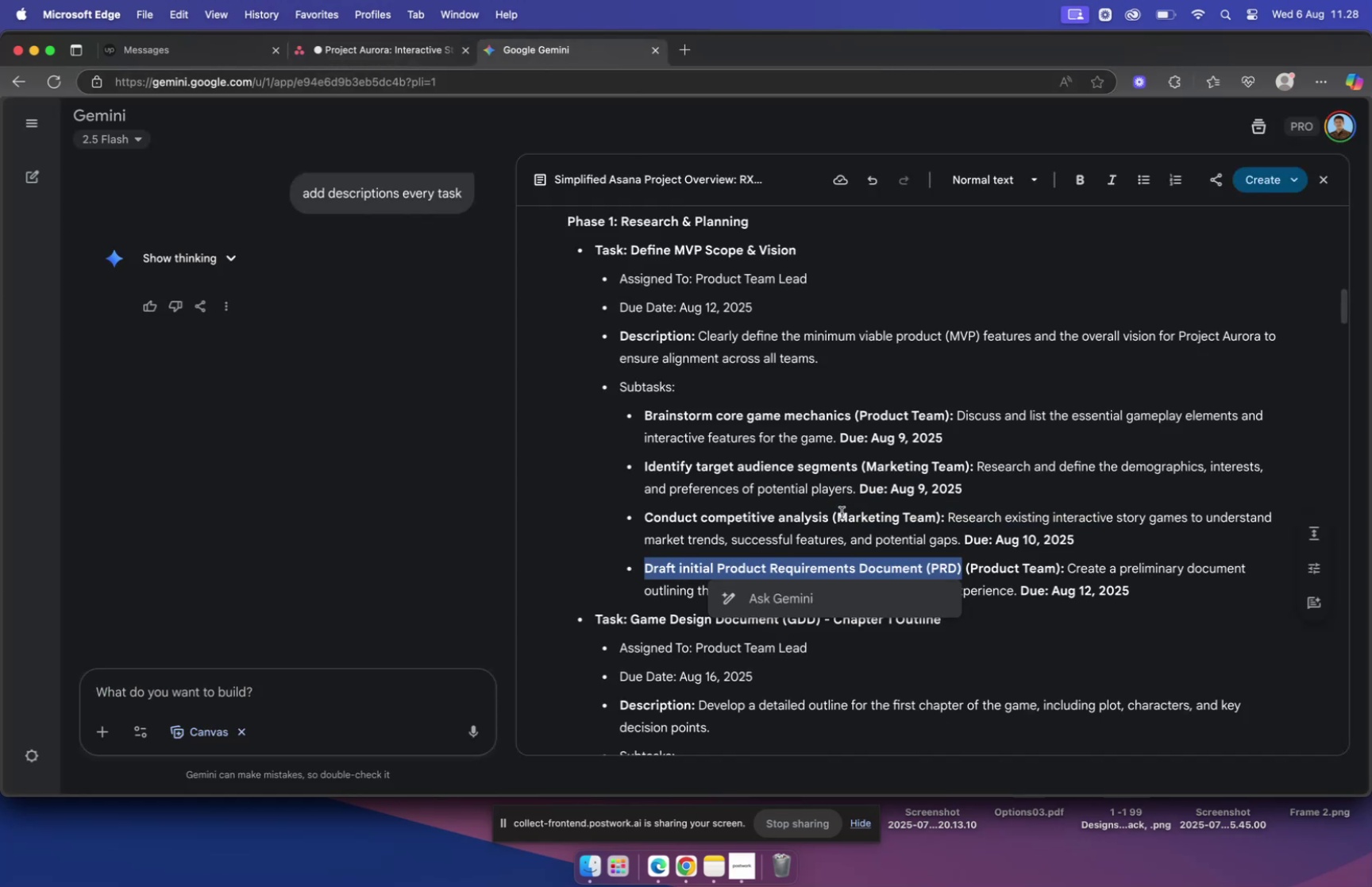 
scroll: coordinate [838, 507], scroll_direction: down, amount: 5.0
 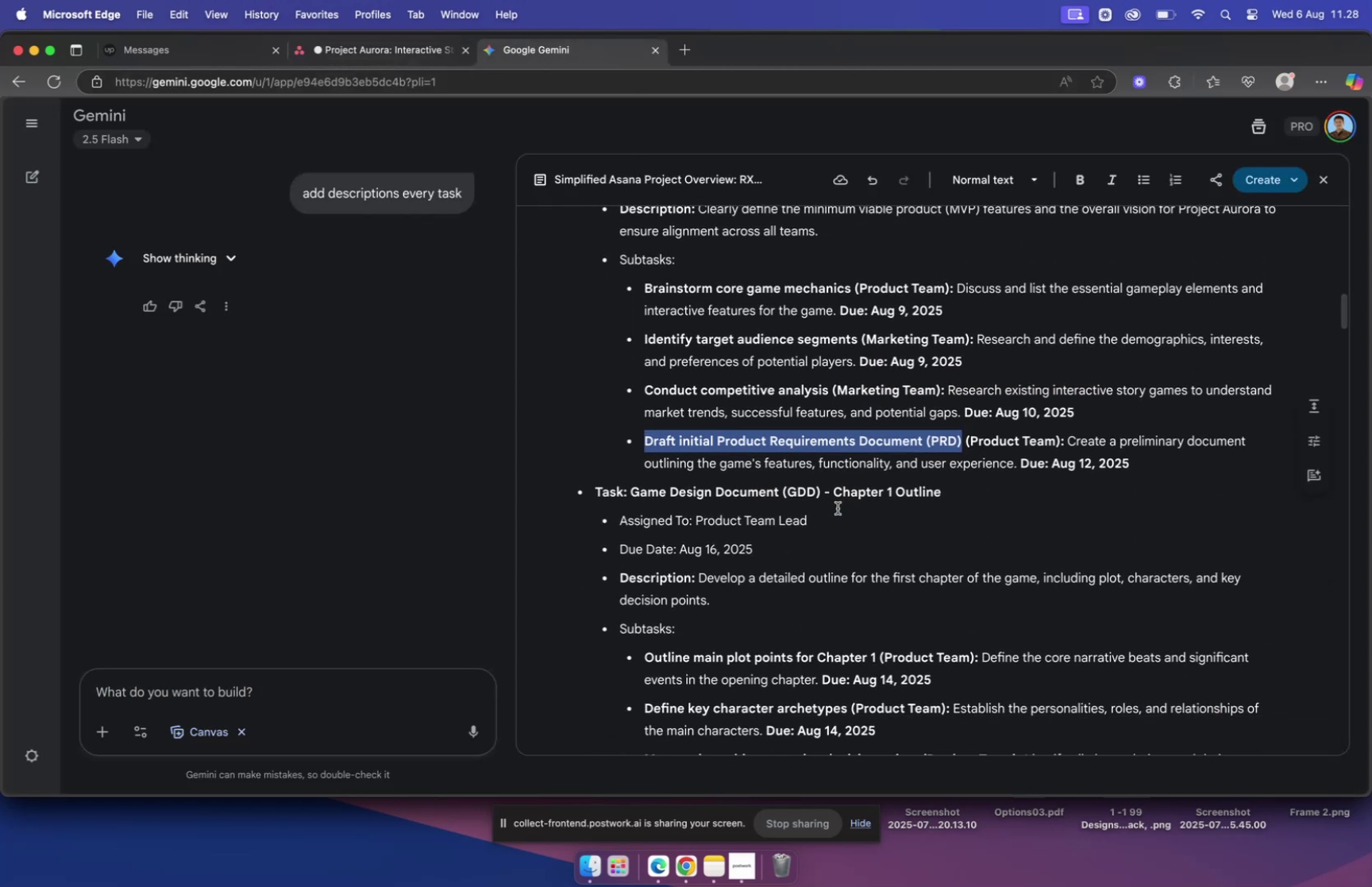 
scroll: coordinate [838, 508], scroll_direction: up, amount: 7.0
 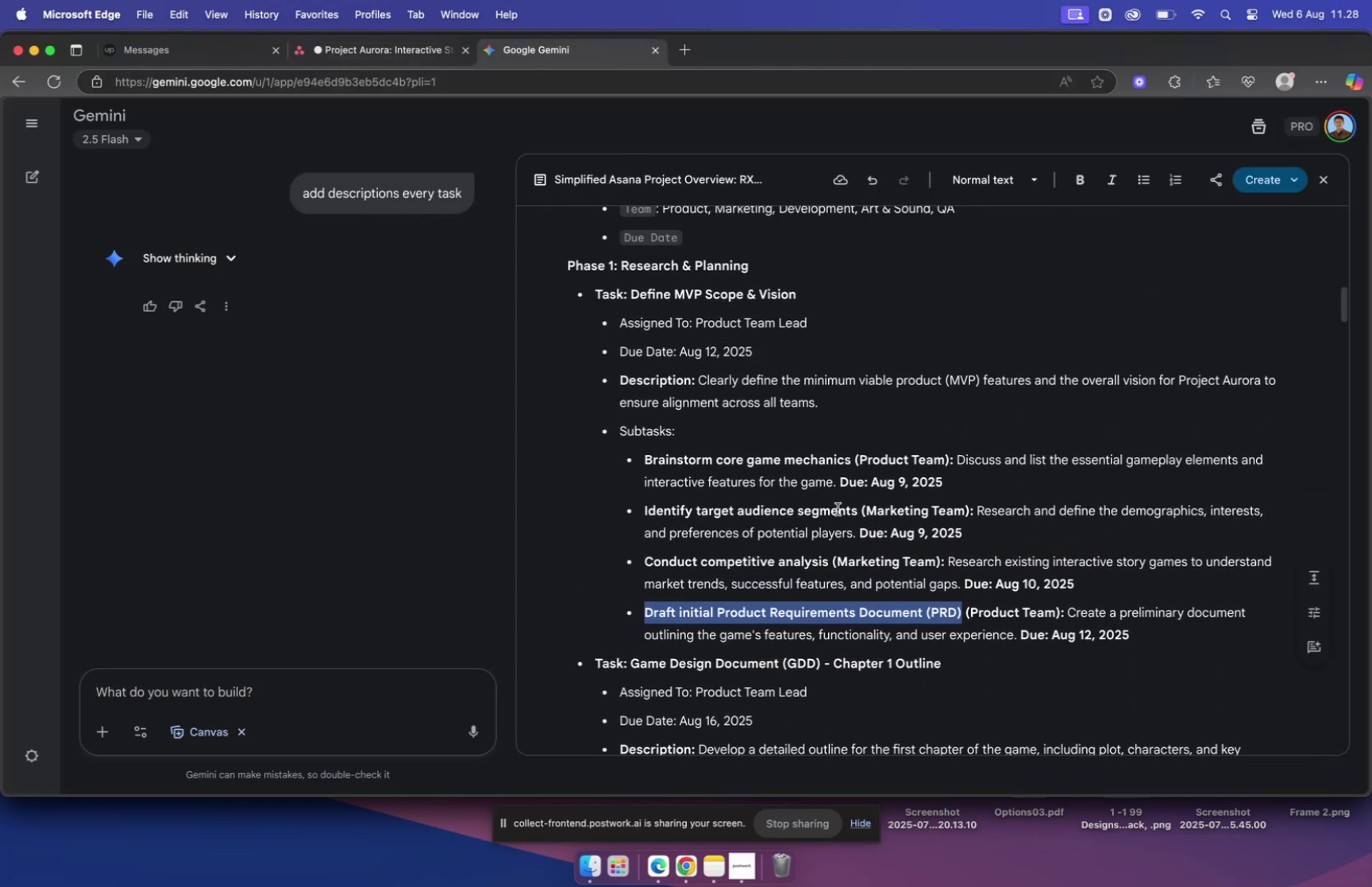 
scroll: coordinate [838, 508], scroll_direction: down, amount: 5.0
 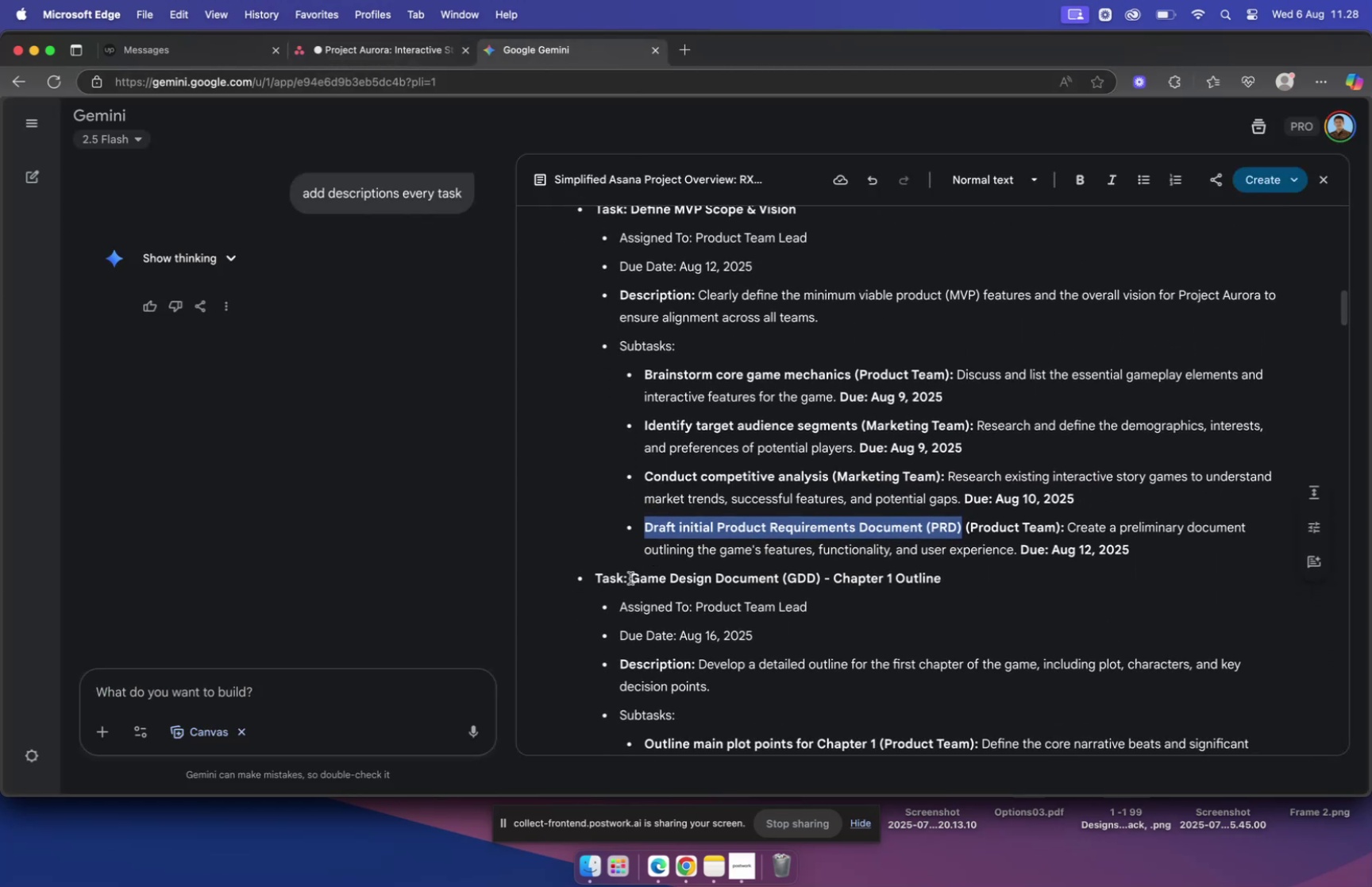 
left_click_drag(start_coordinate=[630, 577], to_coordinate=[820, 578])
 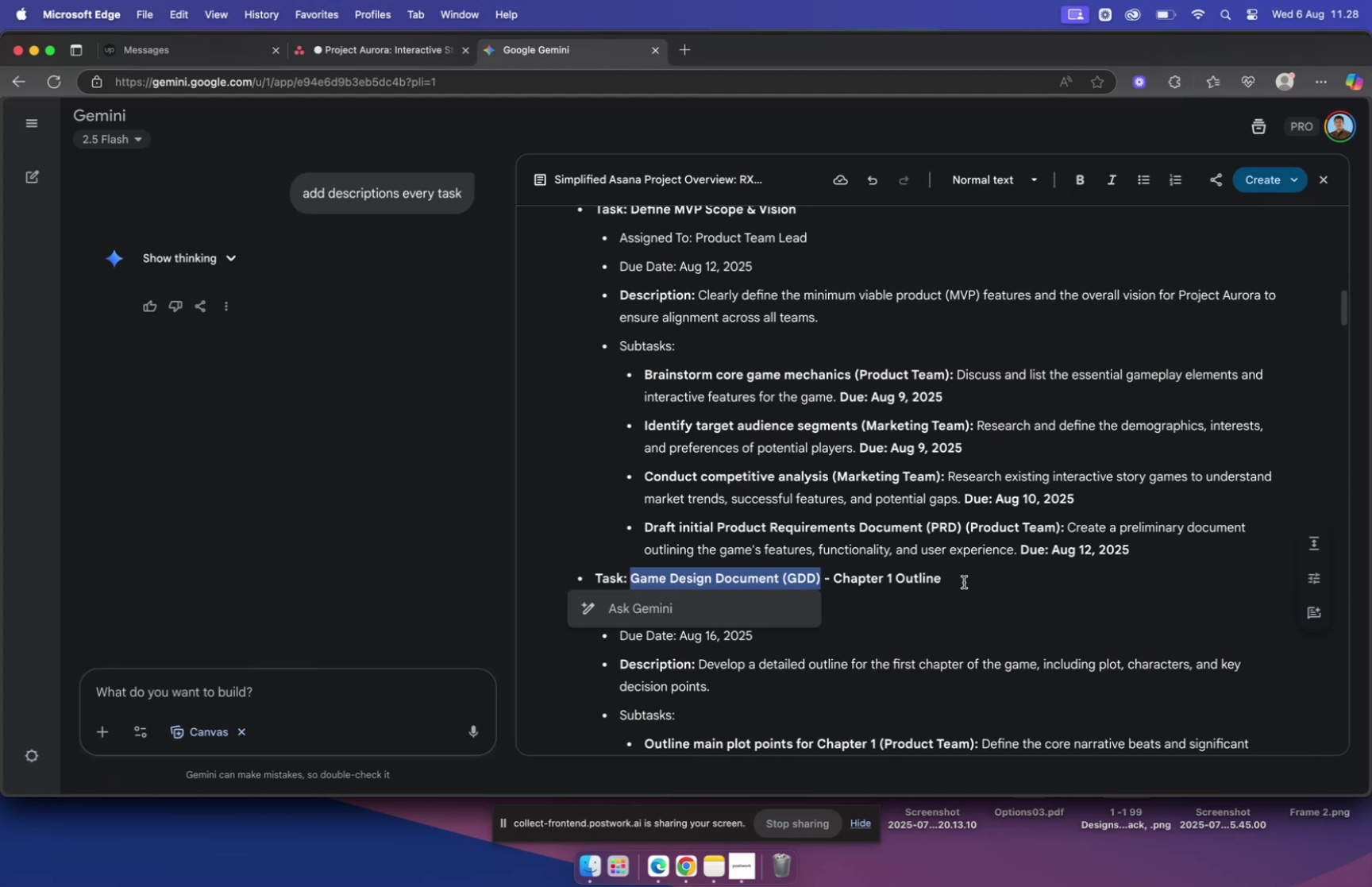 
scroll: coordinate [911, 557], scroll_direction: up, amount: 1.0
 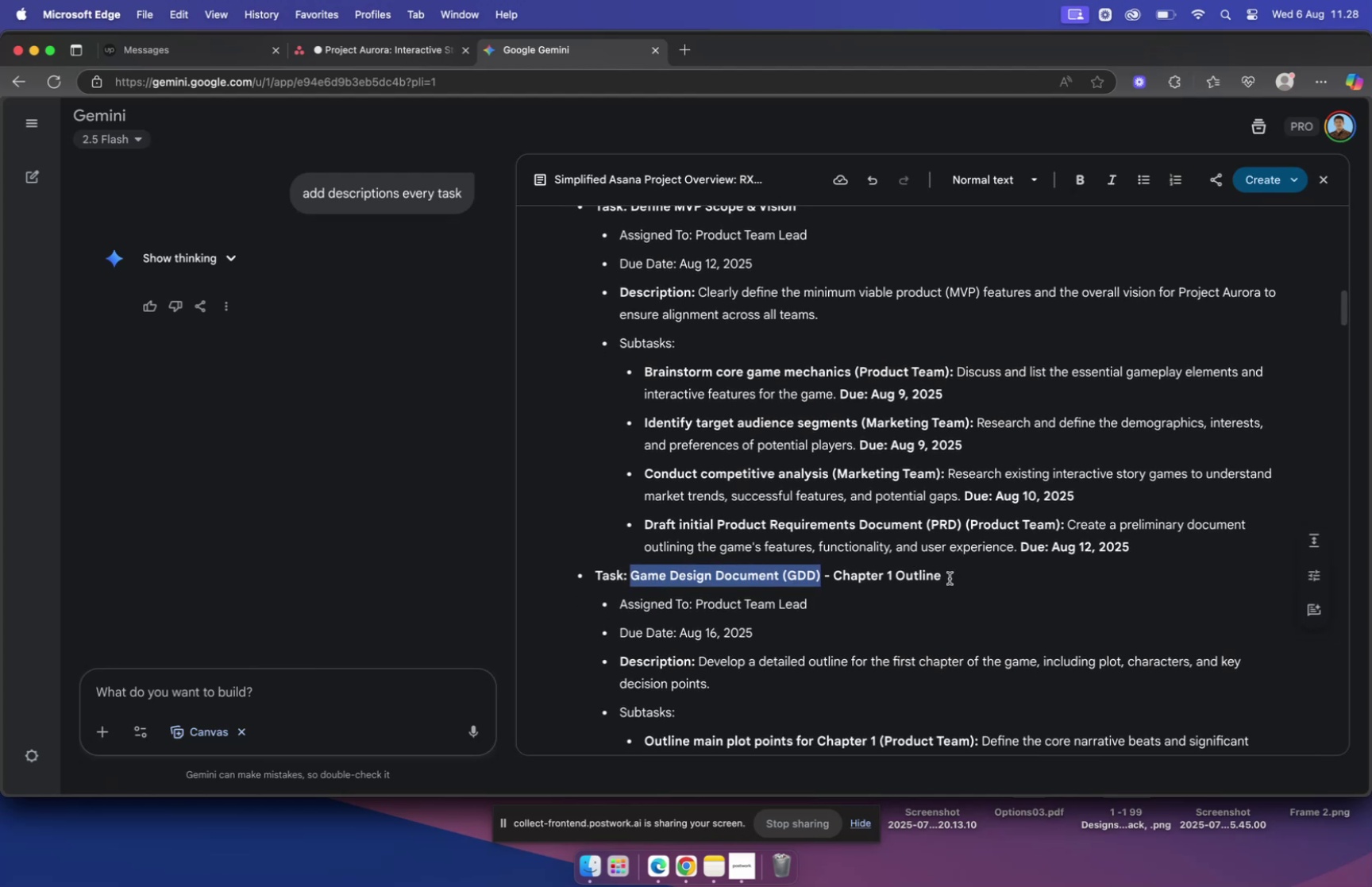 
left_click_drag(start_coordinate=[946, 577], to_coordinate=[634, 569])
 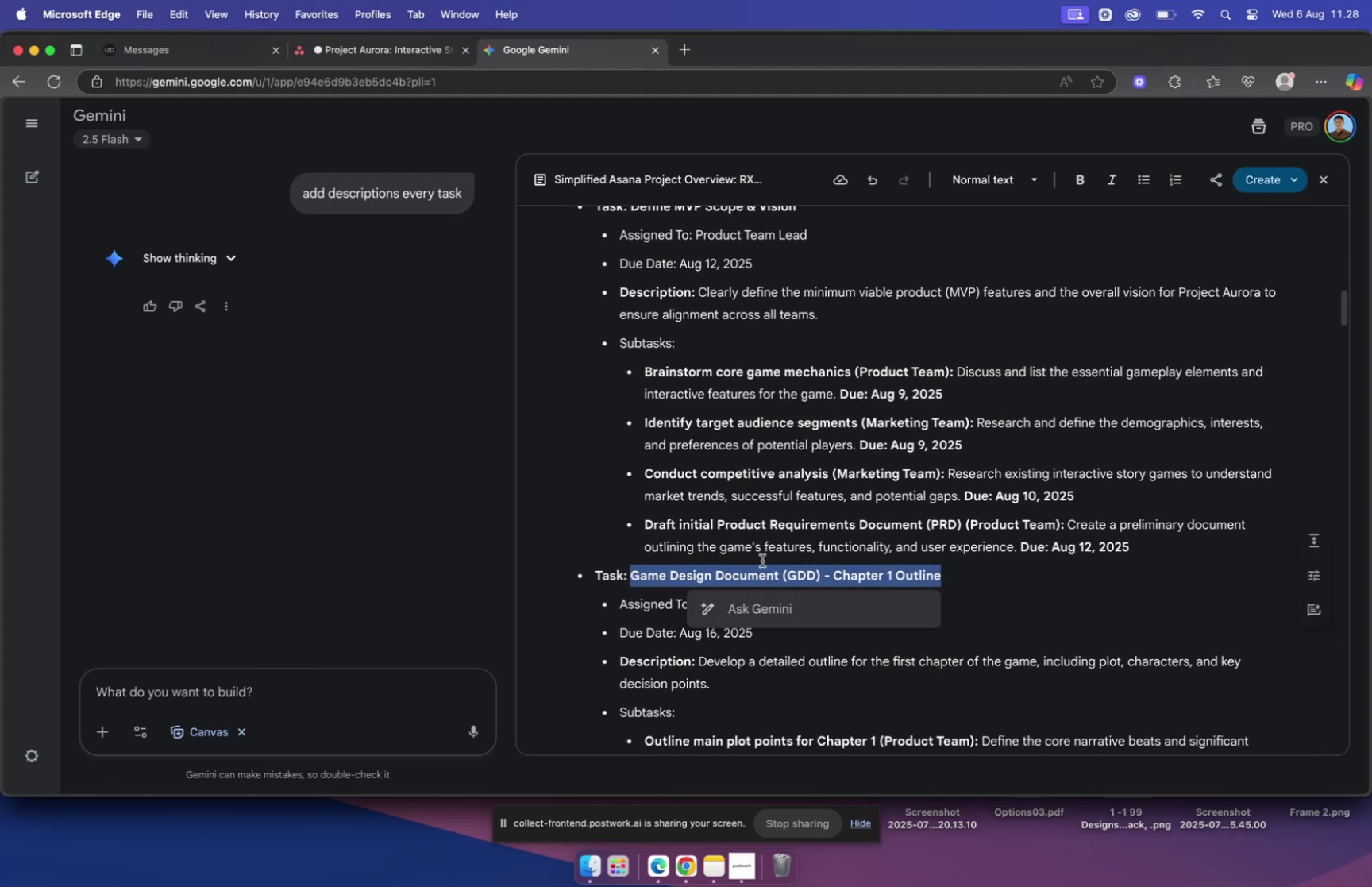 
key(Meta+C)
 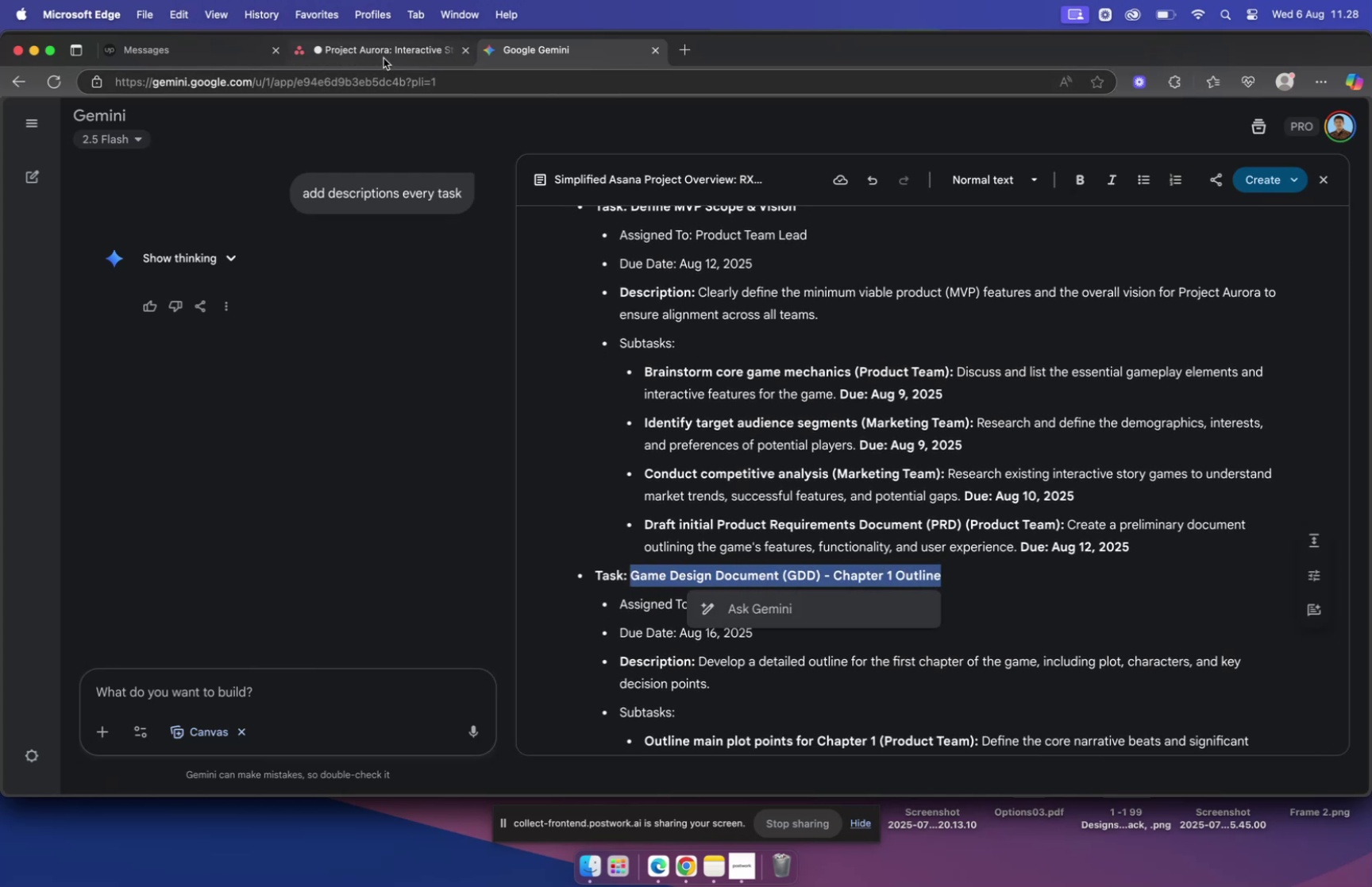 
left_click([383, 52])
 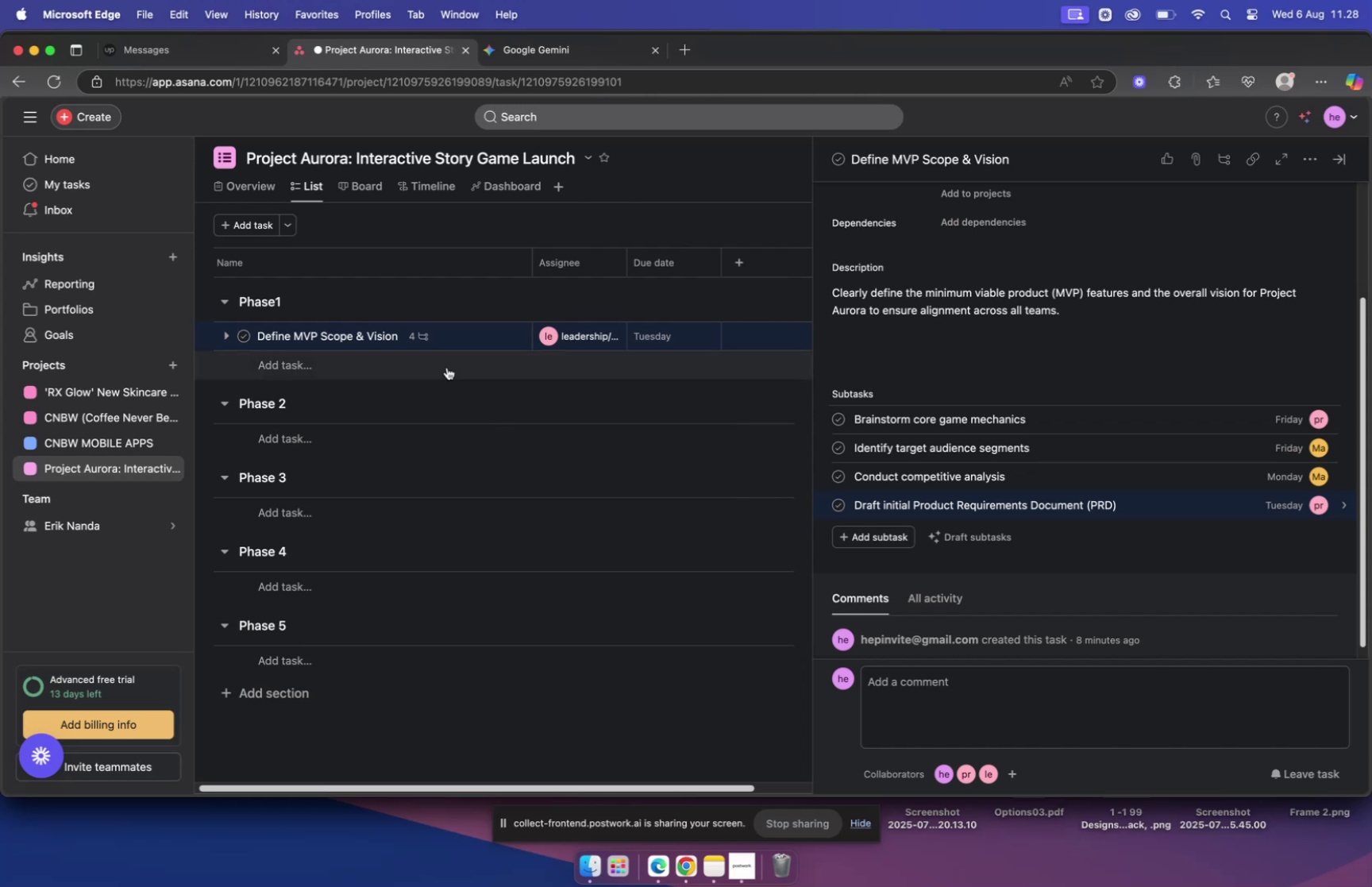 
left_click([412, 357])
 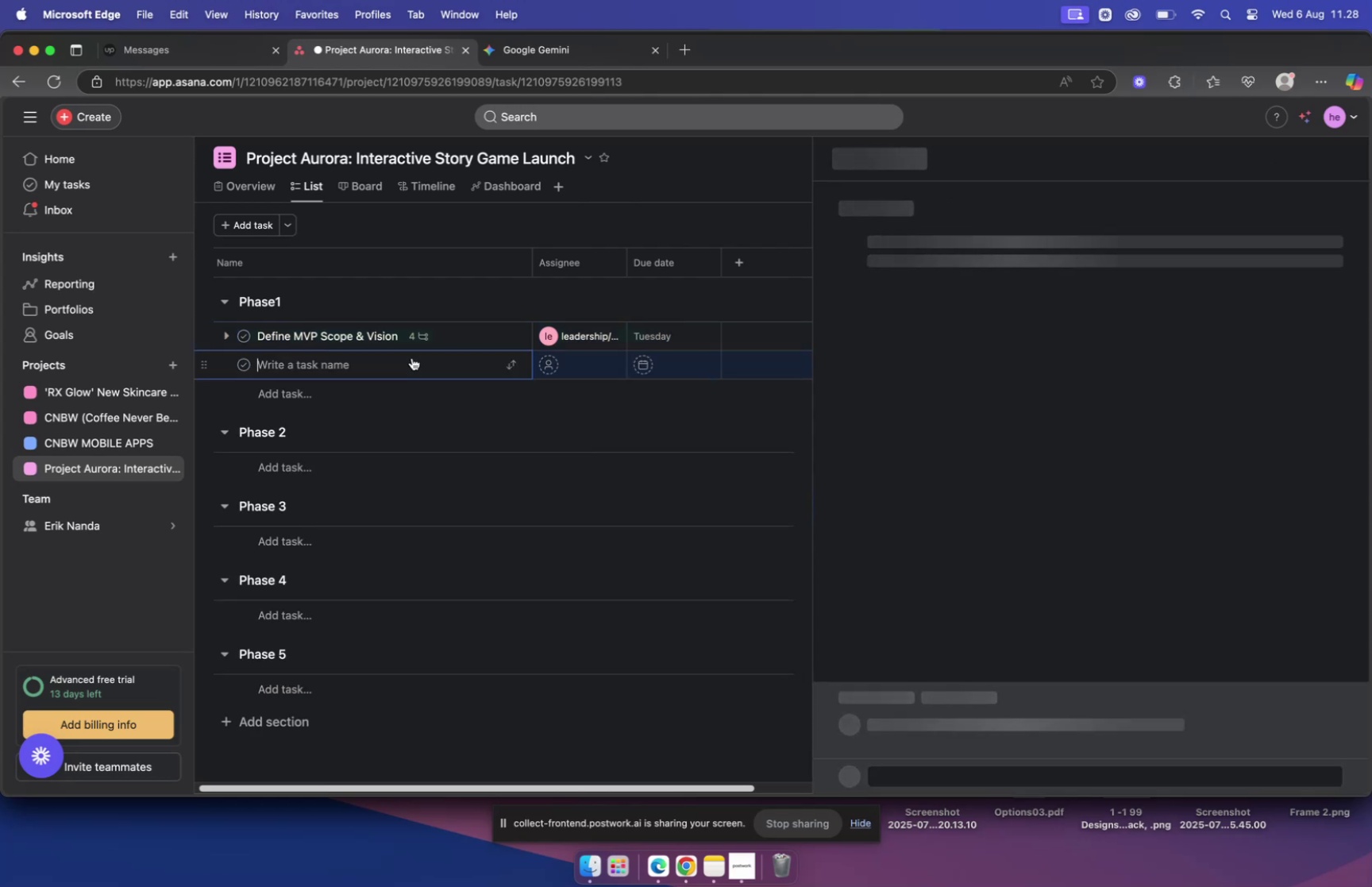 
key(Meta+V)
 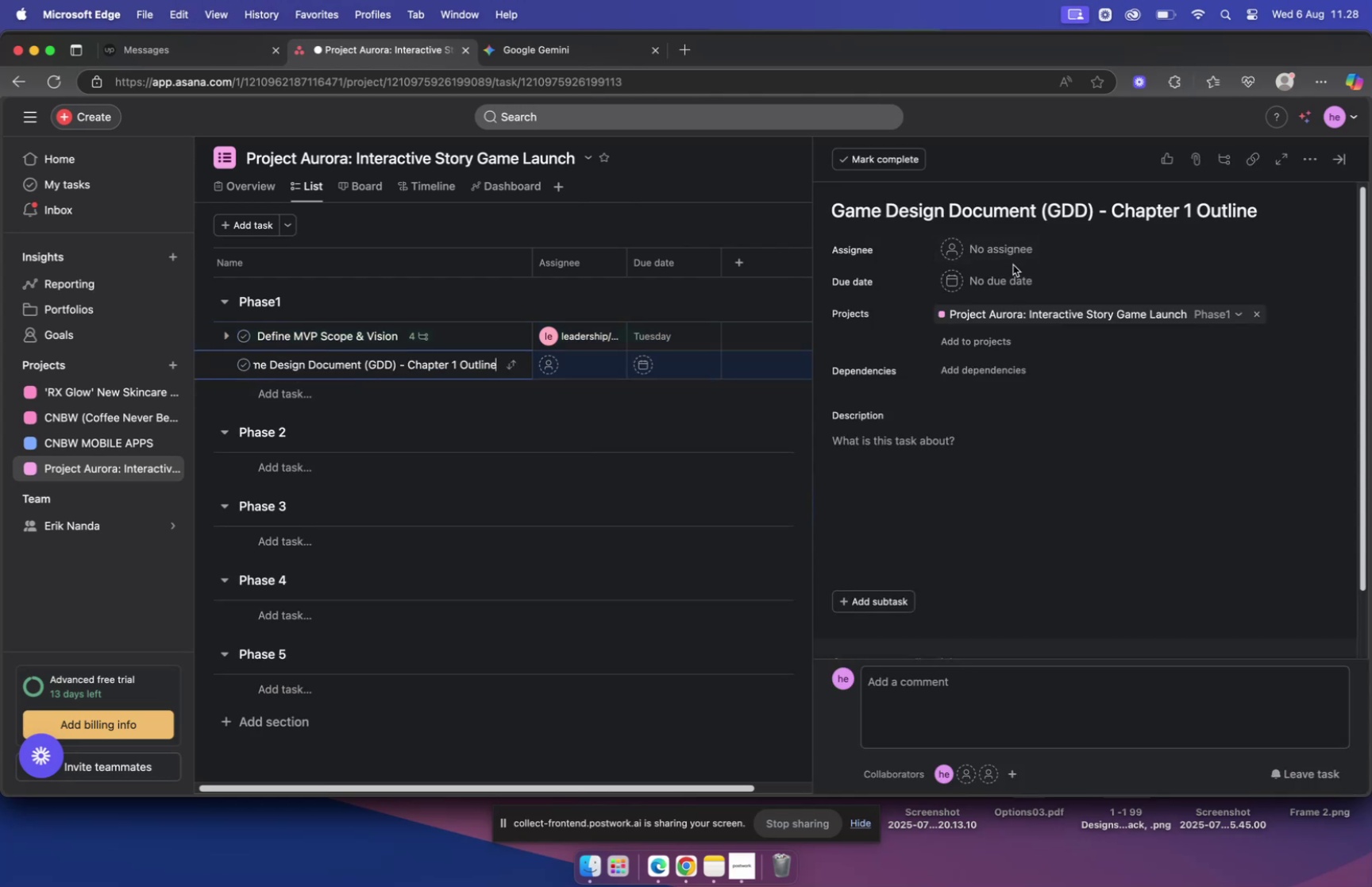 
left_click([576, 50])
 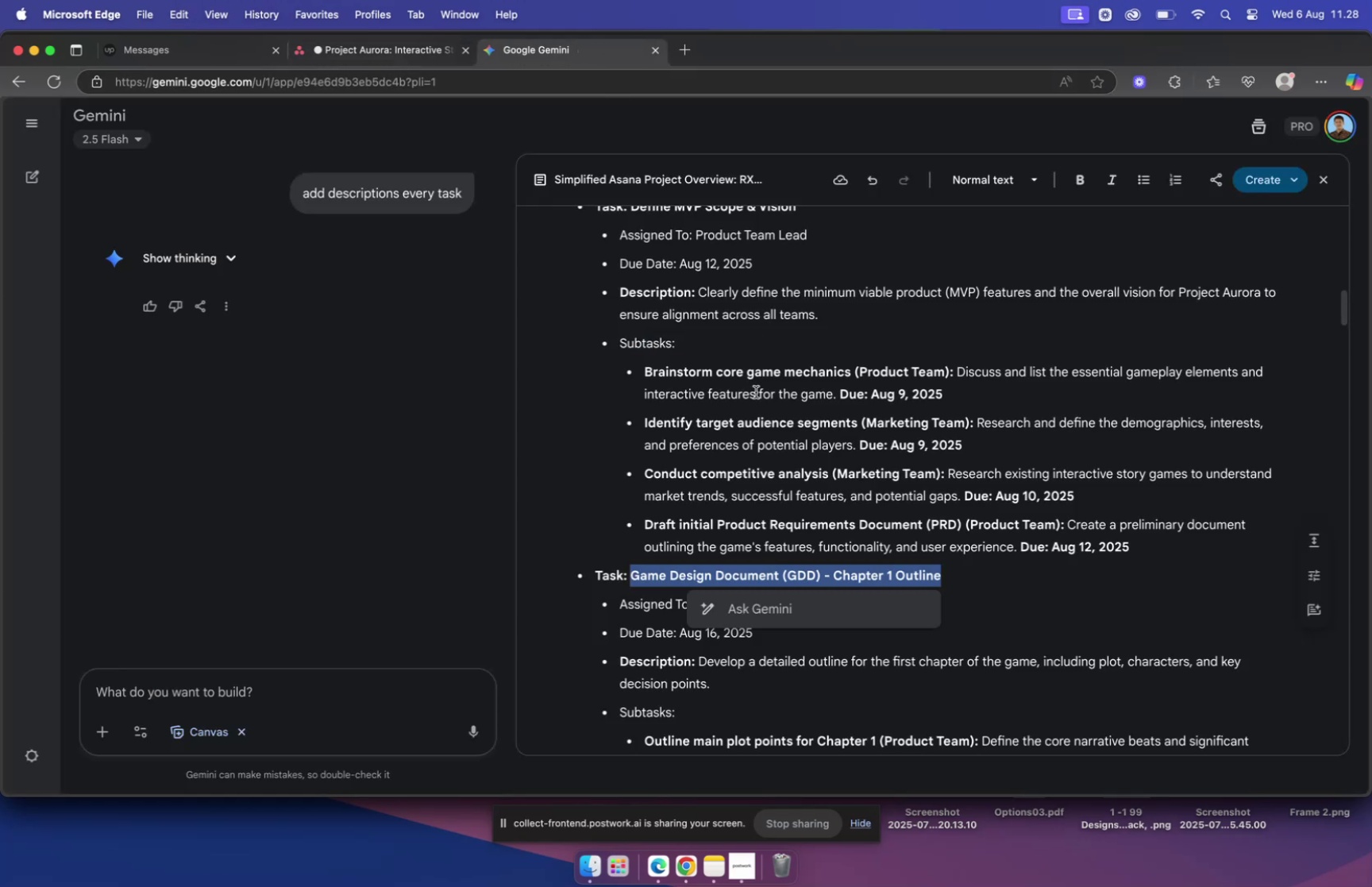 
scroll: coordinate [760, 406], scroll_direction: down, amount: 6.0
 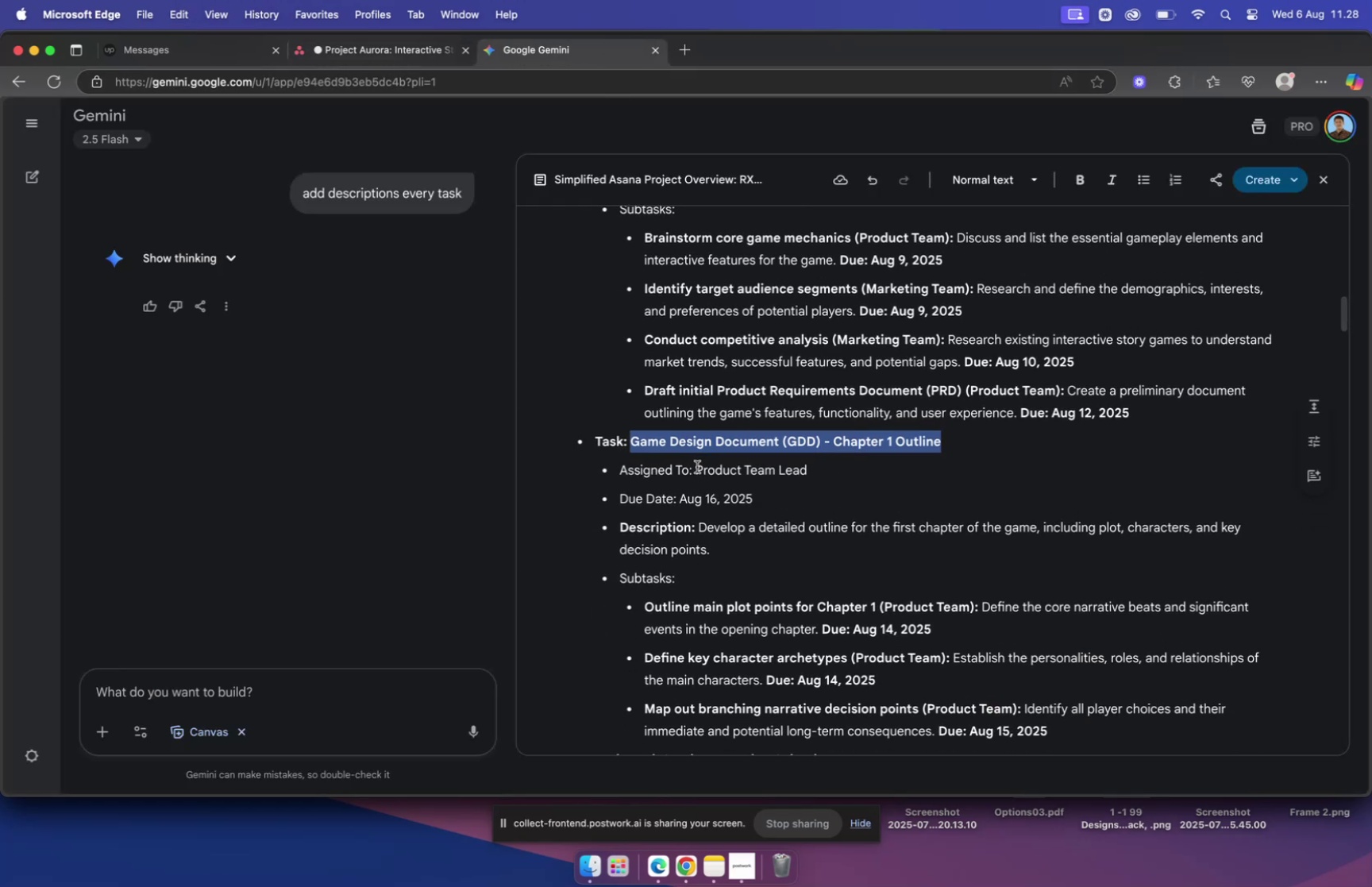 
left_click_drag(start_coordinate=[698, 467], to_coordinate=[807, 472])
 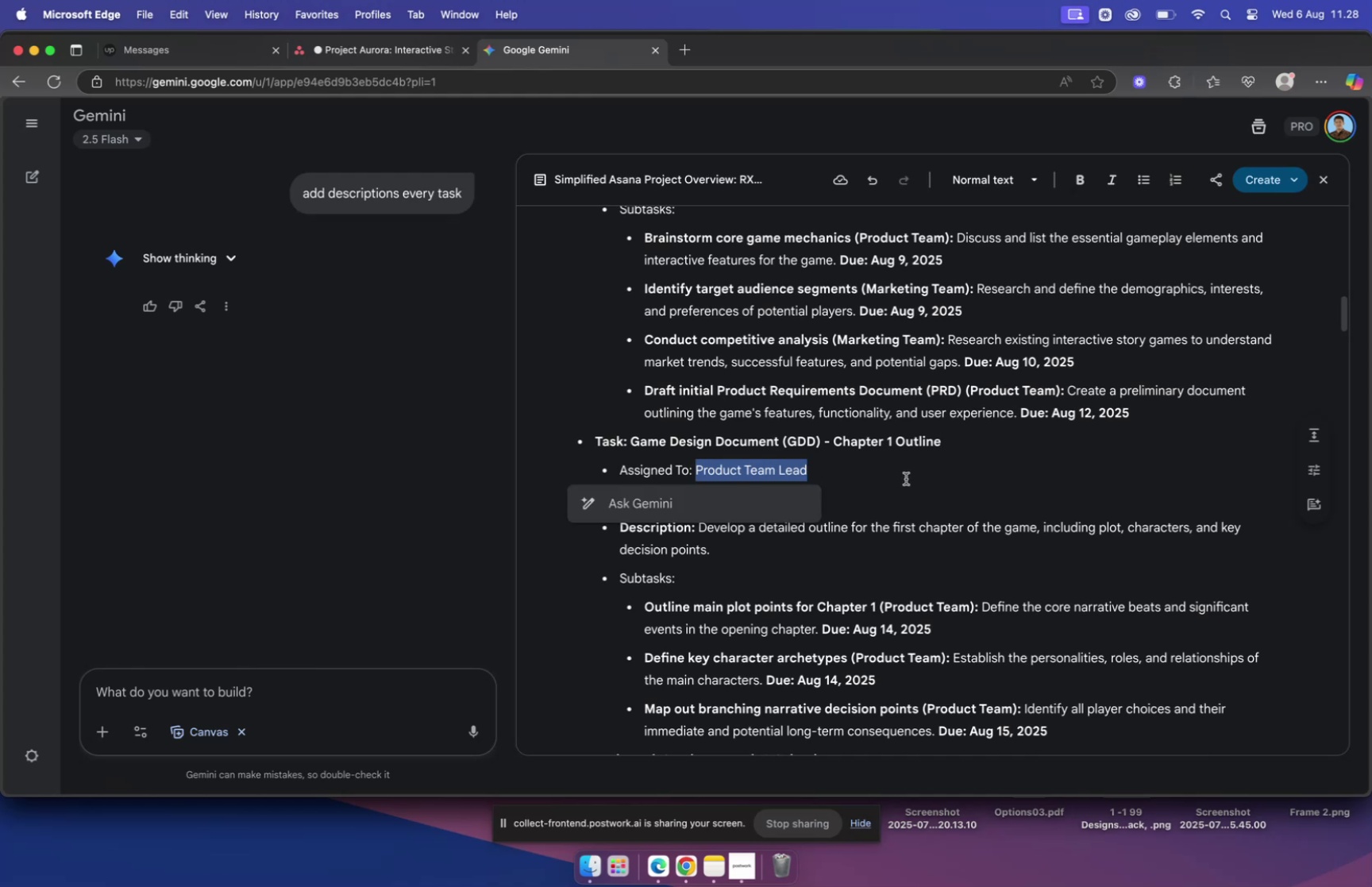 
key(Meta+C)
 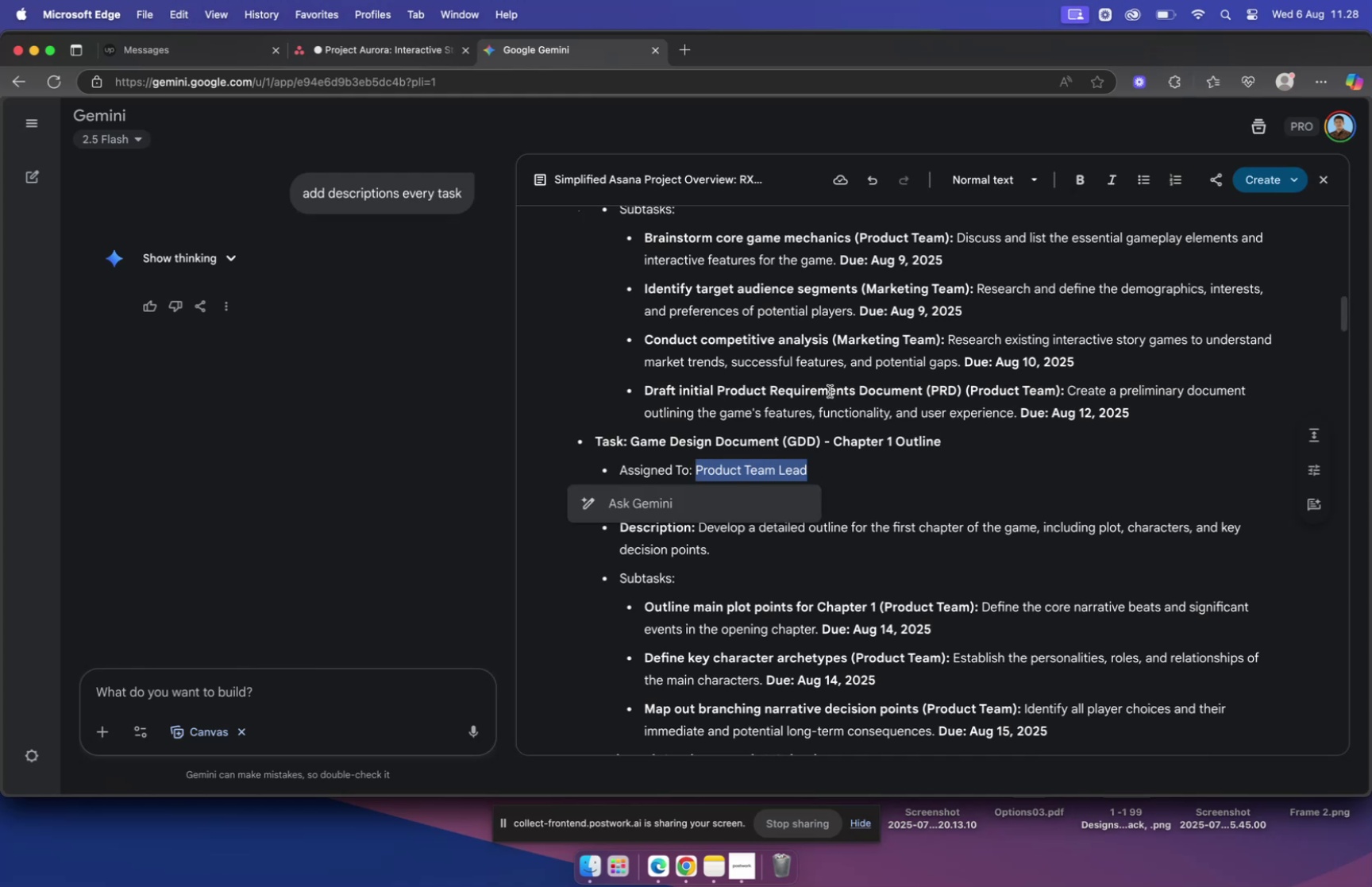 
left_click([892, 480])
 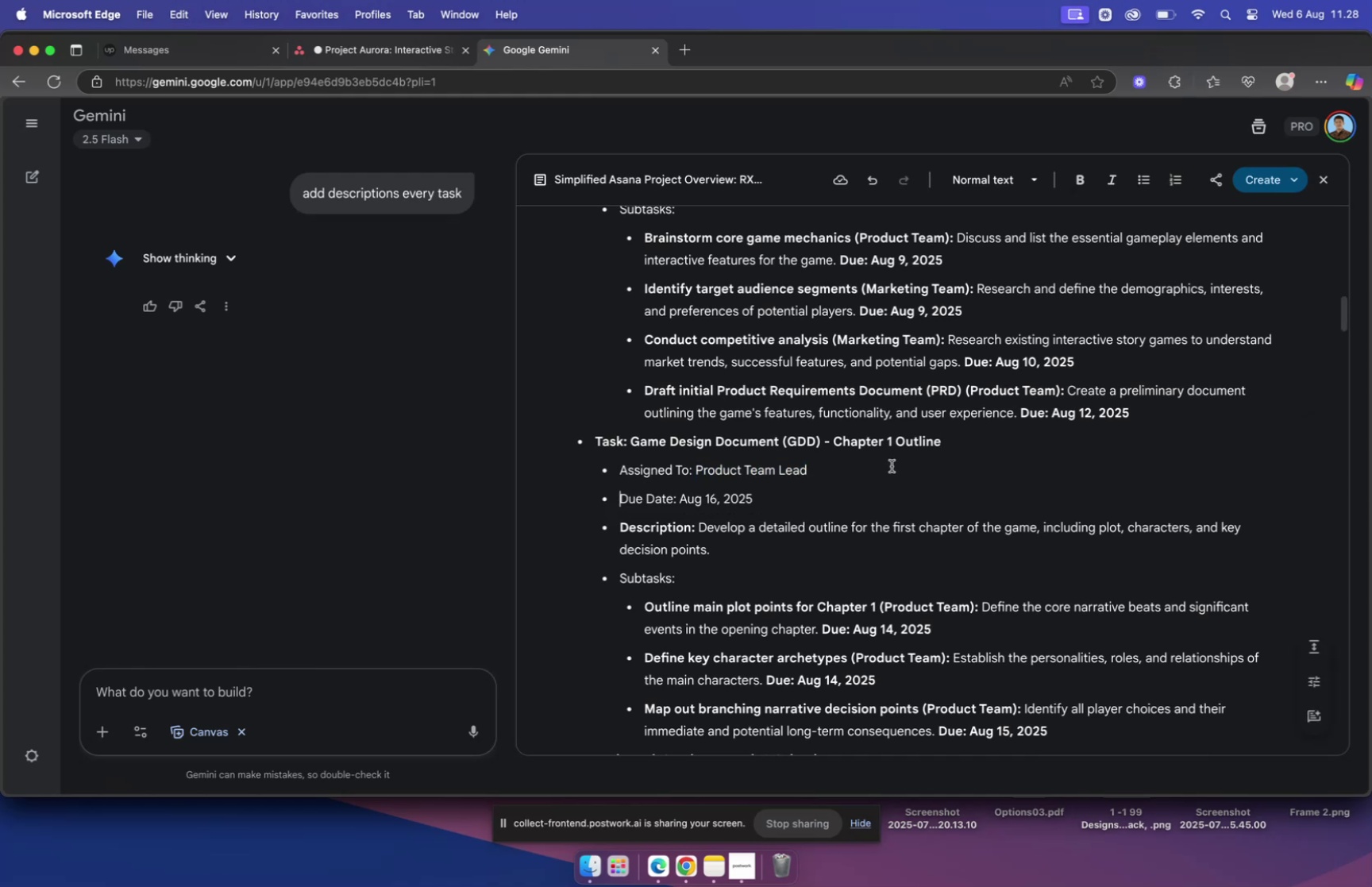 
left_click_drag(start_coordinate=[699, 469], to_coordinate=[791, 472])
 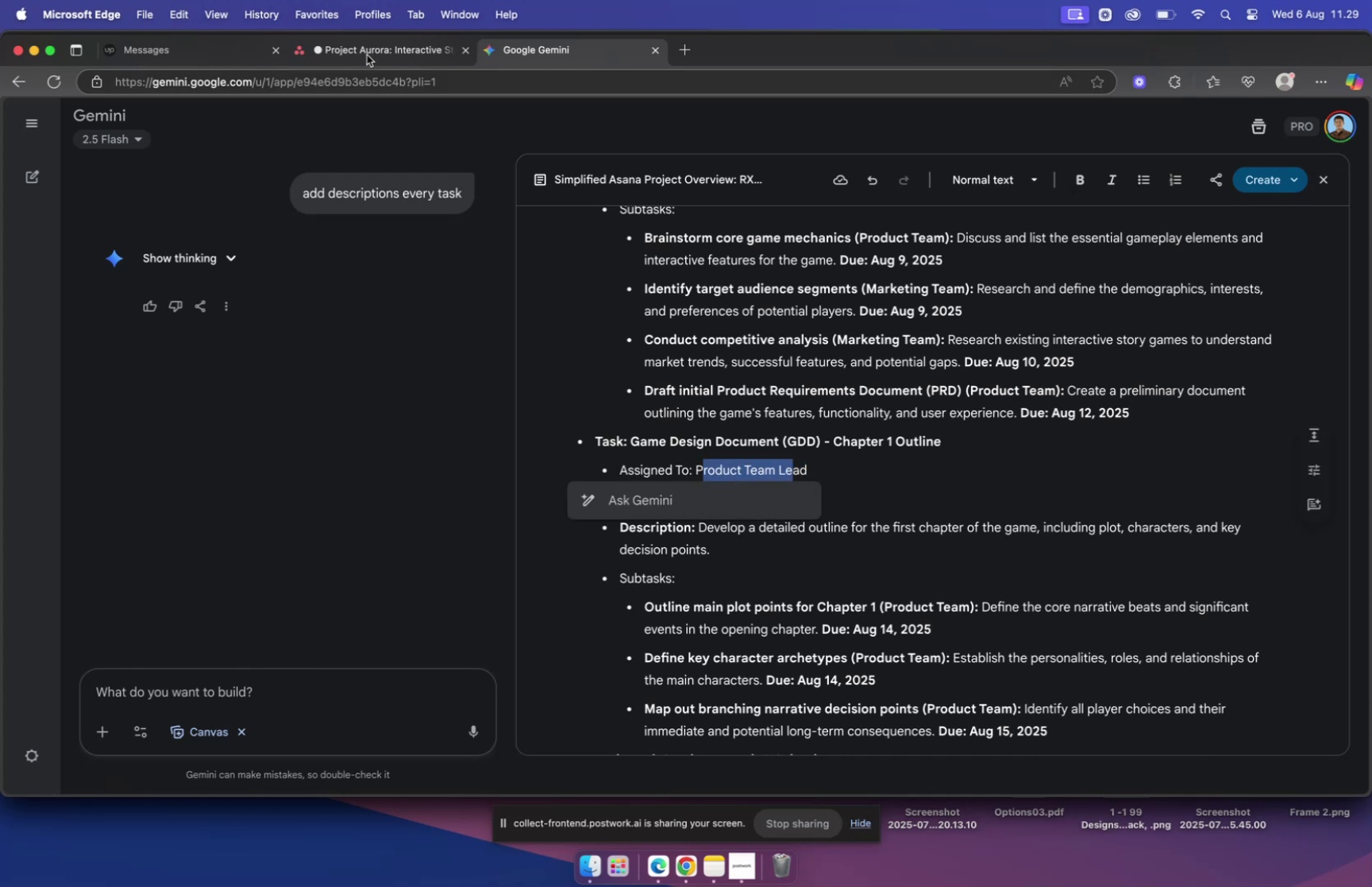 
left_click([367, 40])
 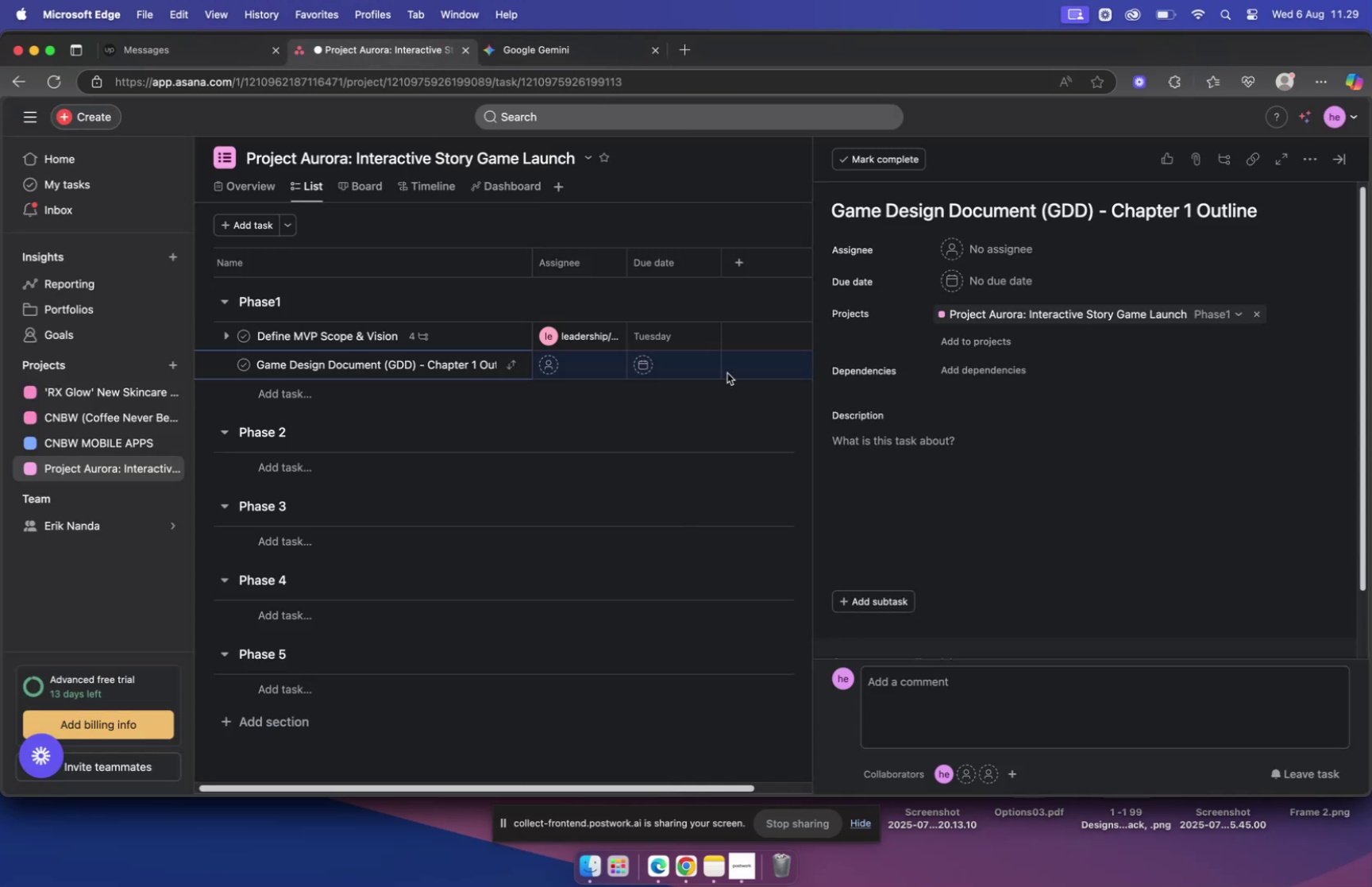 
left_click([573, 366])
 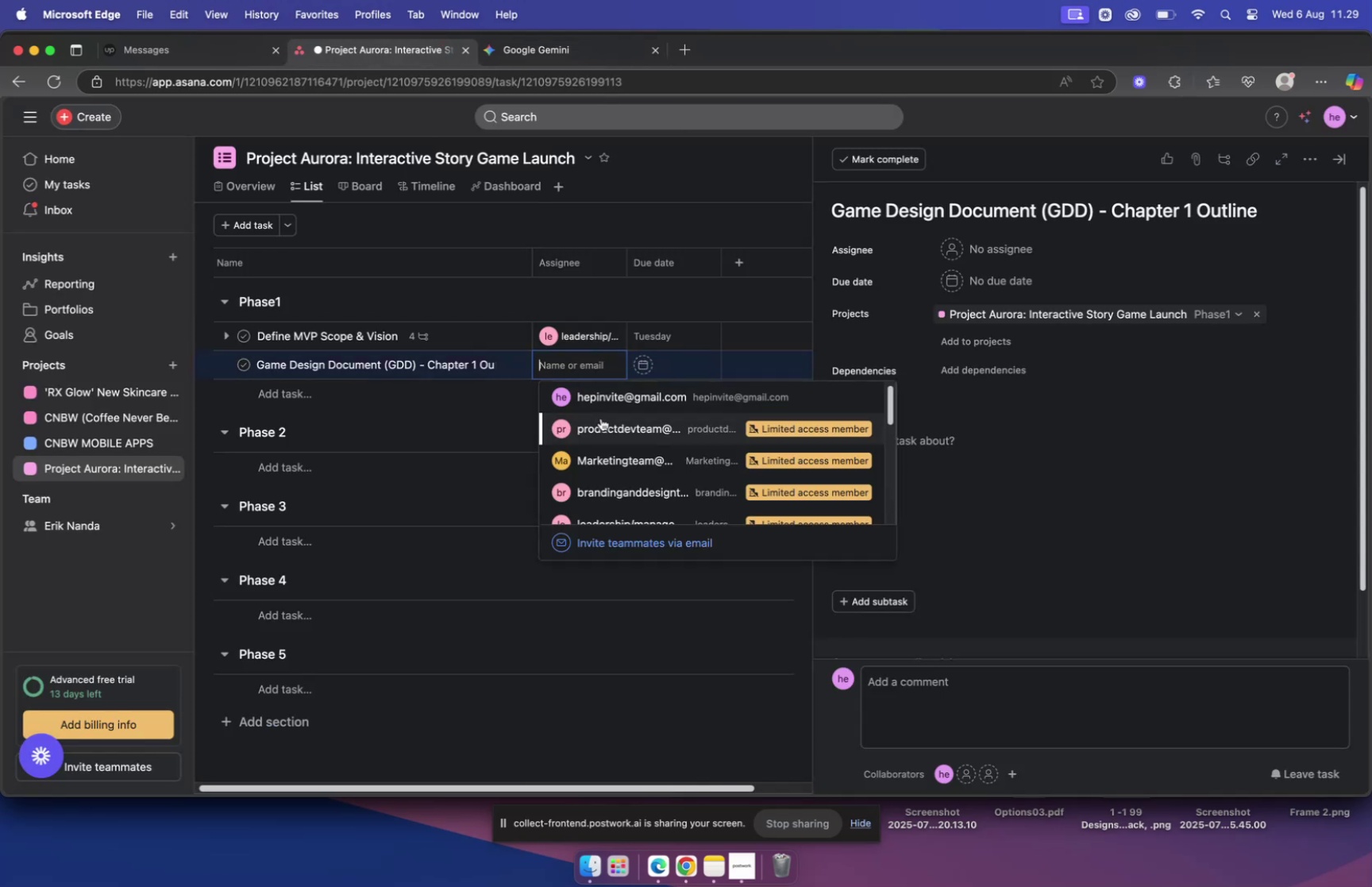 
left_click([603, 426])
 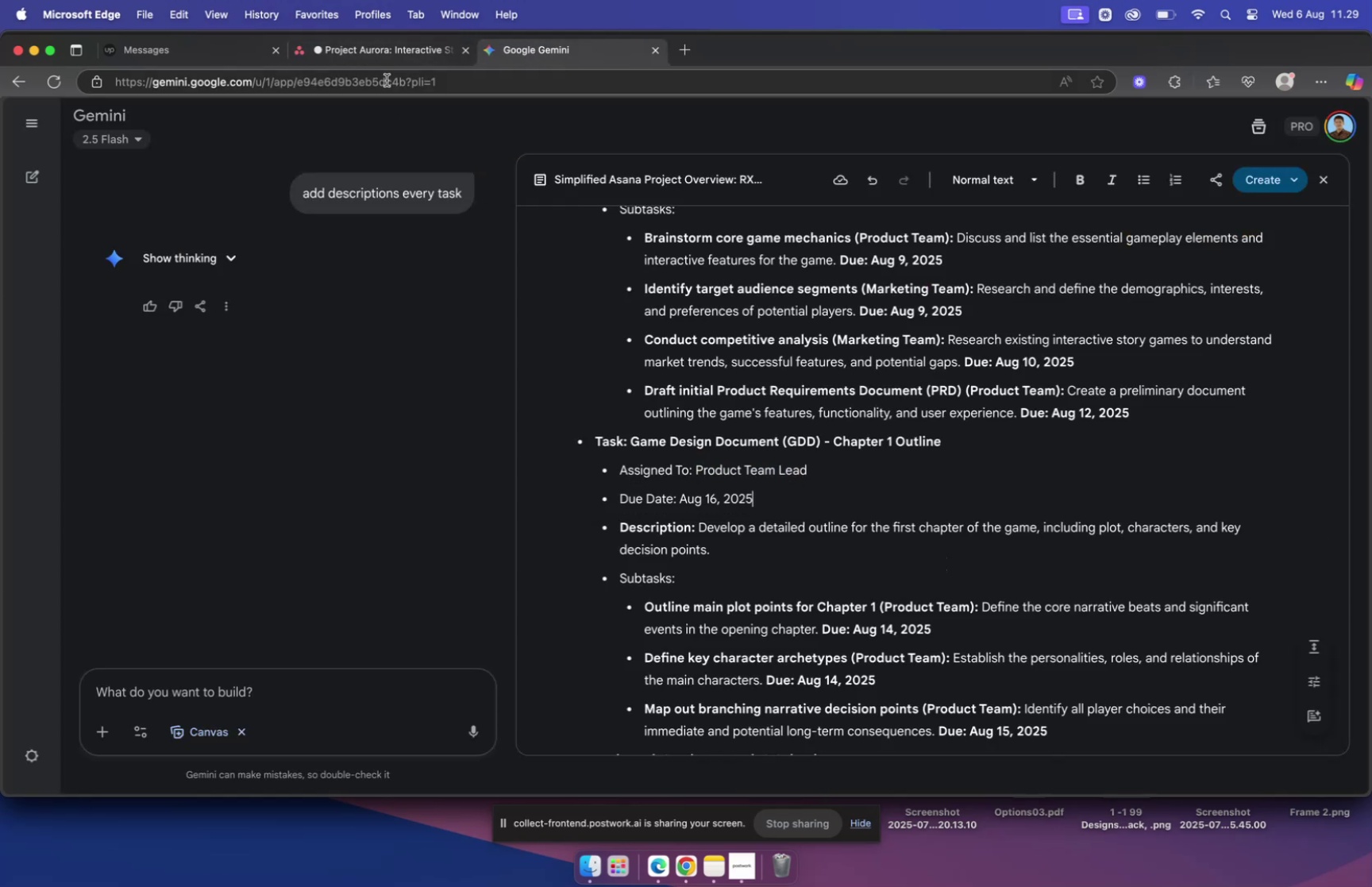 
wait(6.64)
 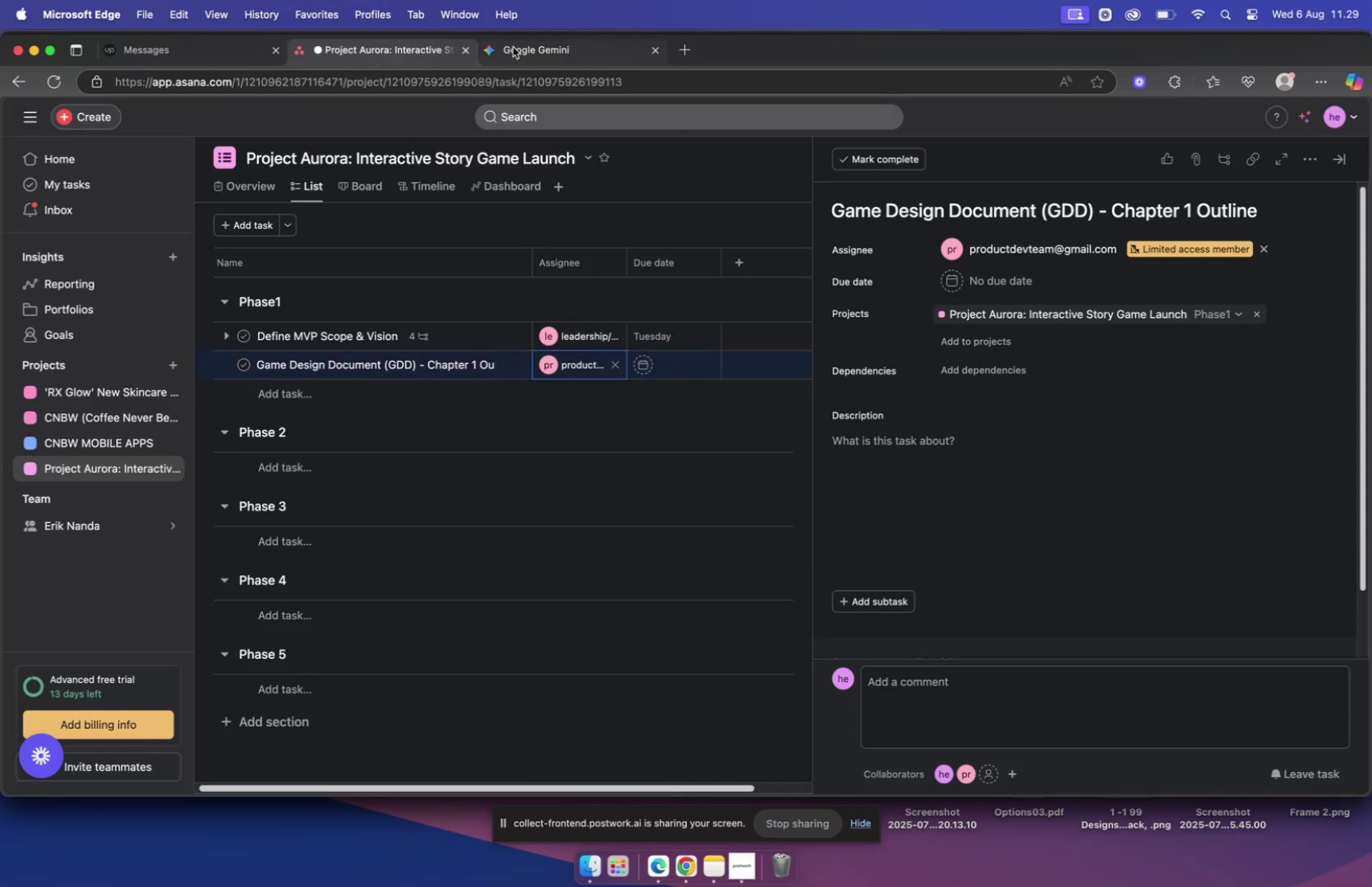 
left_click([638, 363])
 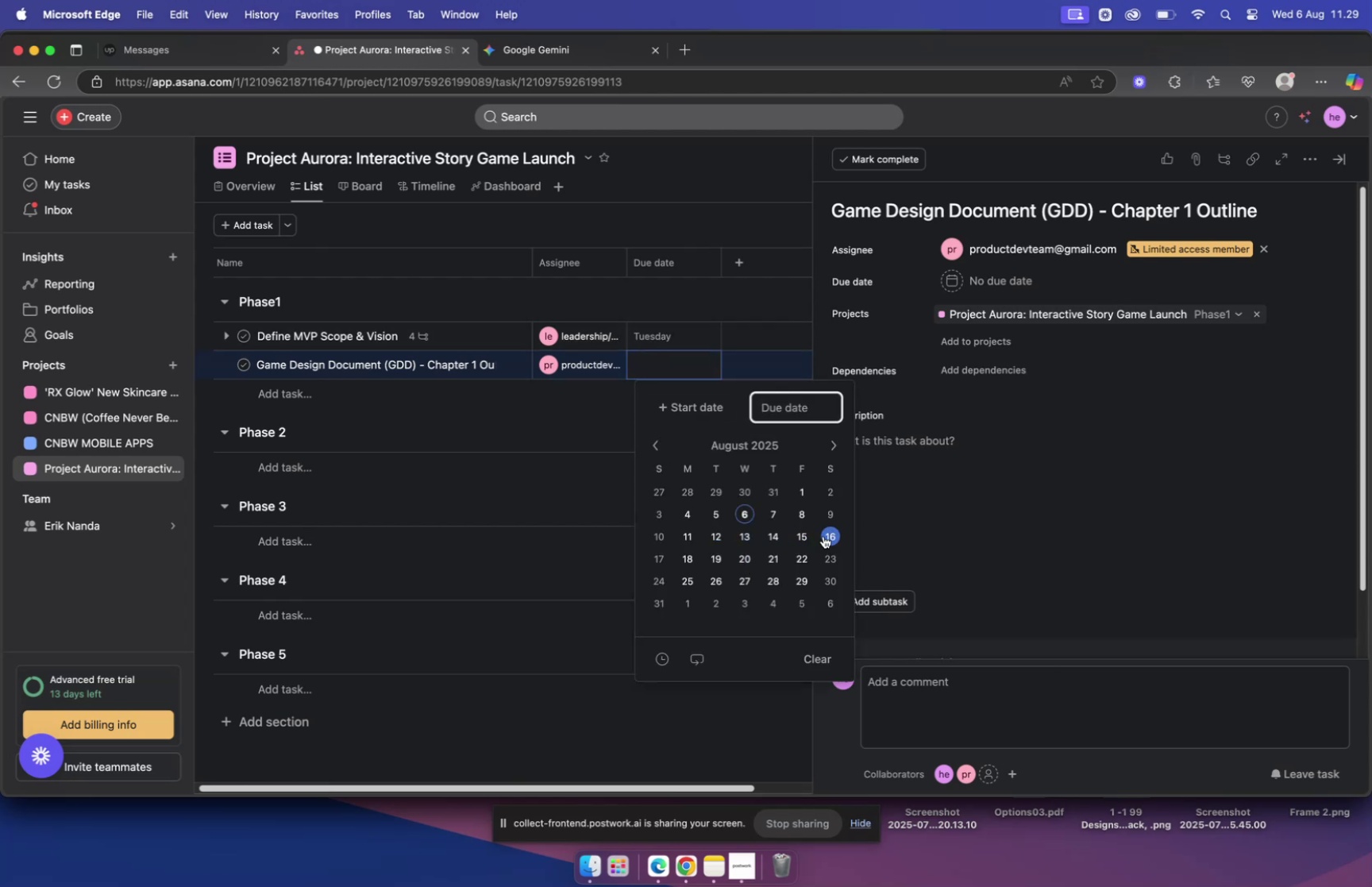 
wait(7.78)
 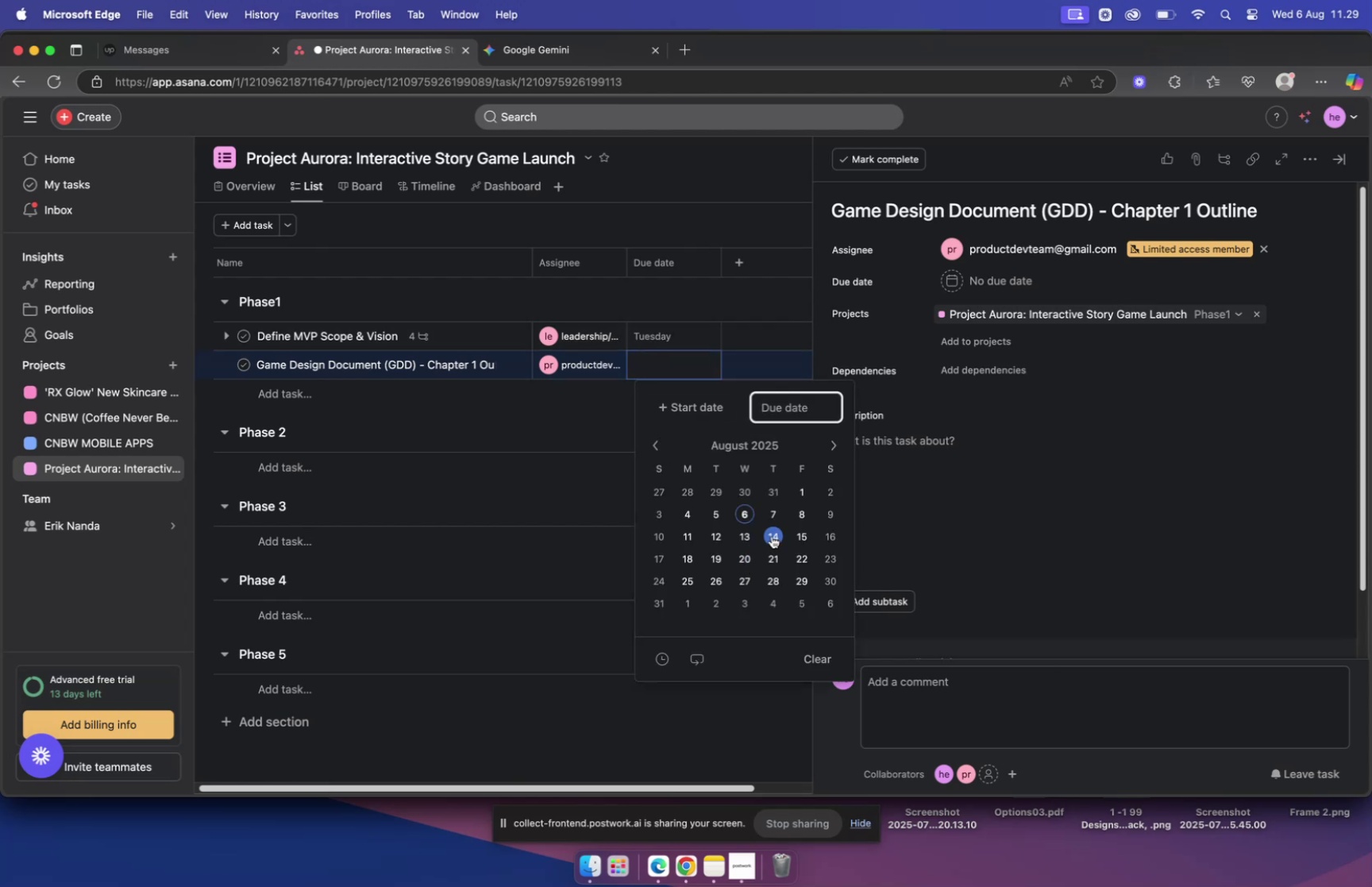 
left_click([823, 534])
 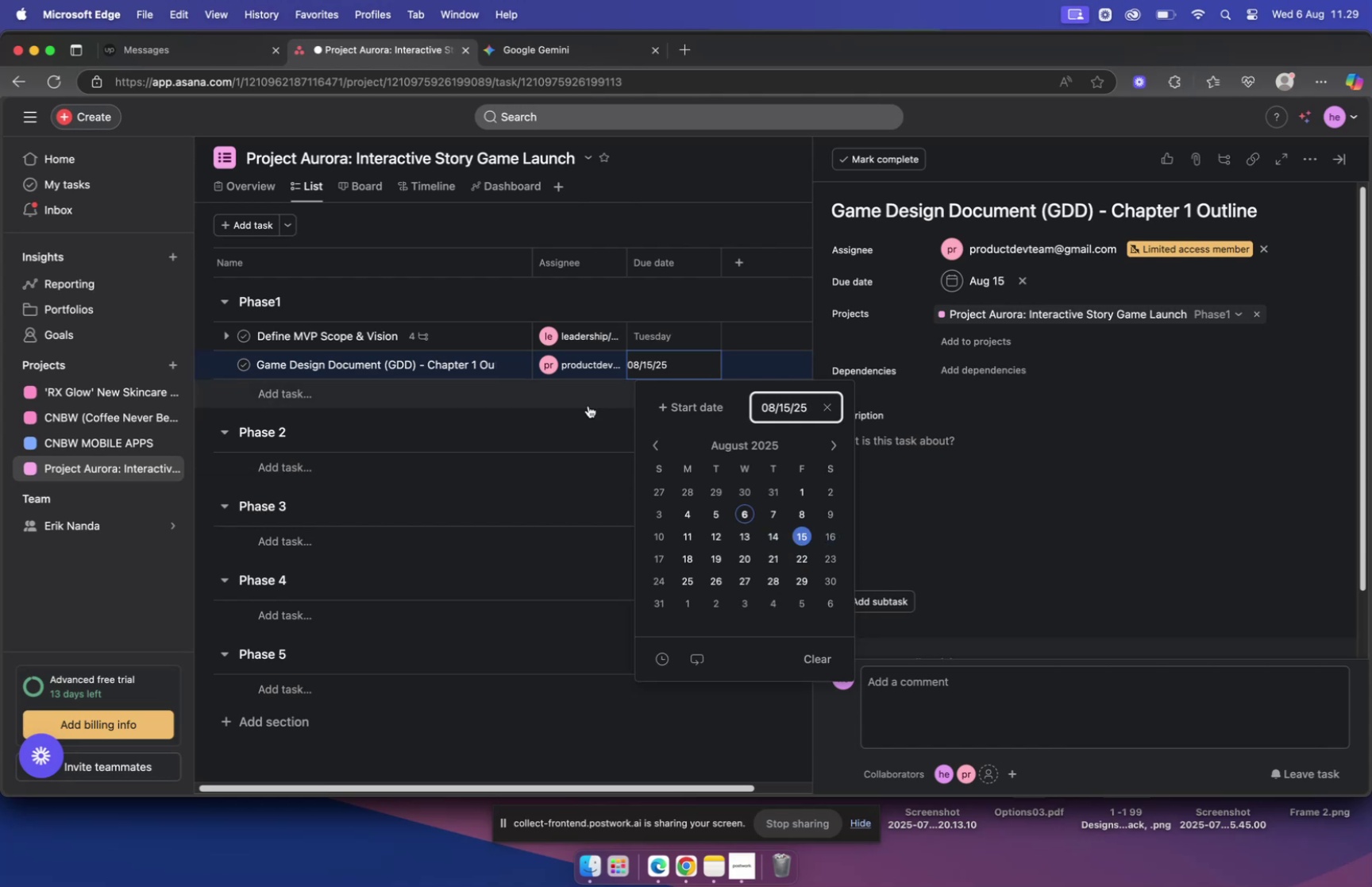 
wait(5.27)
 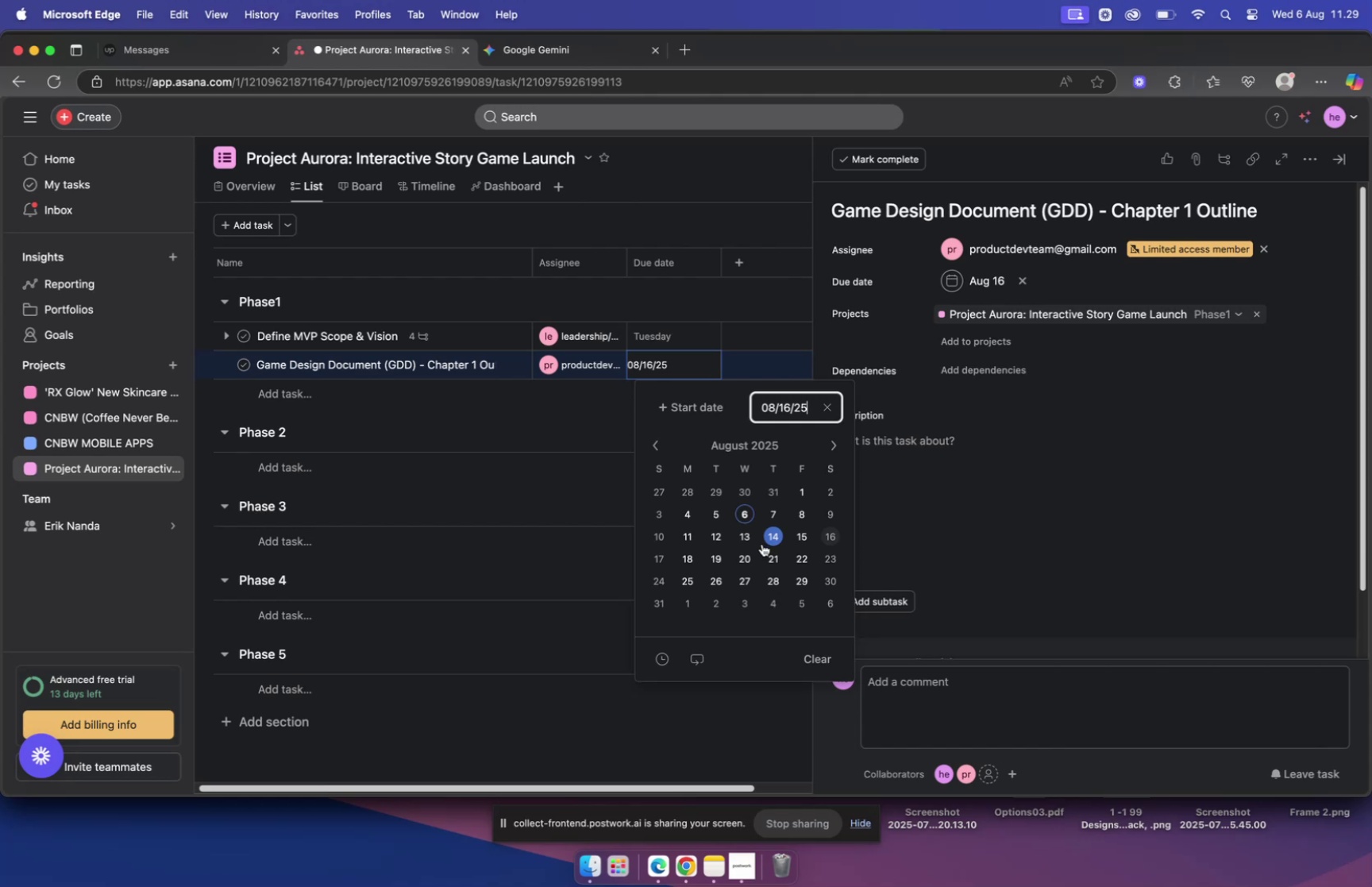 
left_click([597, 417])
 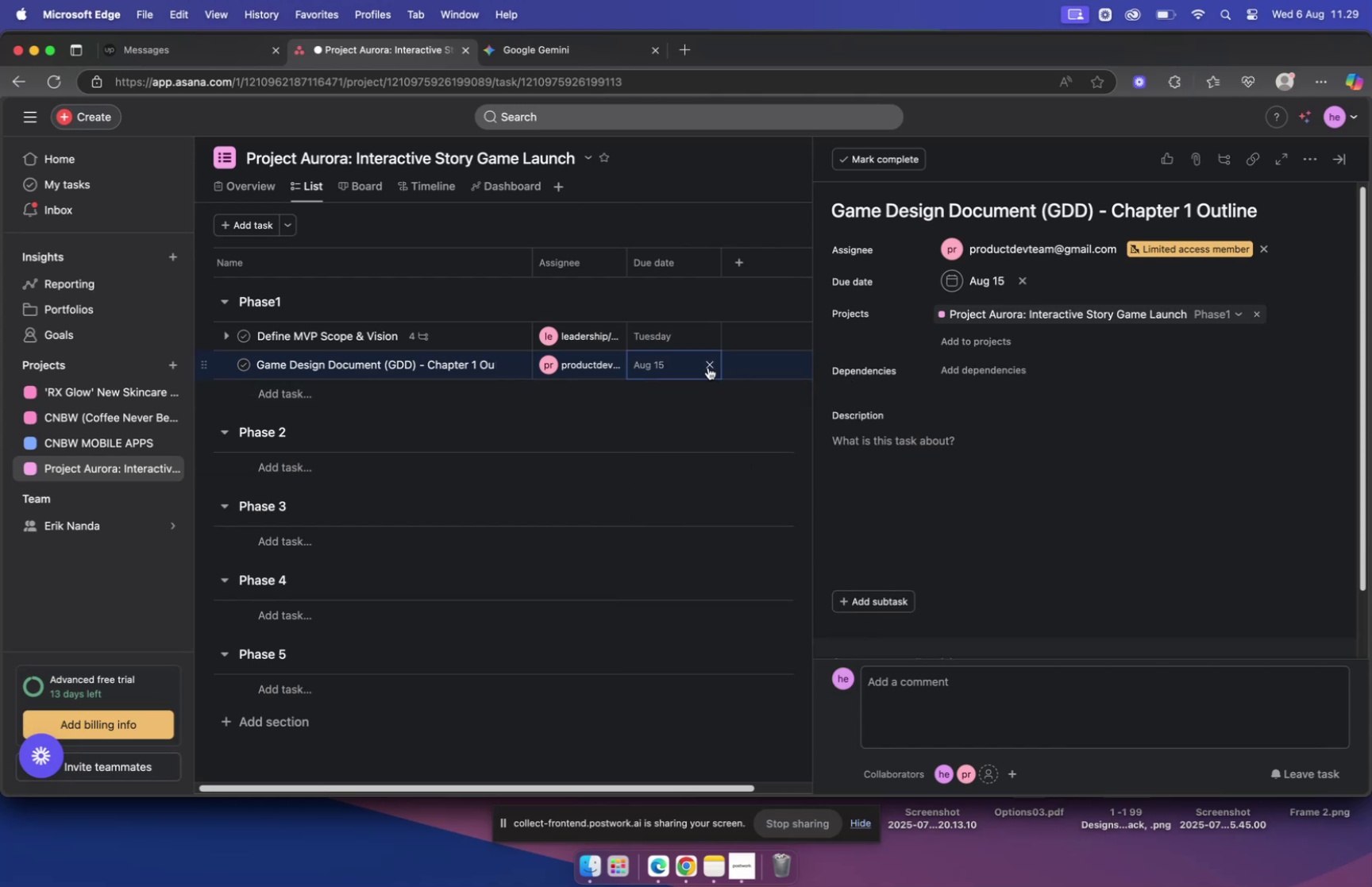 
left_click([655, 364])
 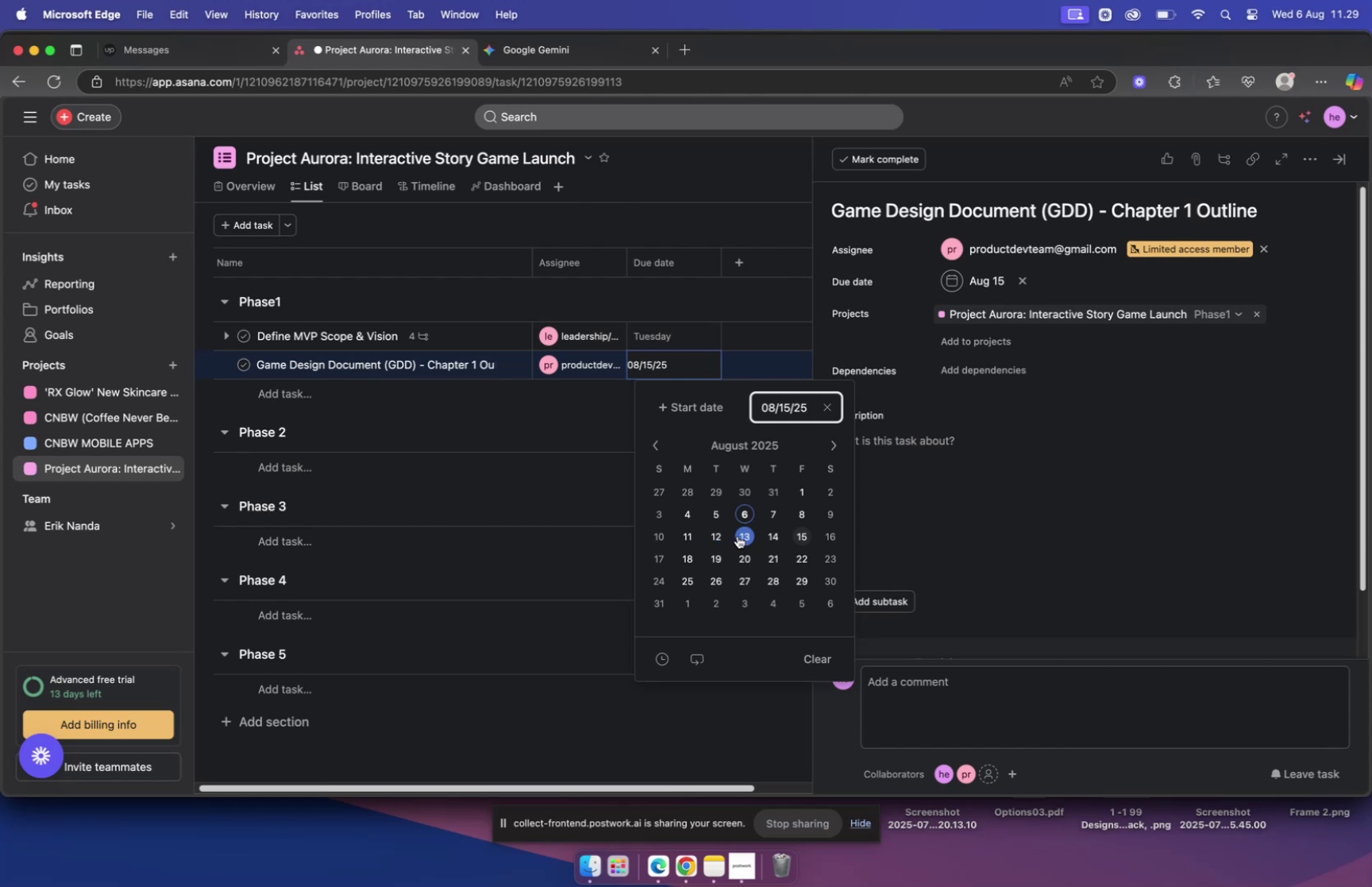 
wait(5.06)
 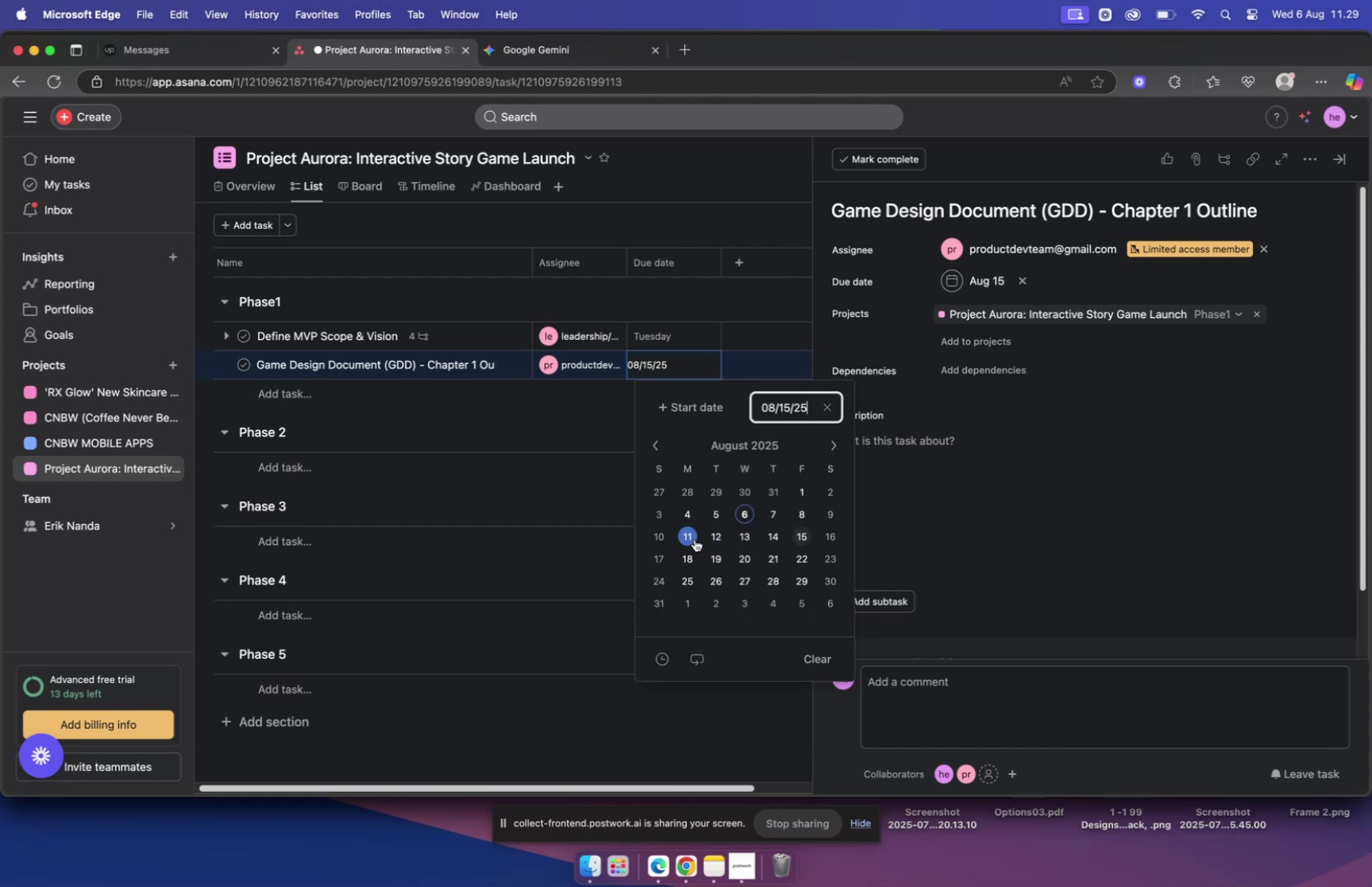 
left_click([737, 534])
 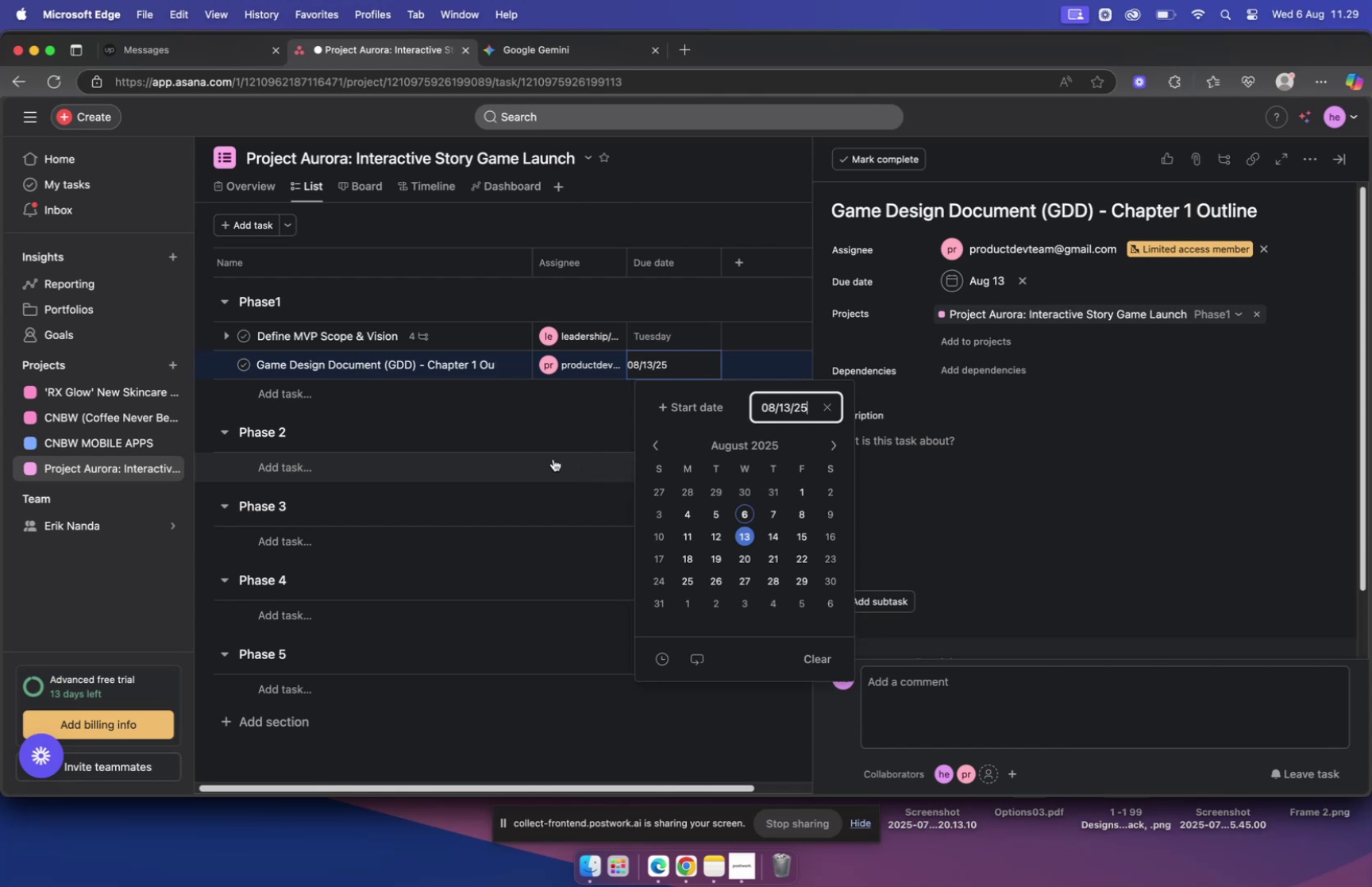 
wait(13.24)
 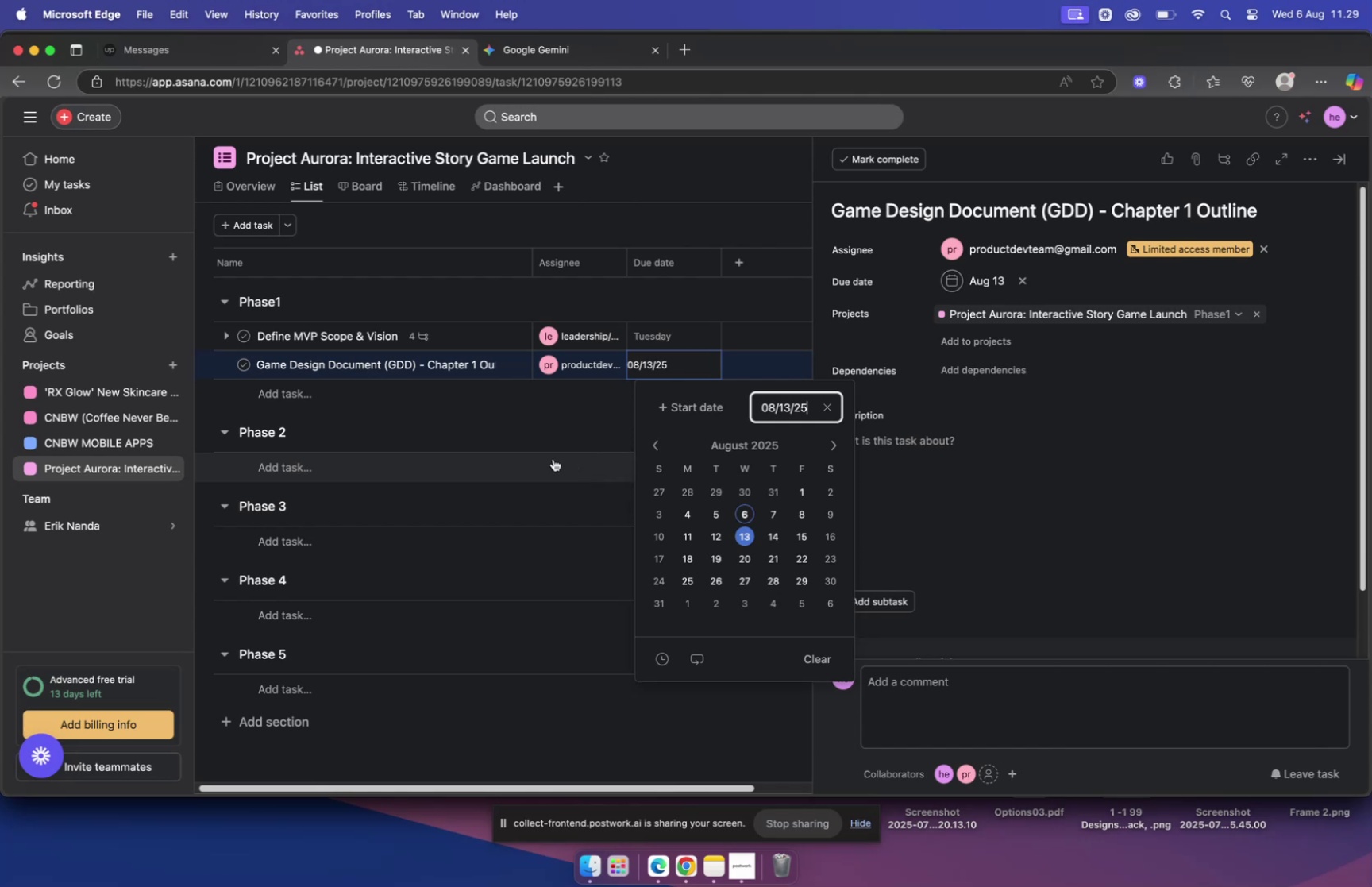 
left_click([1054, 339])
 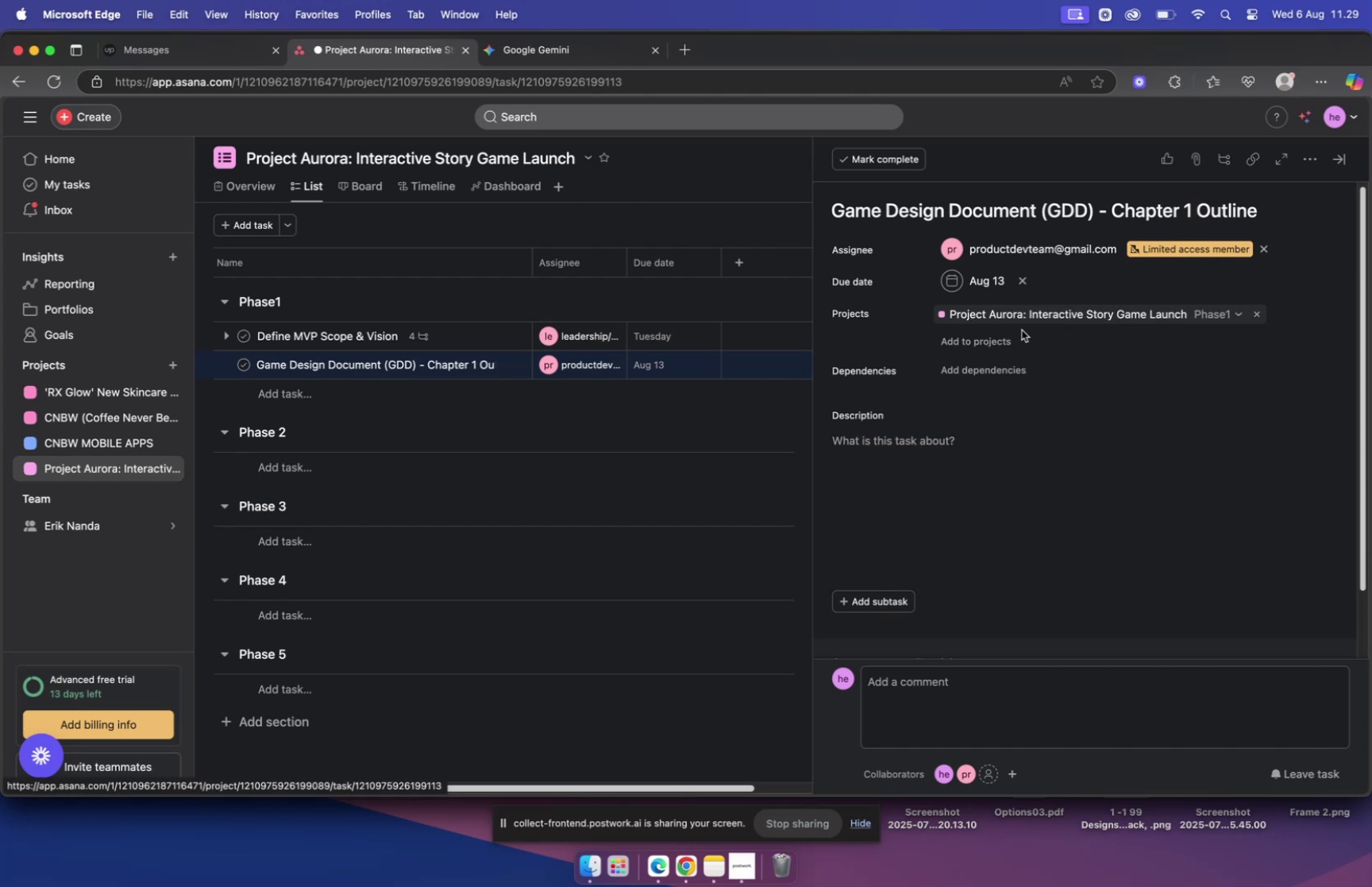 
wait(10.15)
 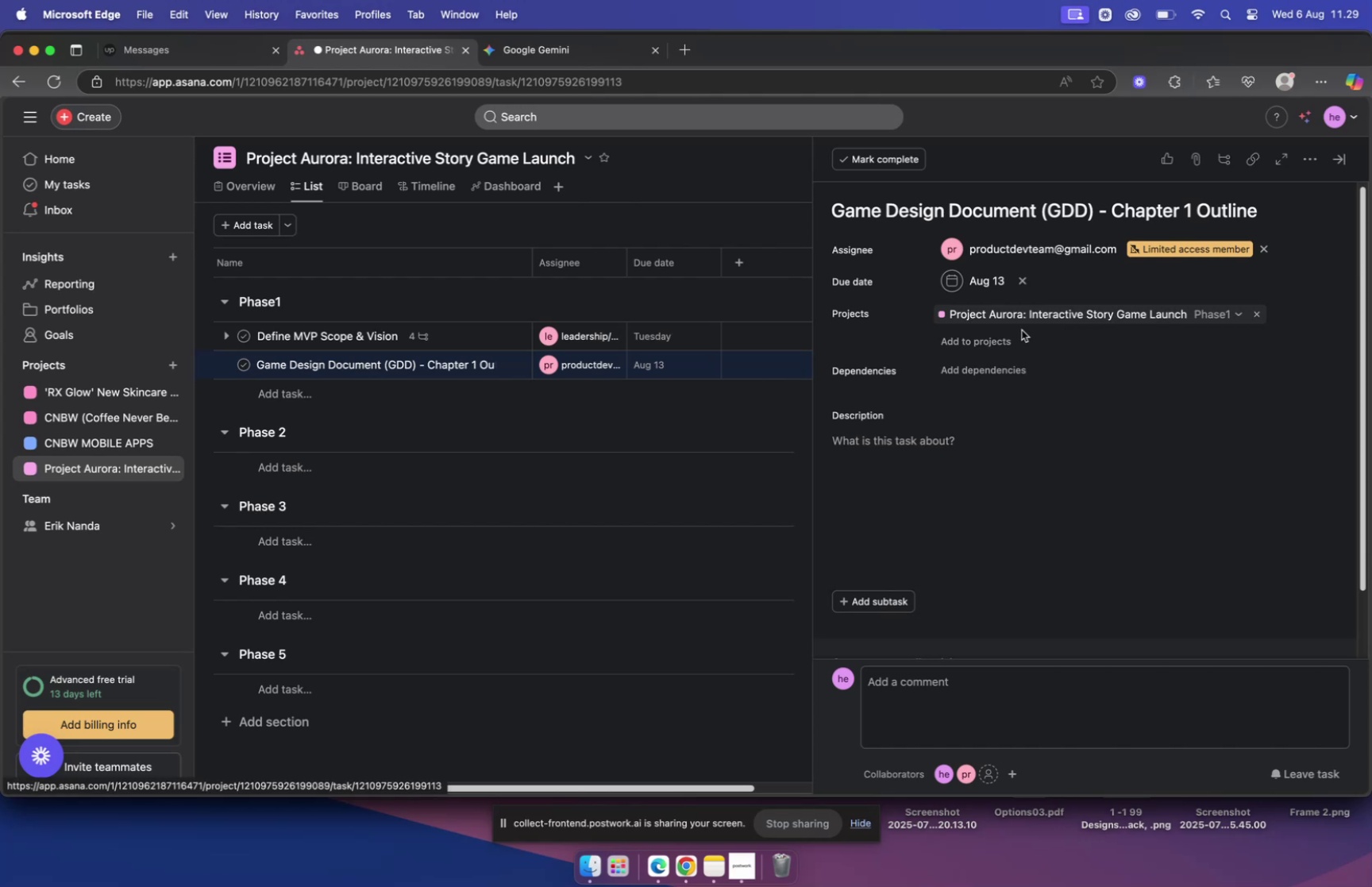 
left_click([530, 56])
 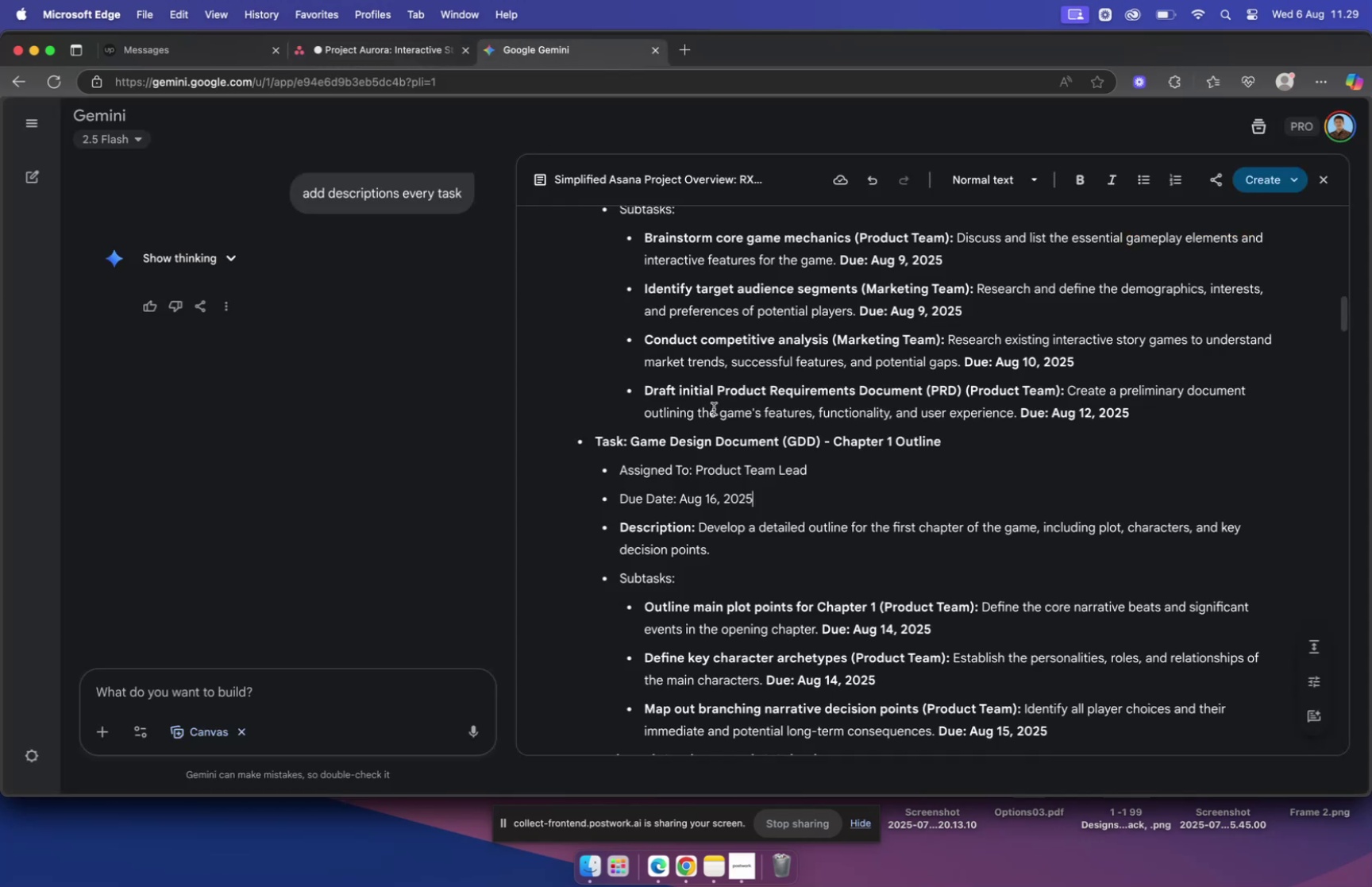 
scroll: coordinate [725, 433], scroll_direction: down, amount: 2.0
 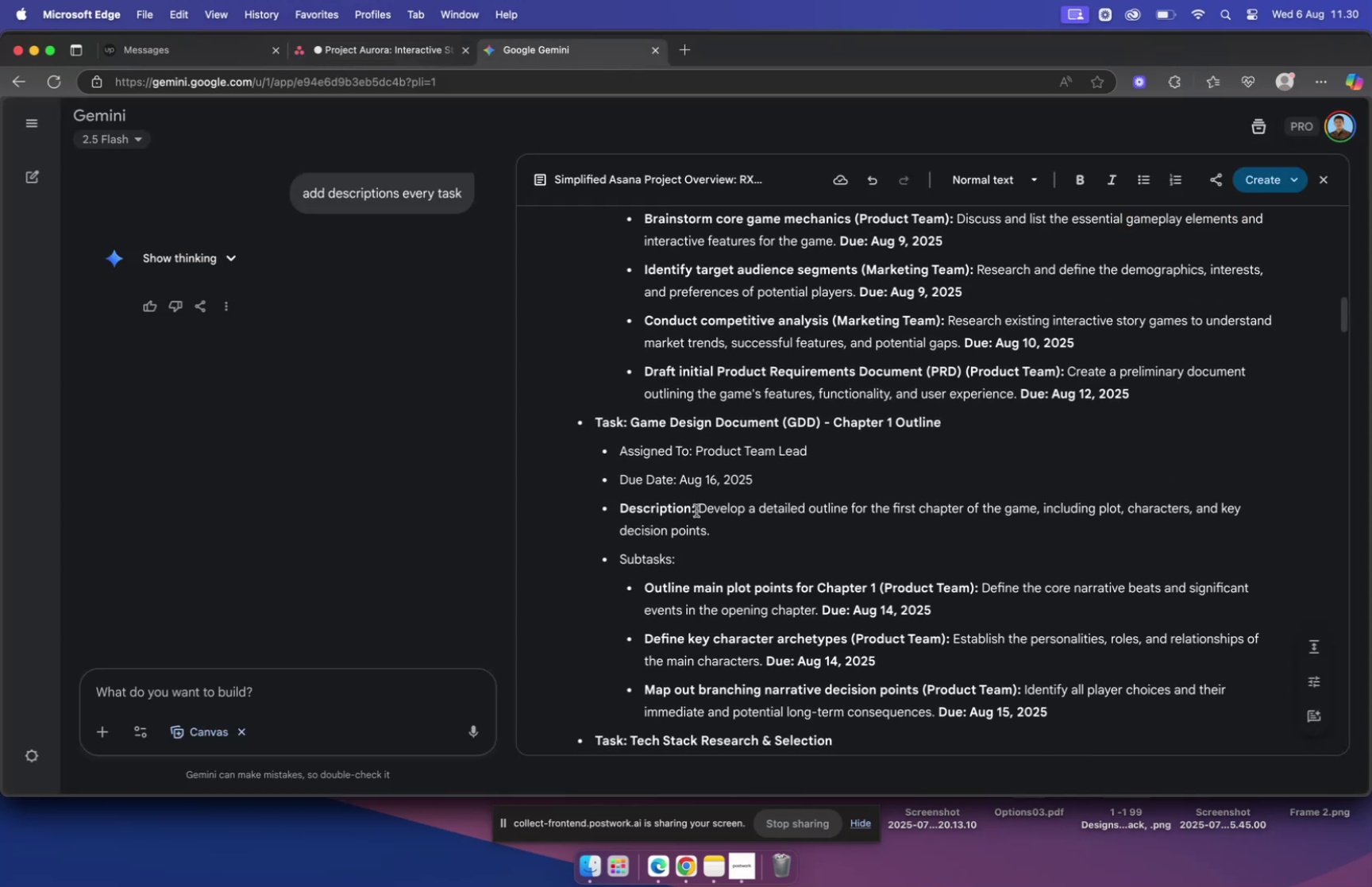 
left_click_drag(start_coordinate=[699, 507], to_coordinate=[746, 522])
 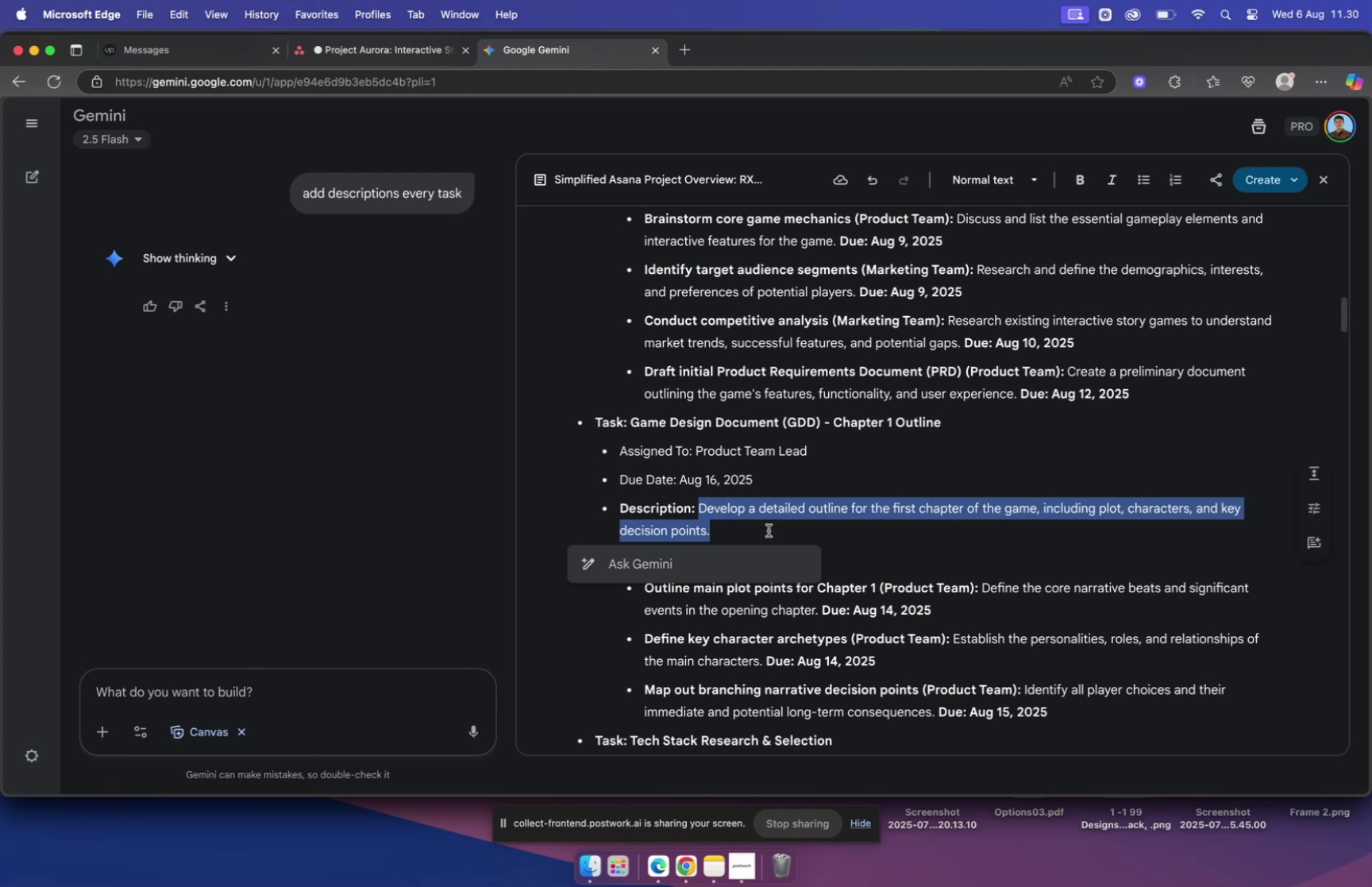 
key(Meta+C)
 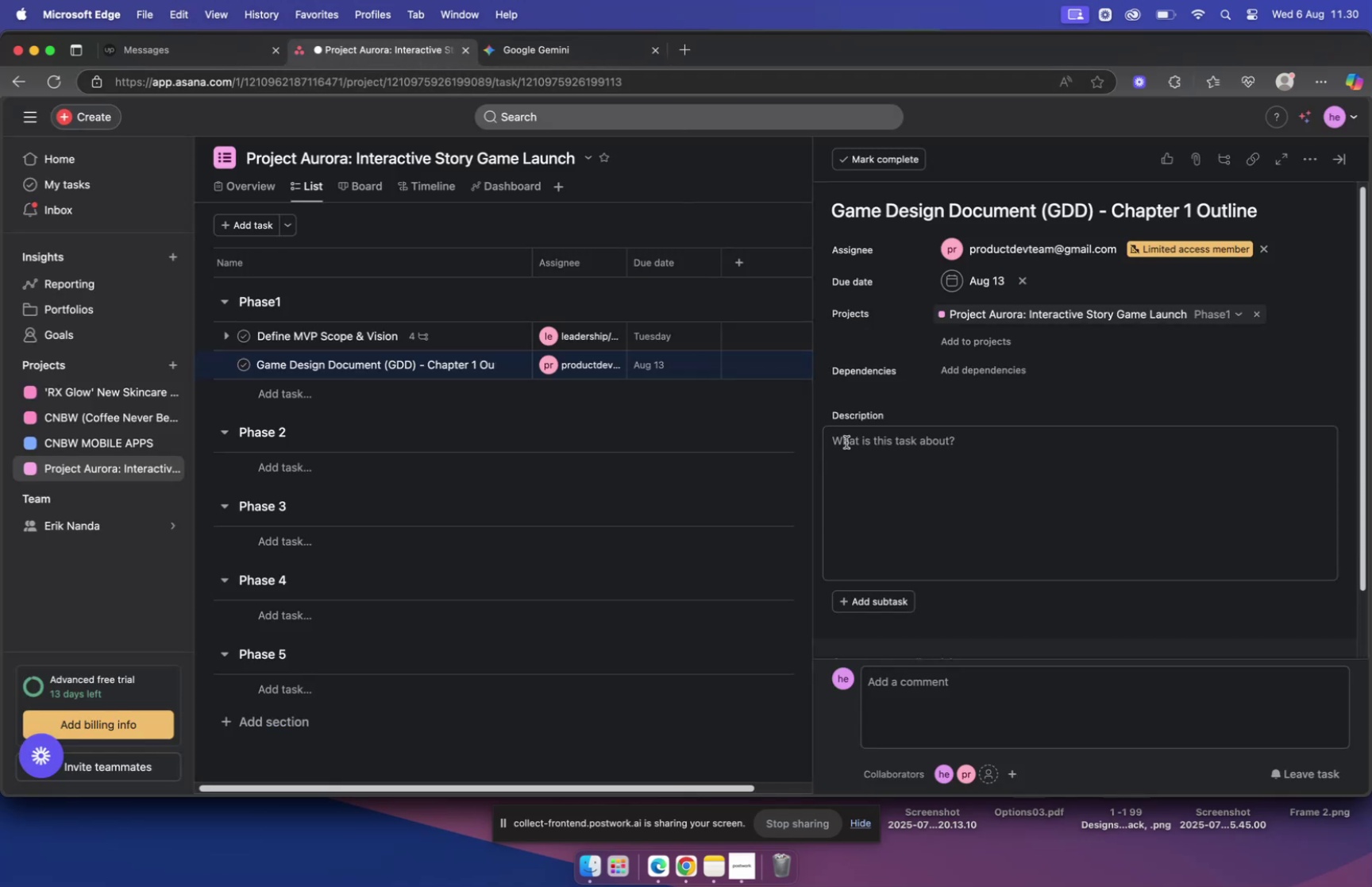 
left_click([888, 439])
 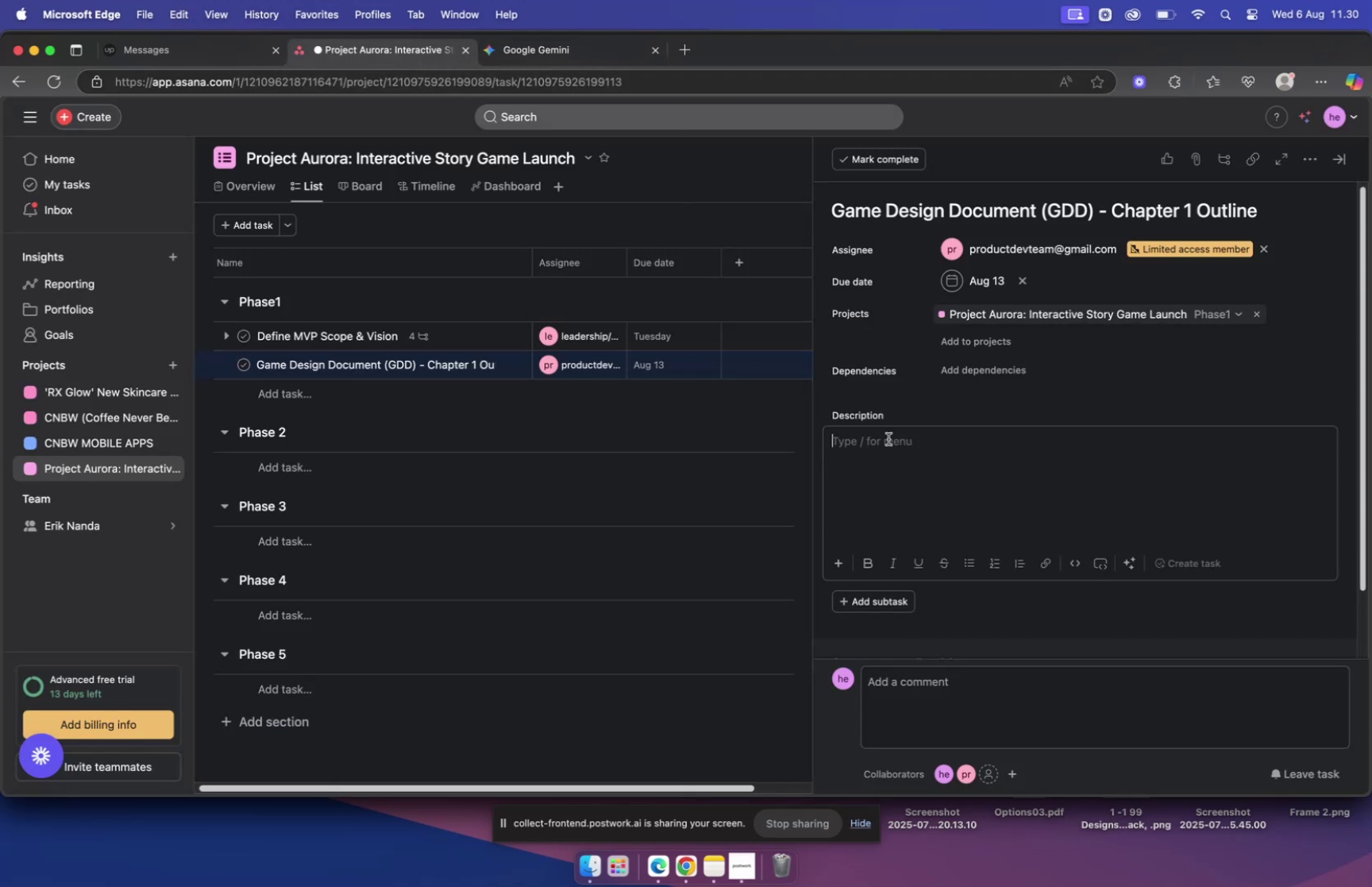 
key(Meta+V)
 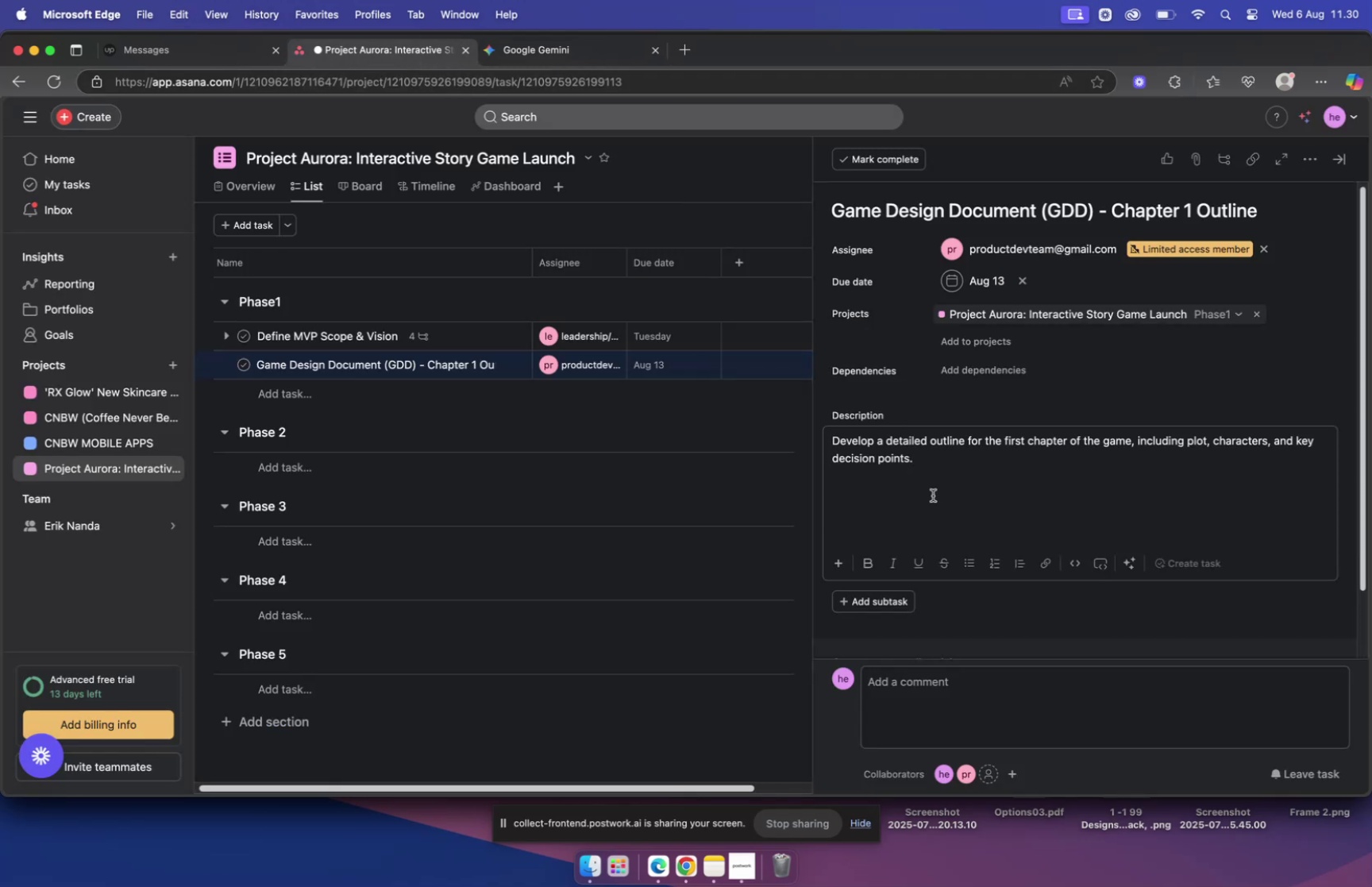 
left_click([954, 494])
 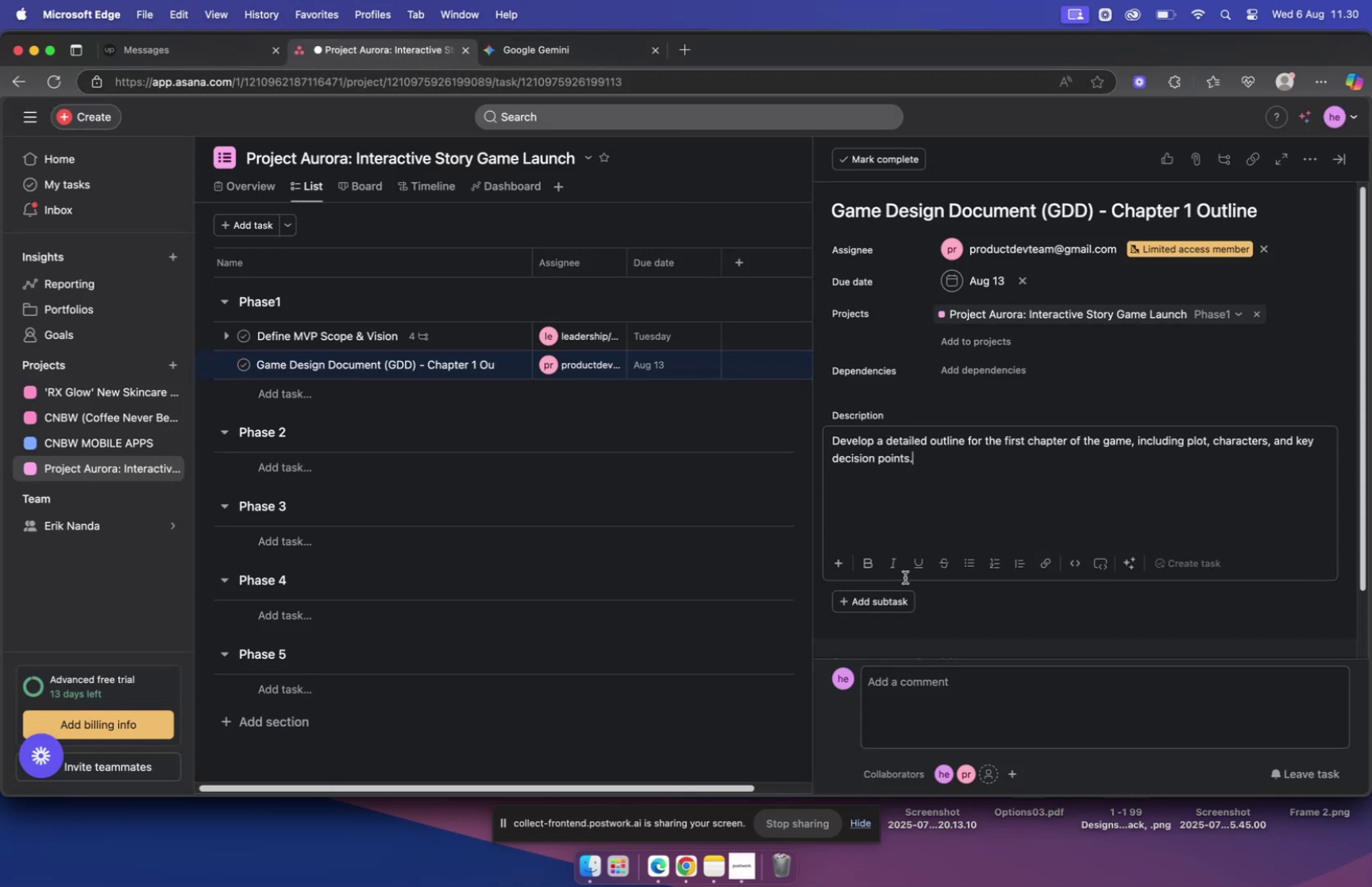 
scroll: coordinate [998, 592], scroll_direction: down, amount: 3.0
 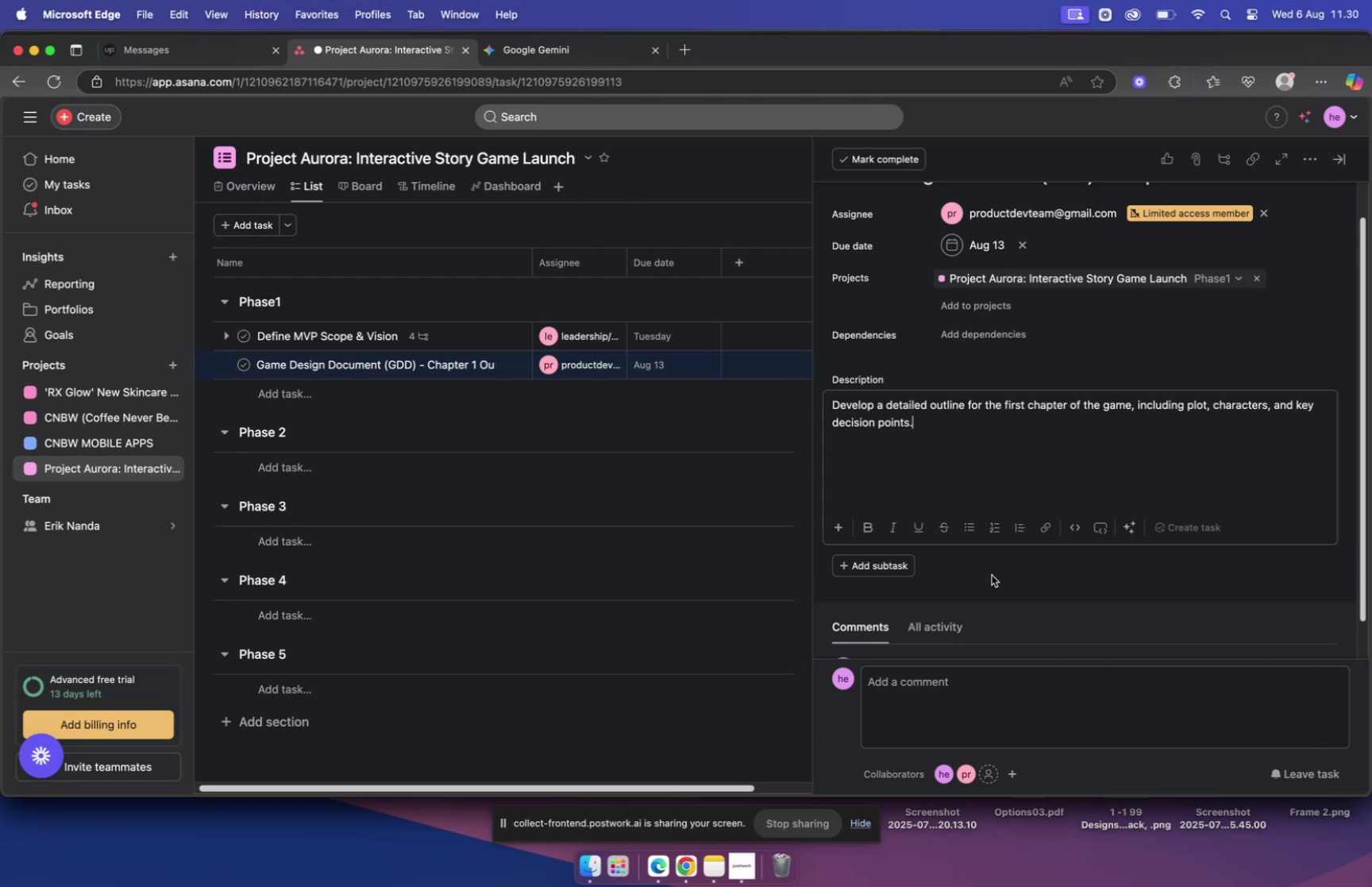 
wait(11.27)
 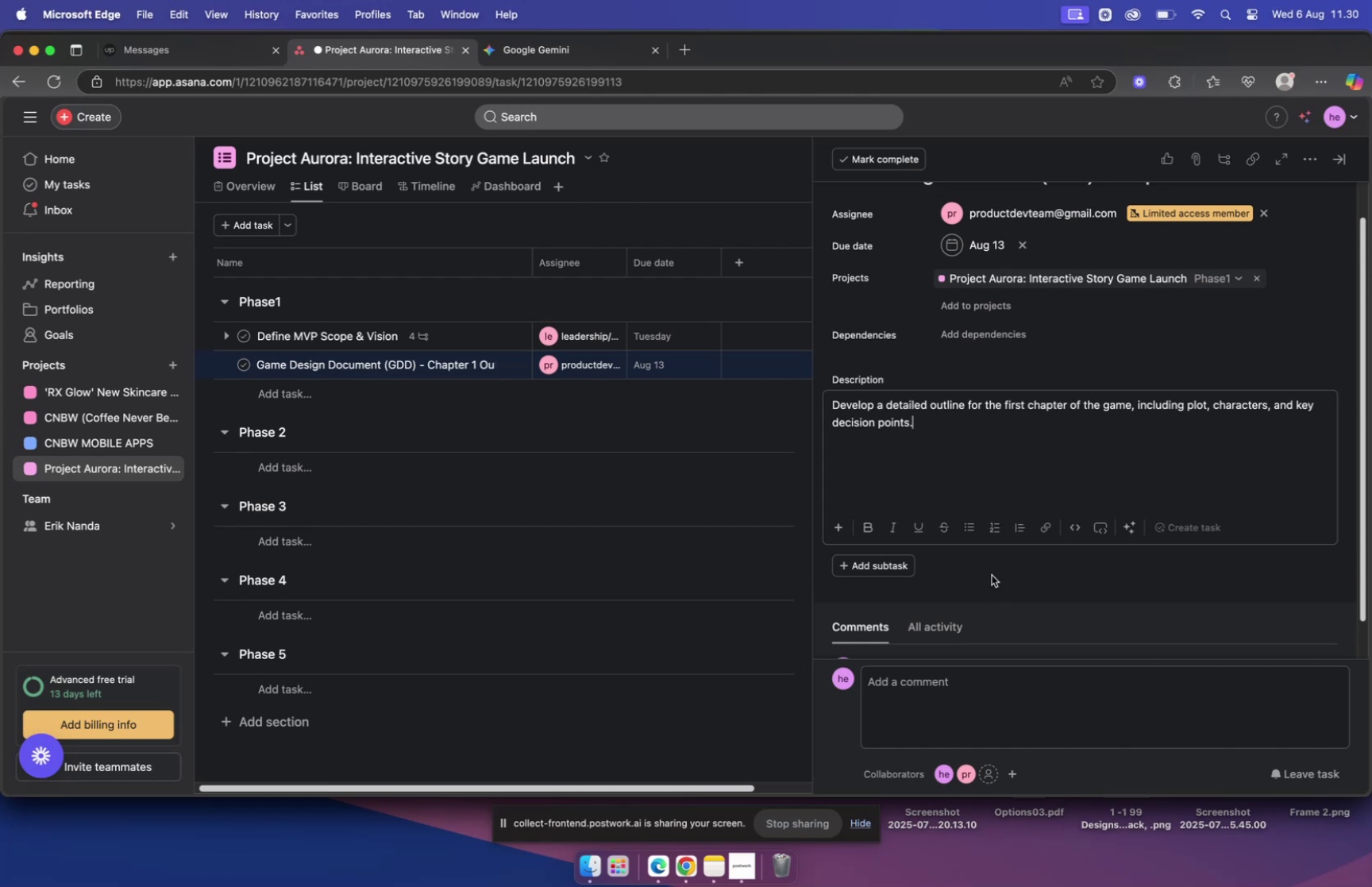 
left_click([879, 561])
 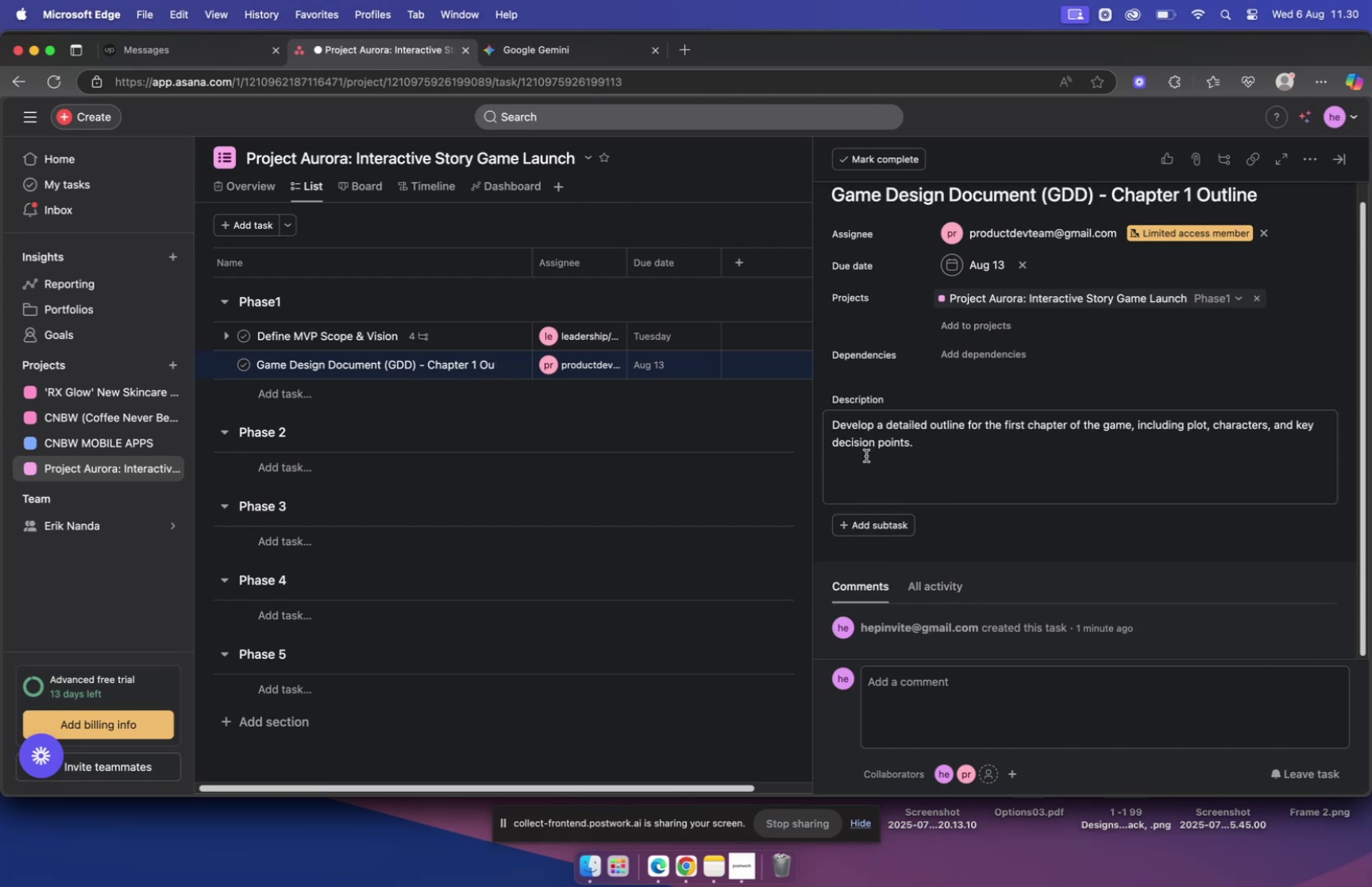 
scroll: coordinate [869, 457], scroll_direction: down, amount: 9.0
 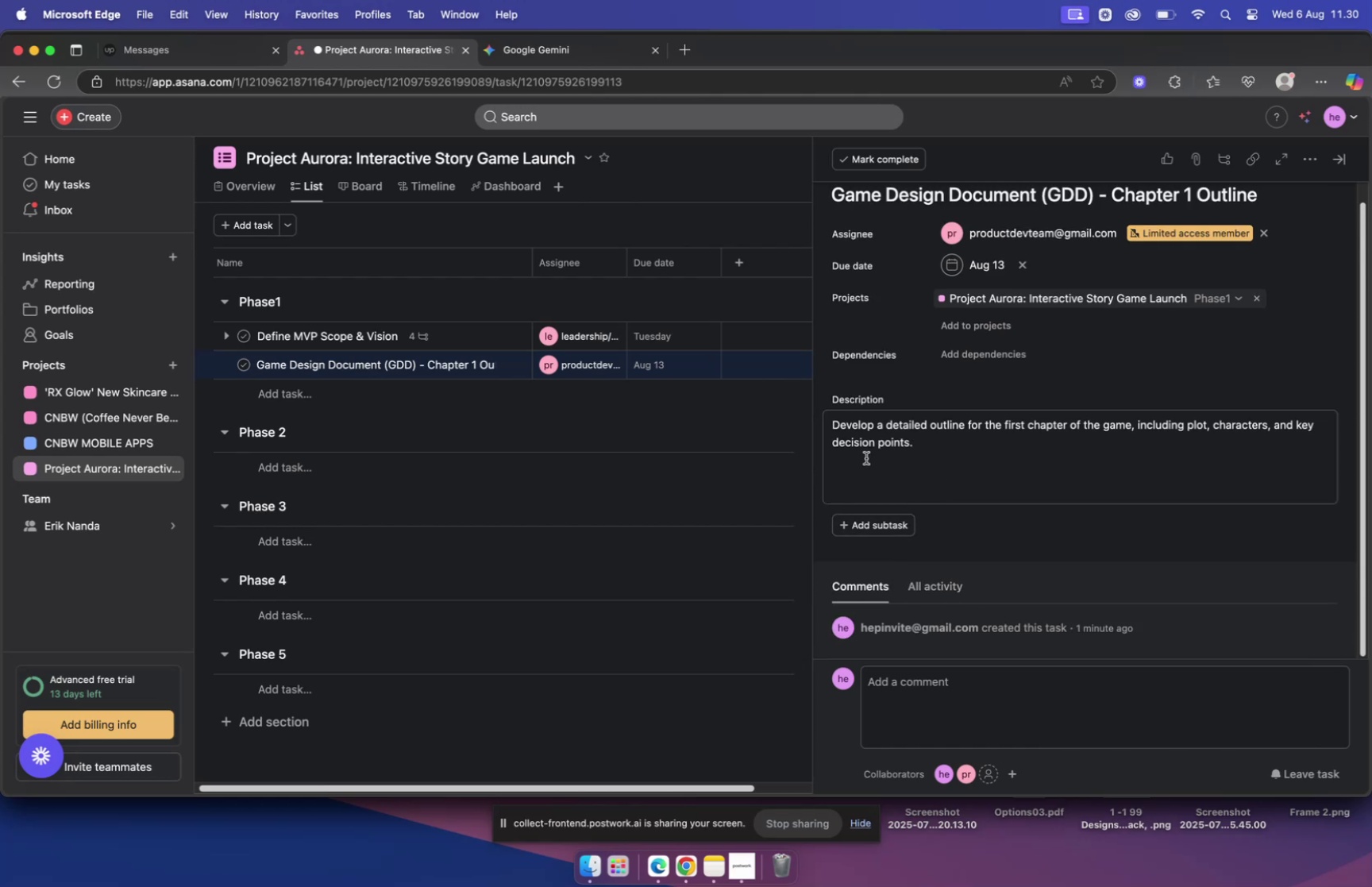 
mouse_move([888, 519])
 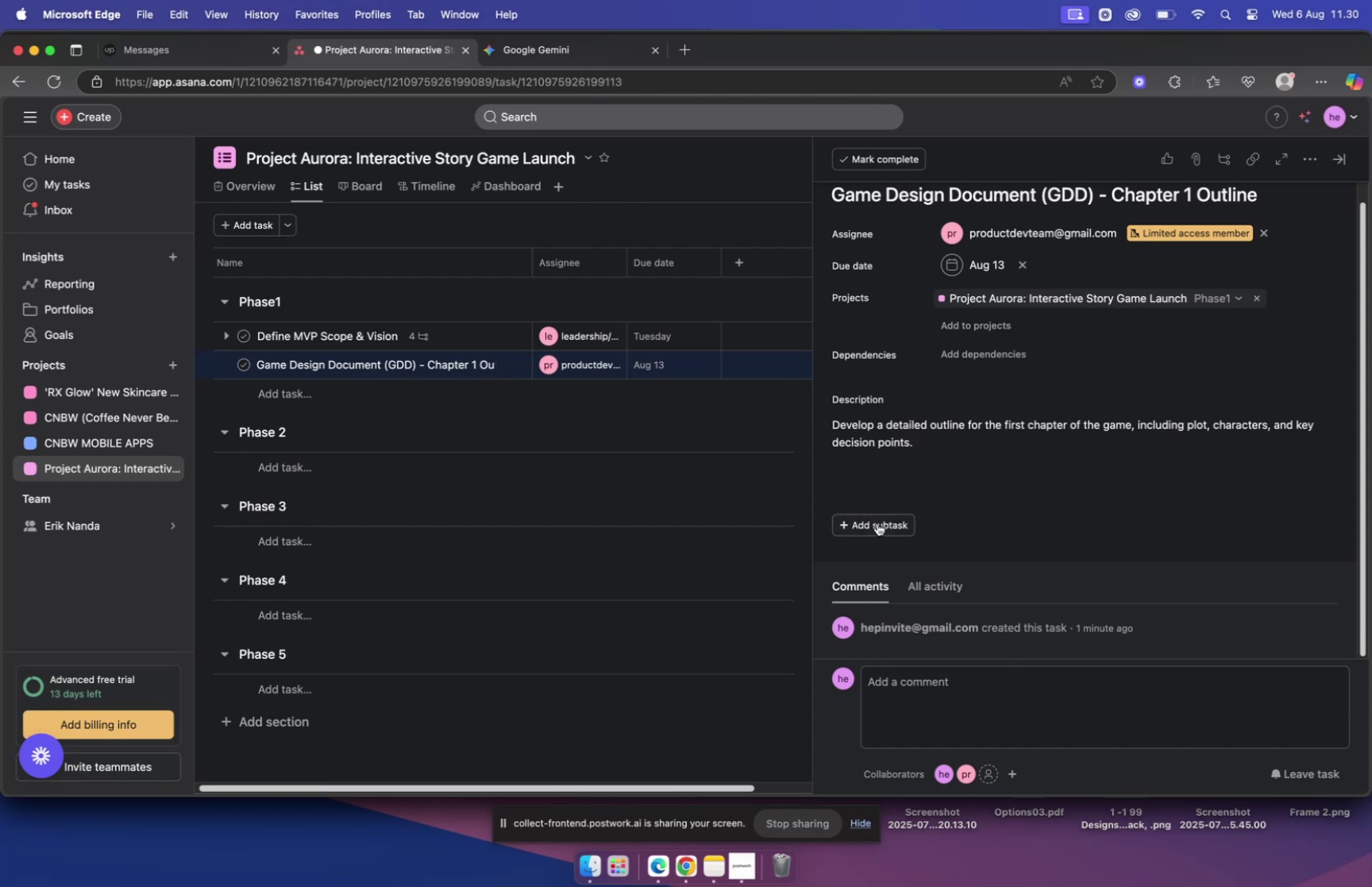 
left_click([877, 522])
 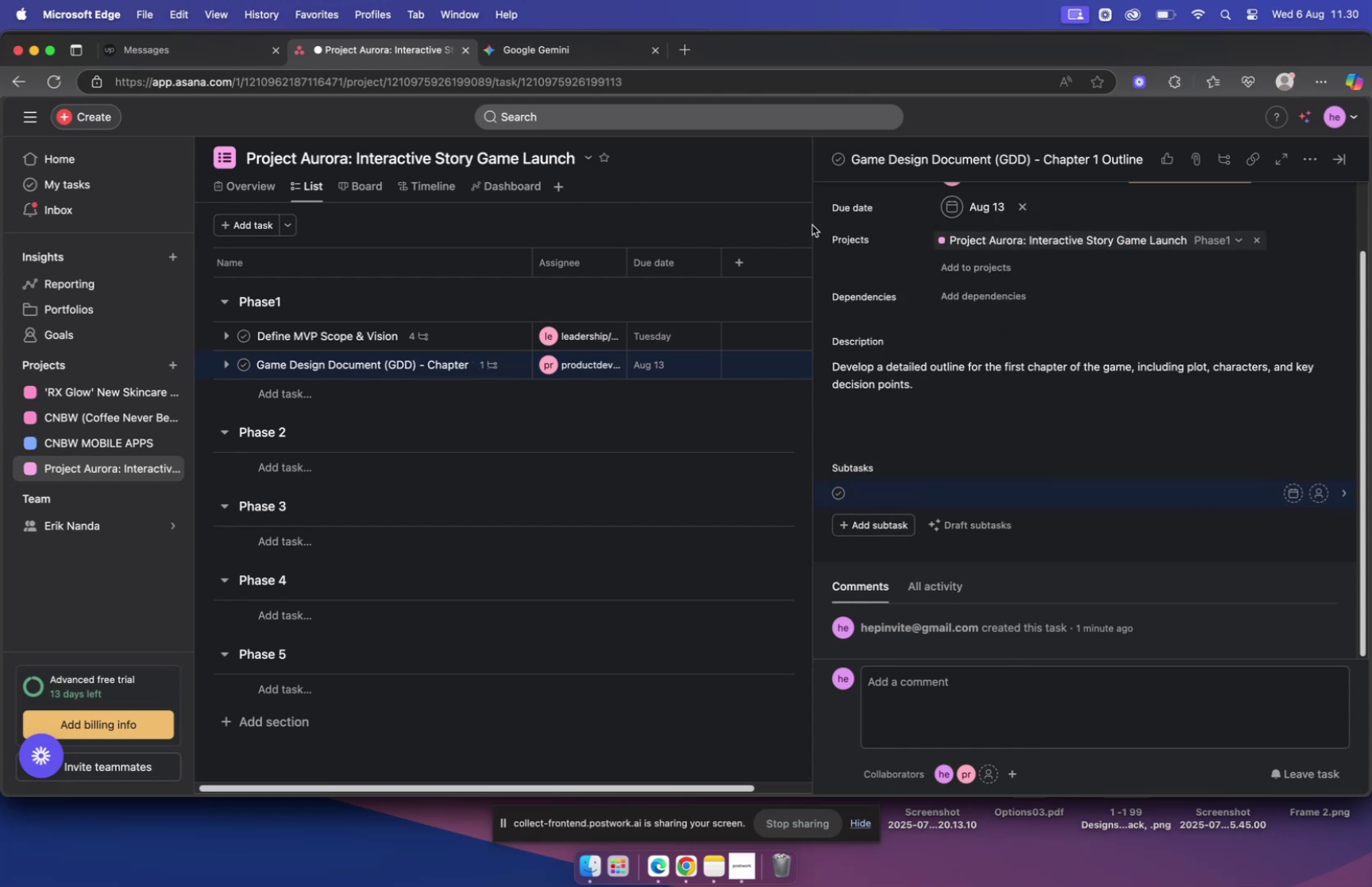 
left_click([538, 42])
 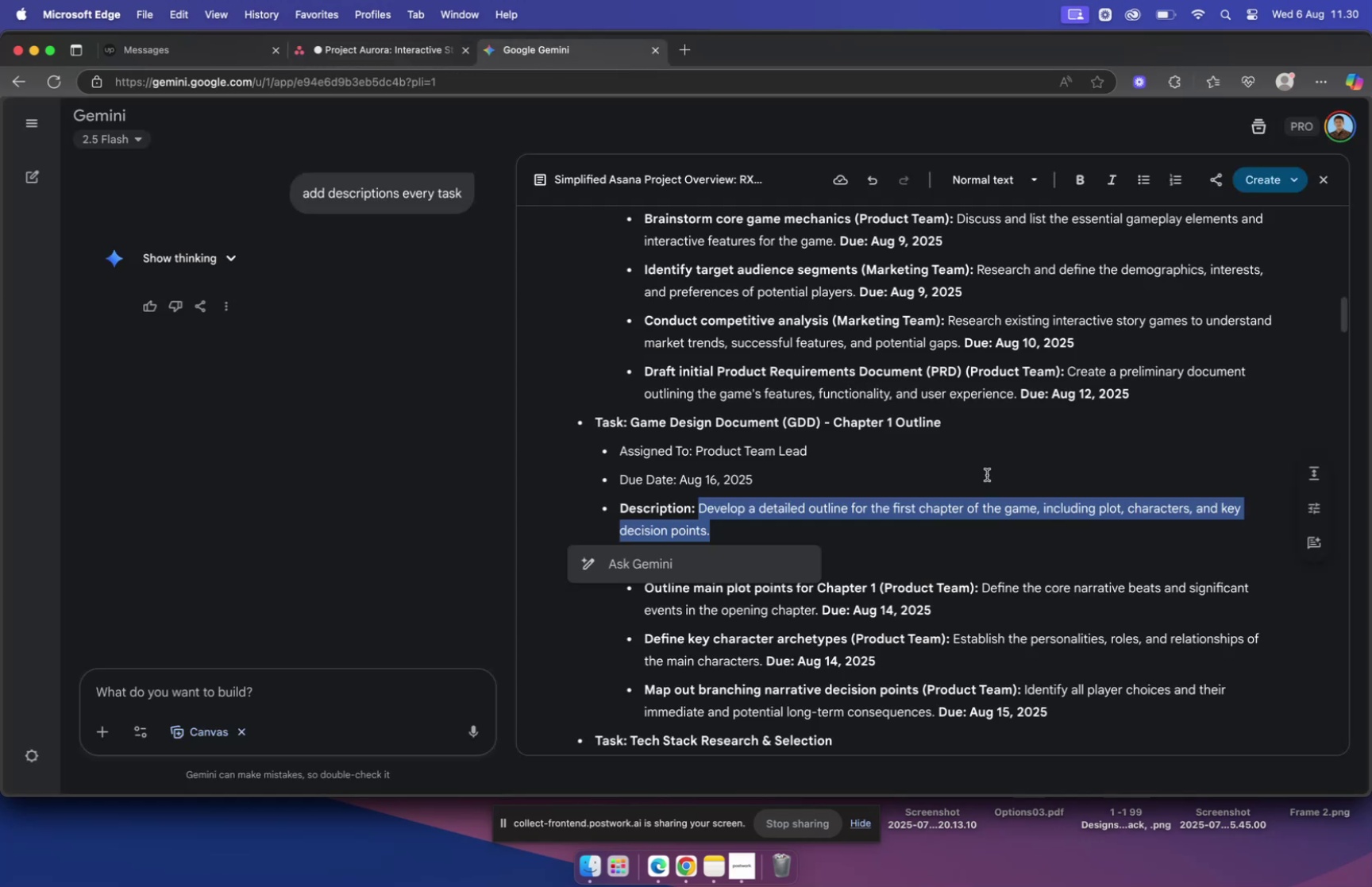 
scroll: coordinate [989, 459], scroll_direction: down, amount: 4.0
 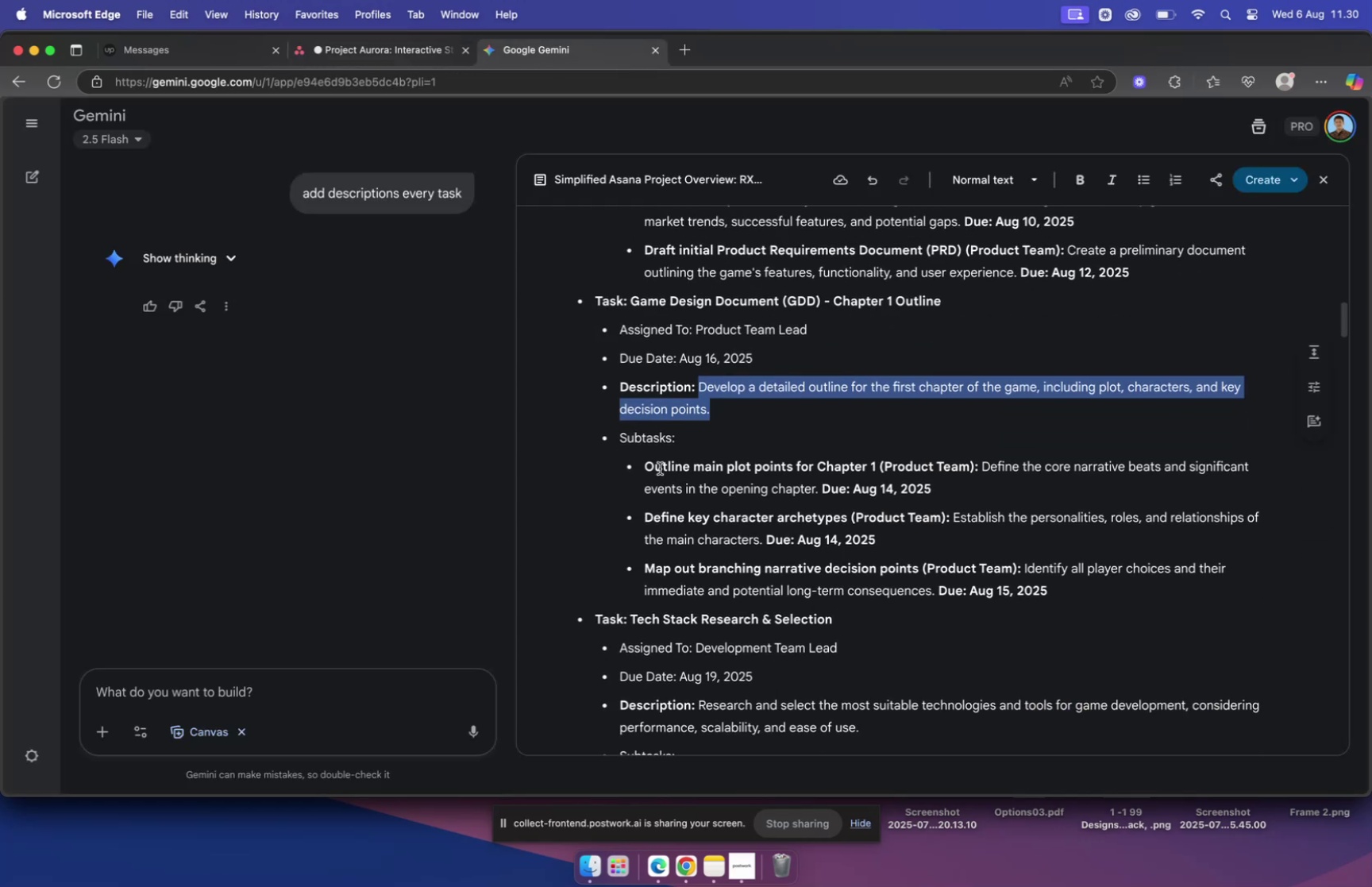 
left_click_drag(start_coordinate=[643, 465], to_coordinate=[974, 467])
 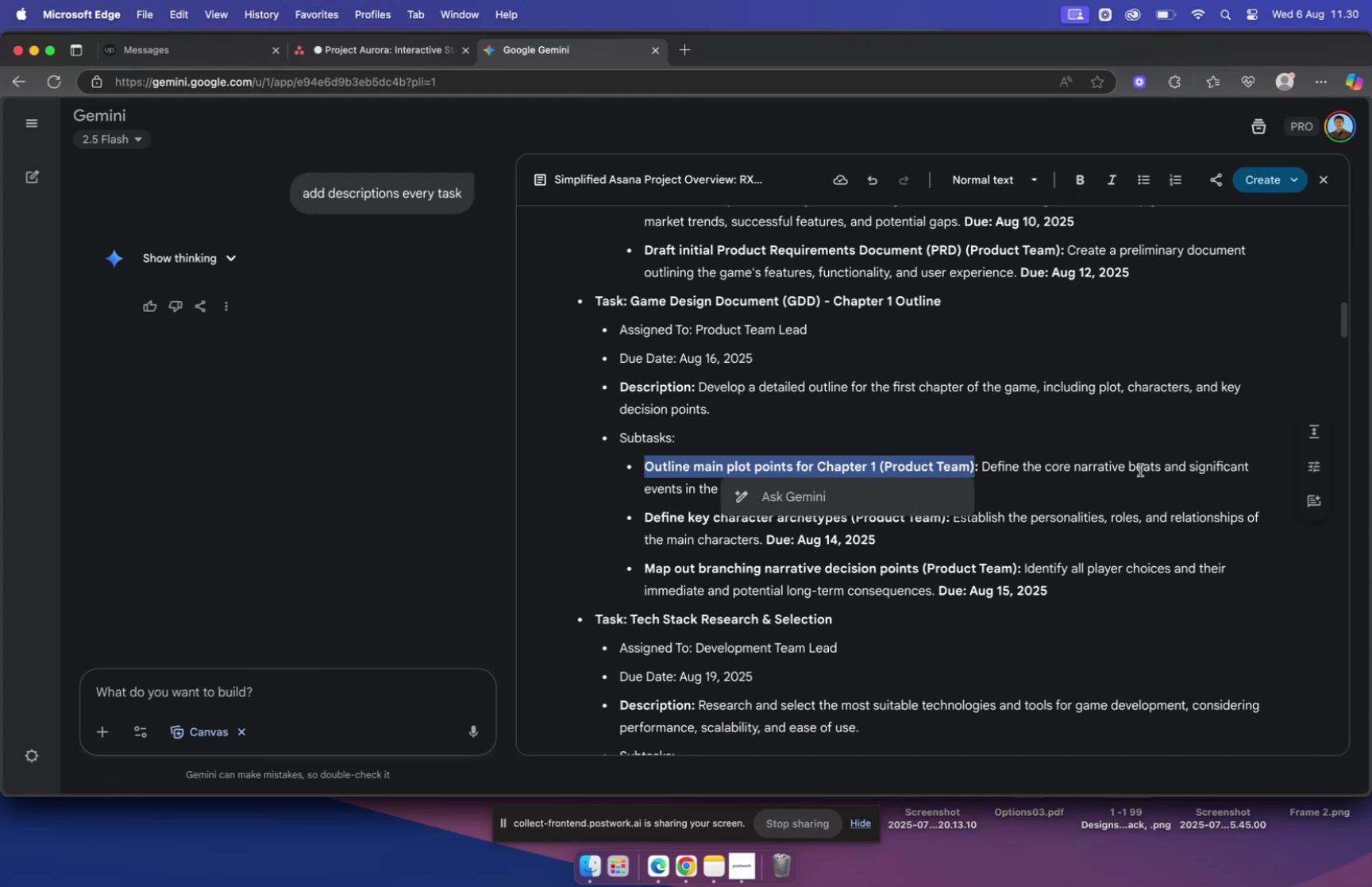 
key(Meta+C)
 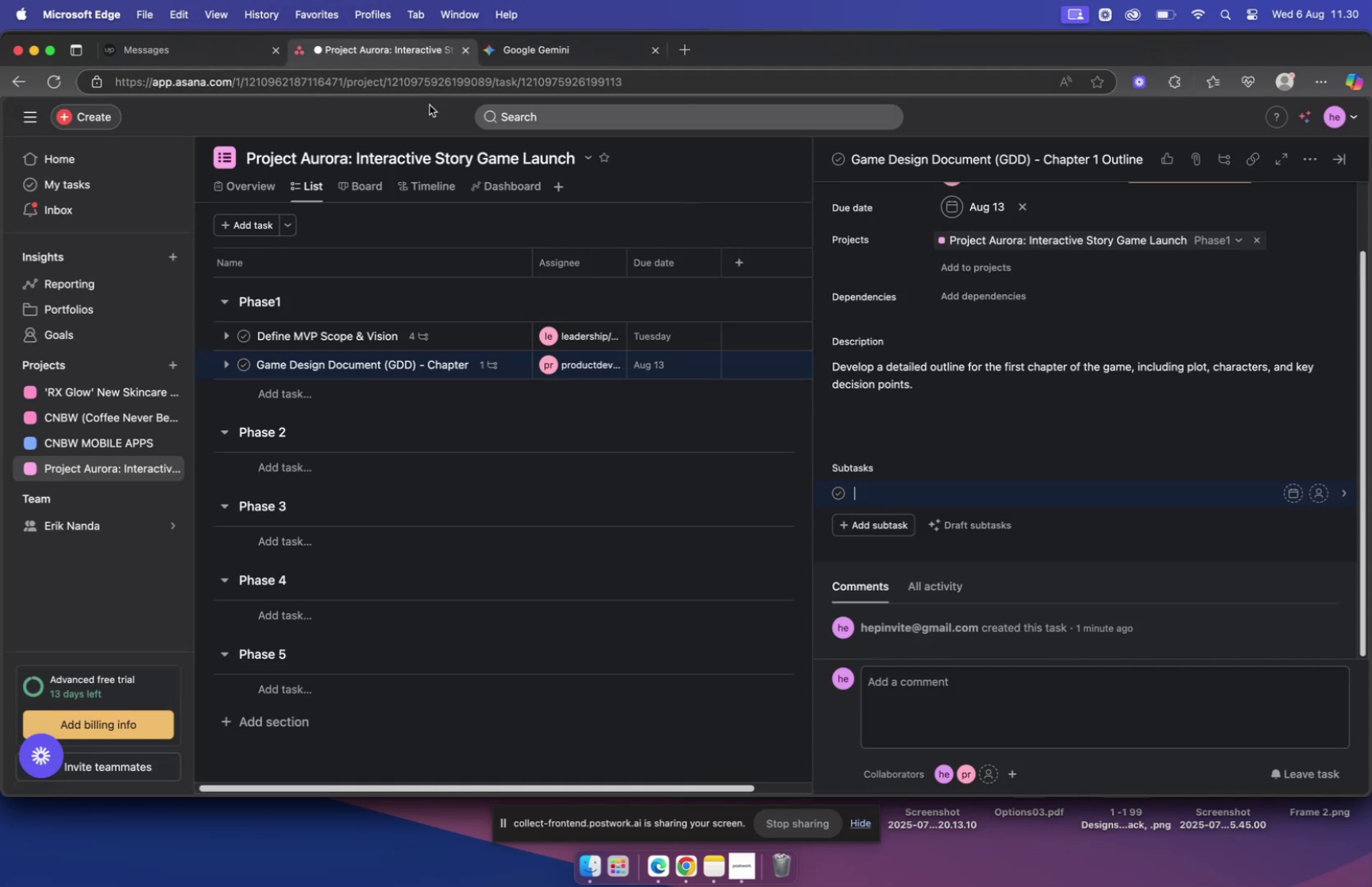 
key(Meta+V)
 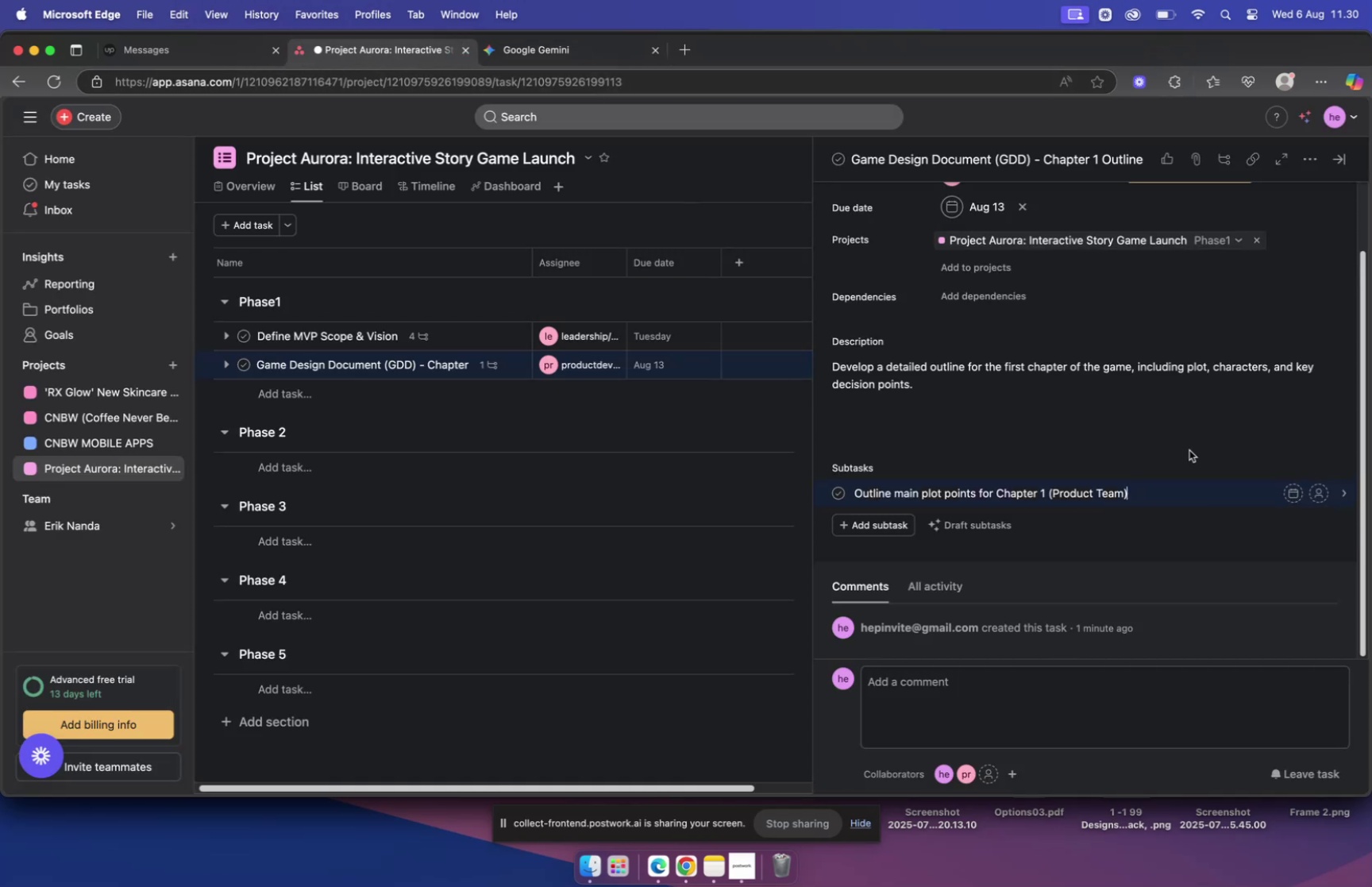 
left_click([540, 54])
 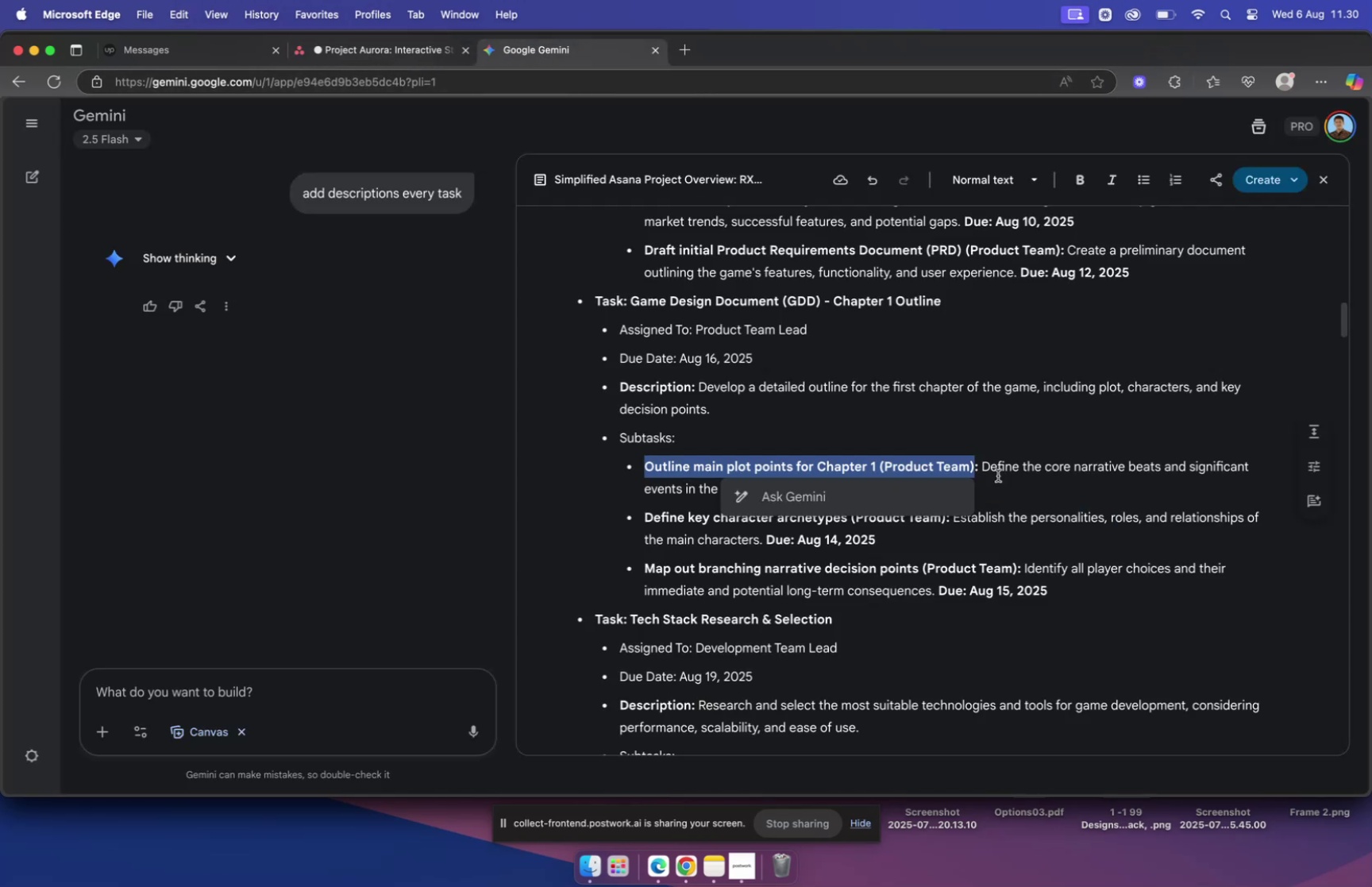 
left_click([1063, 466])
 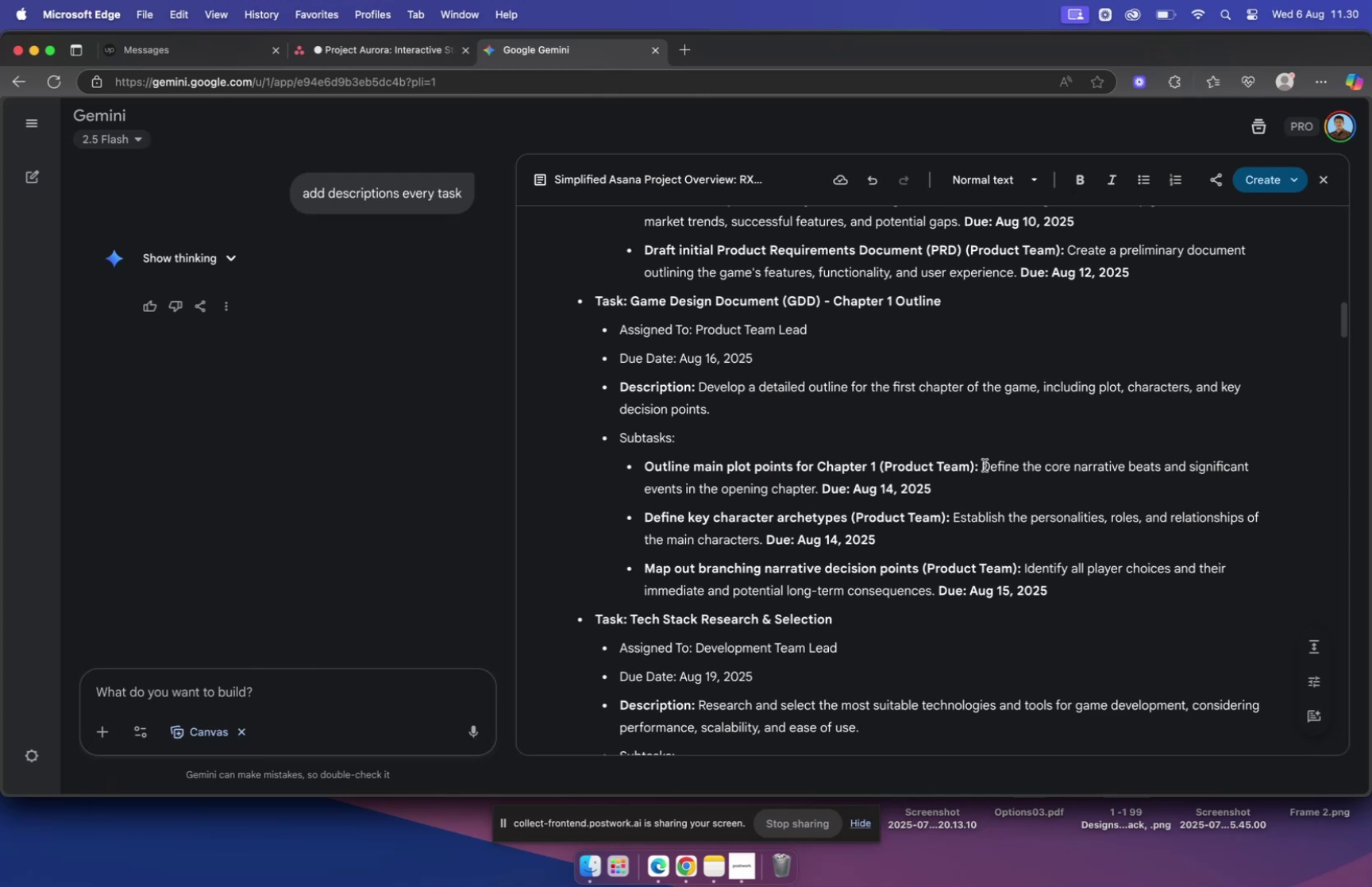 
left_click_drag(start_coordinate=[984, 465], to_coordinate=[818, 484])
 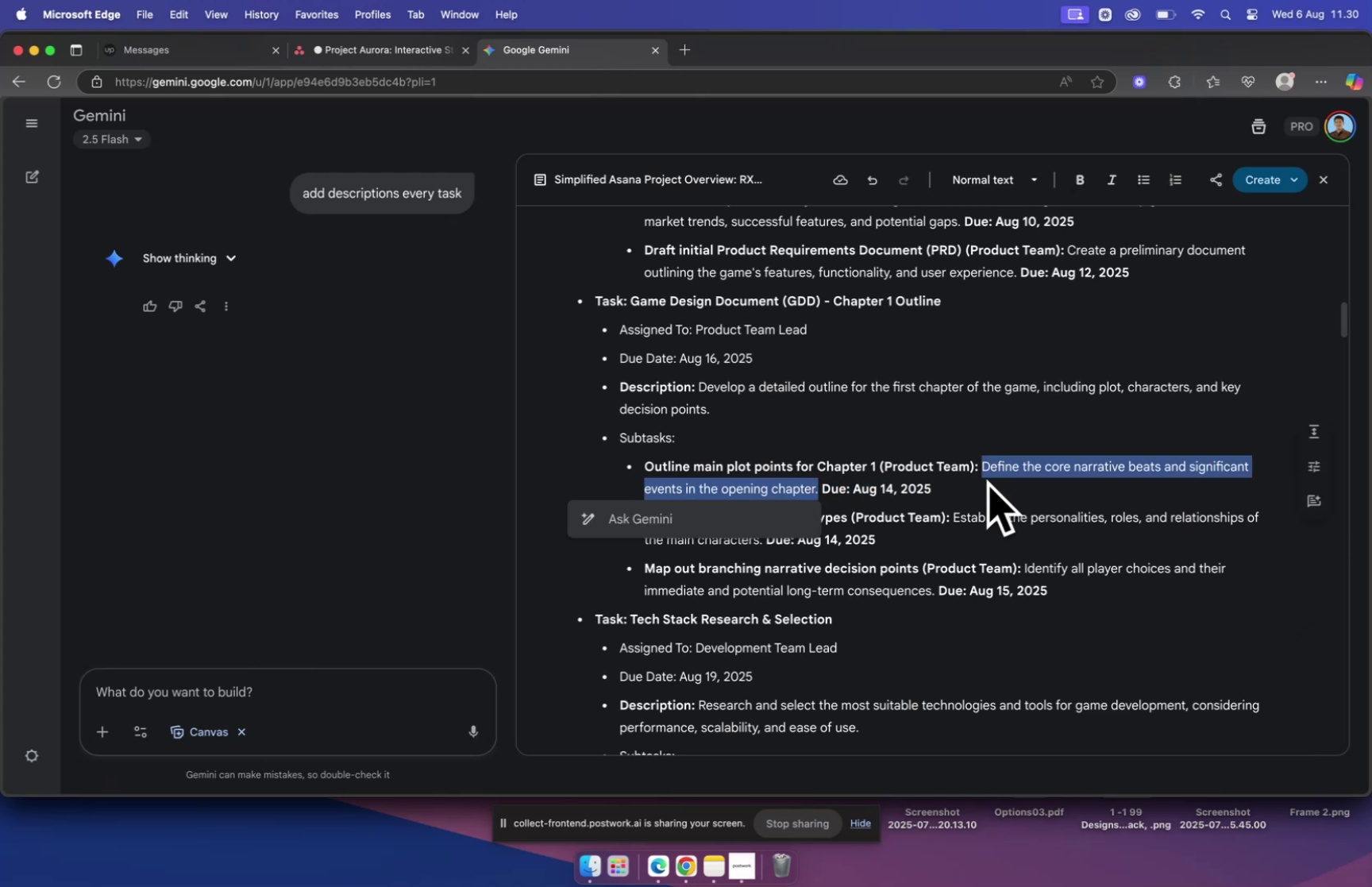 
key(Meta+C)
 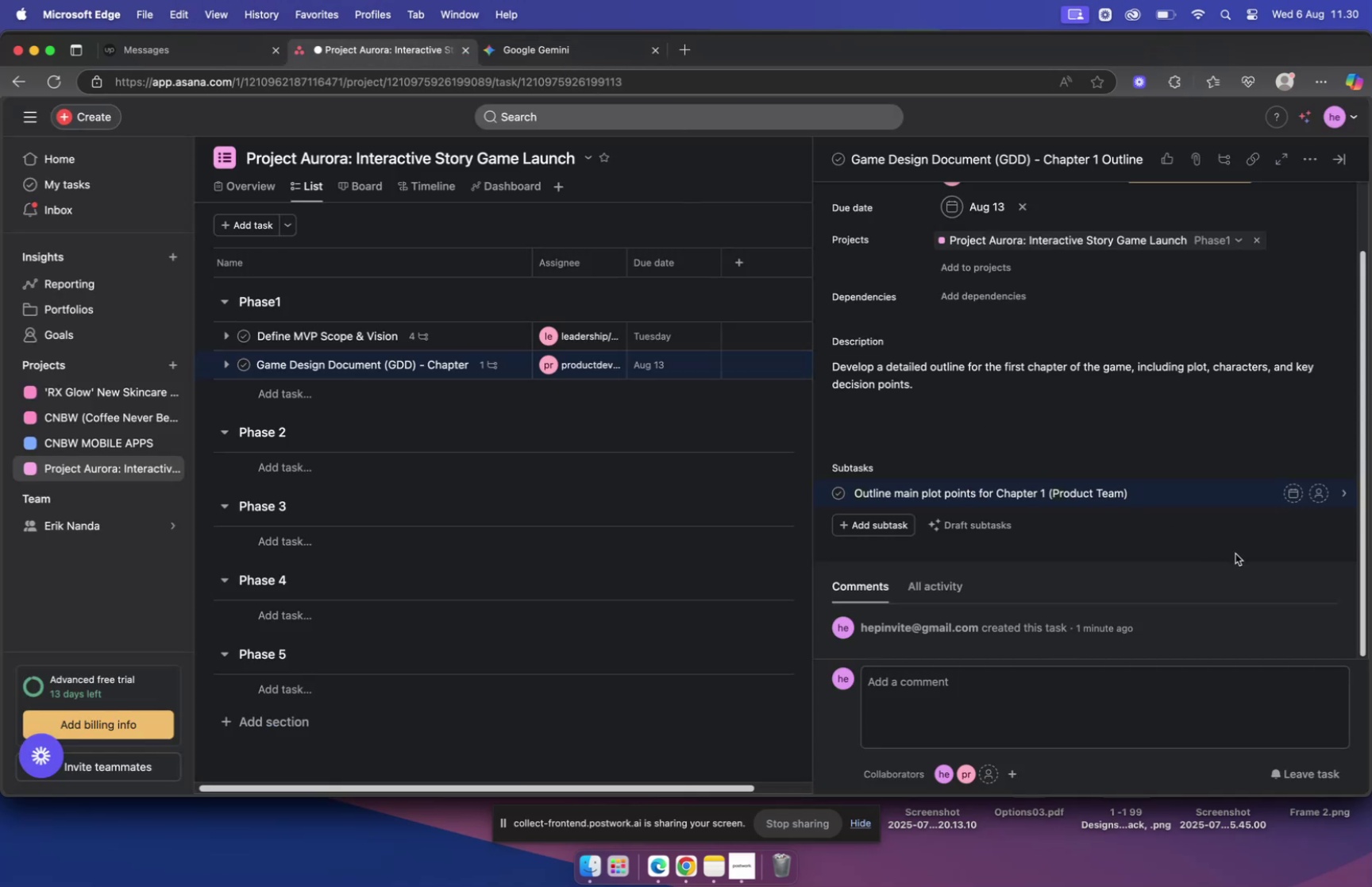 
mouse_move([1266, 484])
 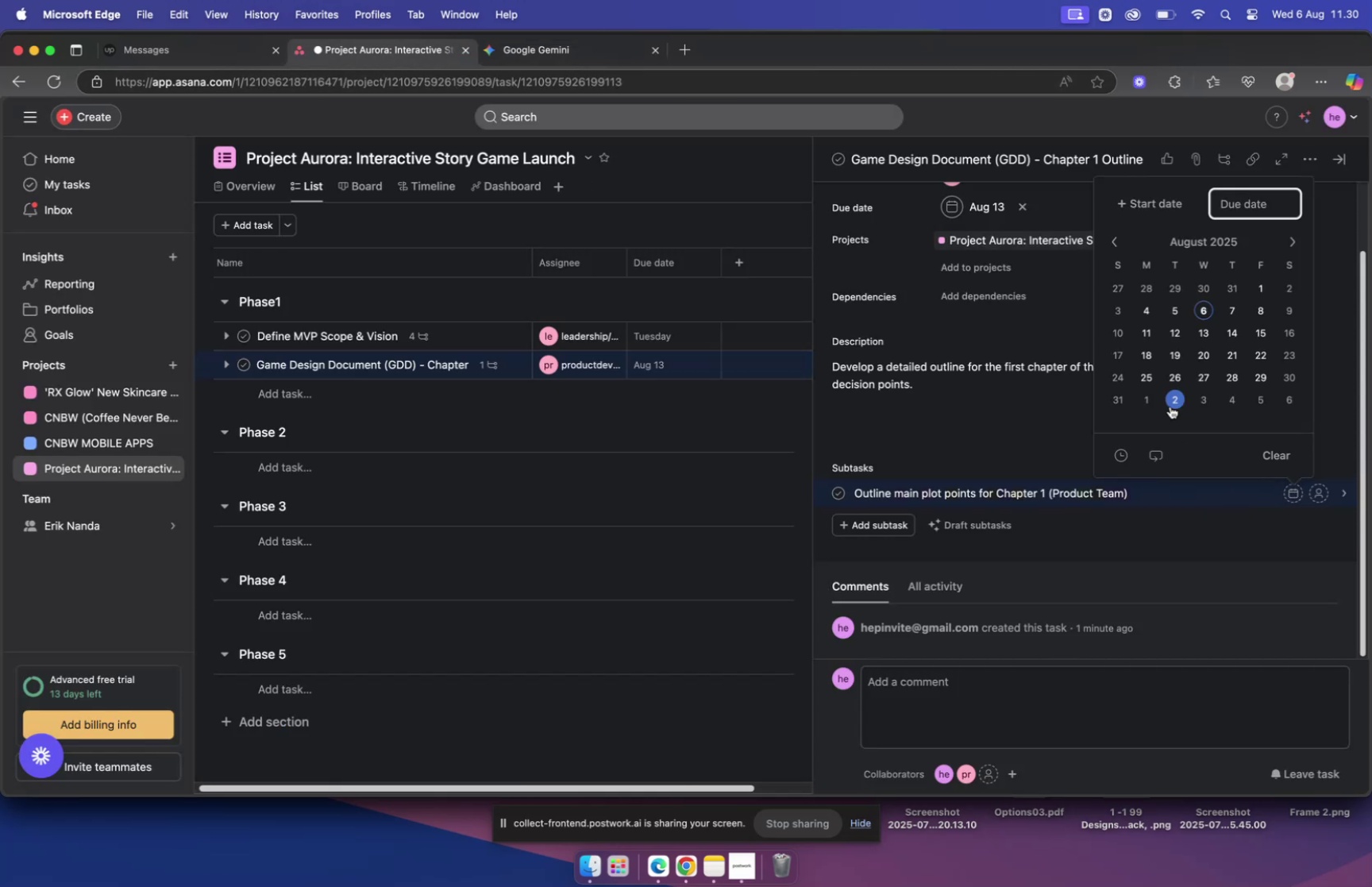 
wait(6.62)
 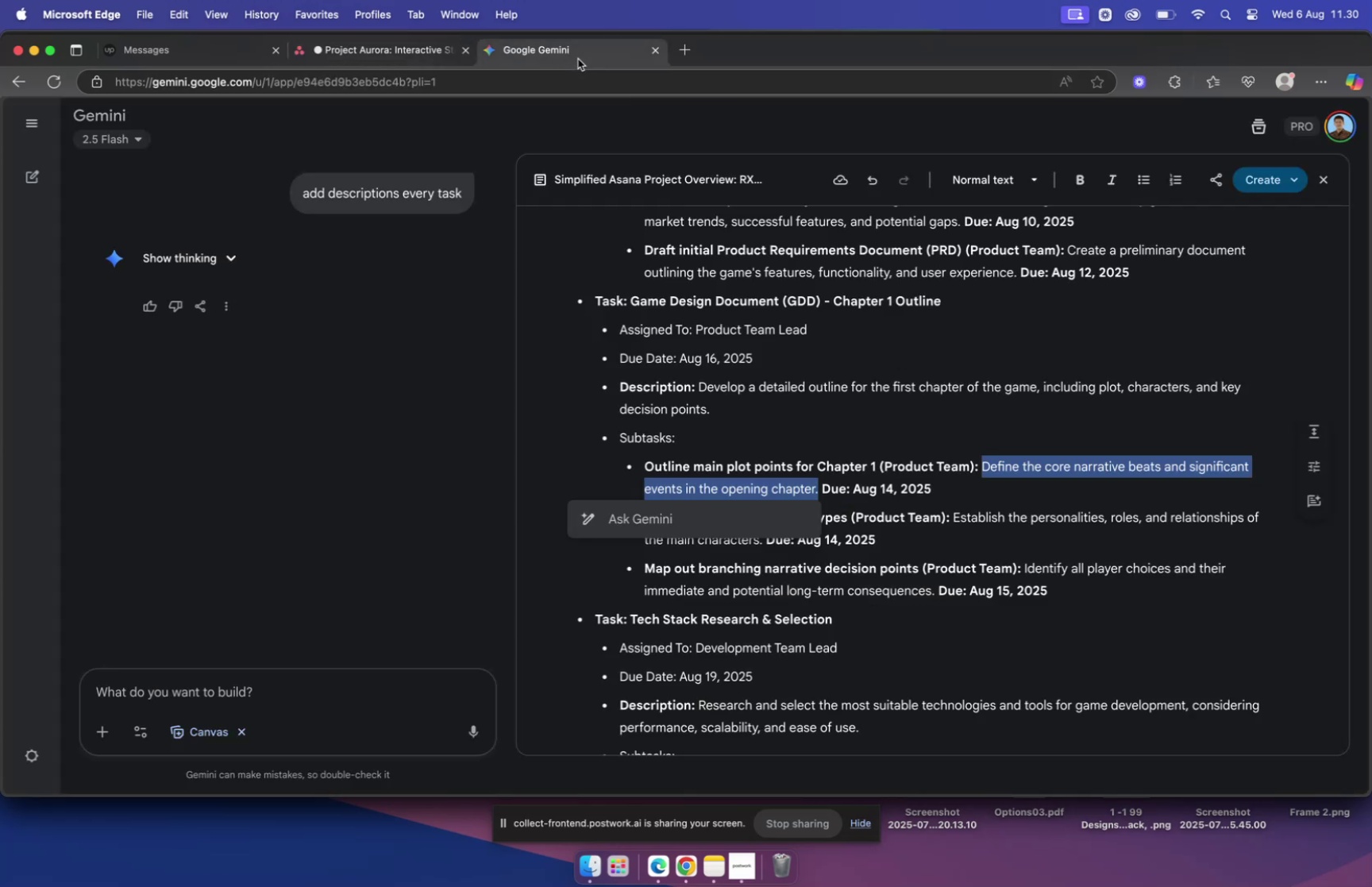 
left_click([1233, 336])
 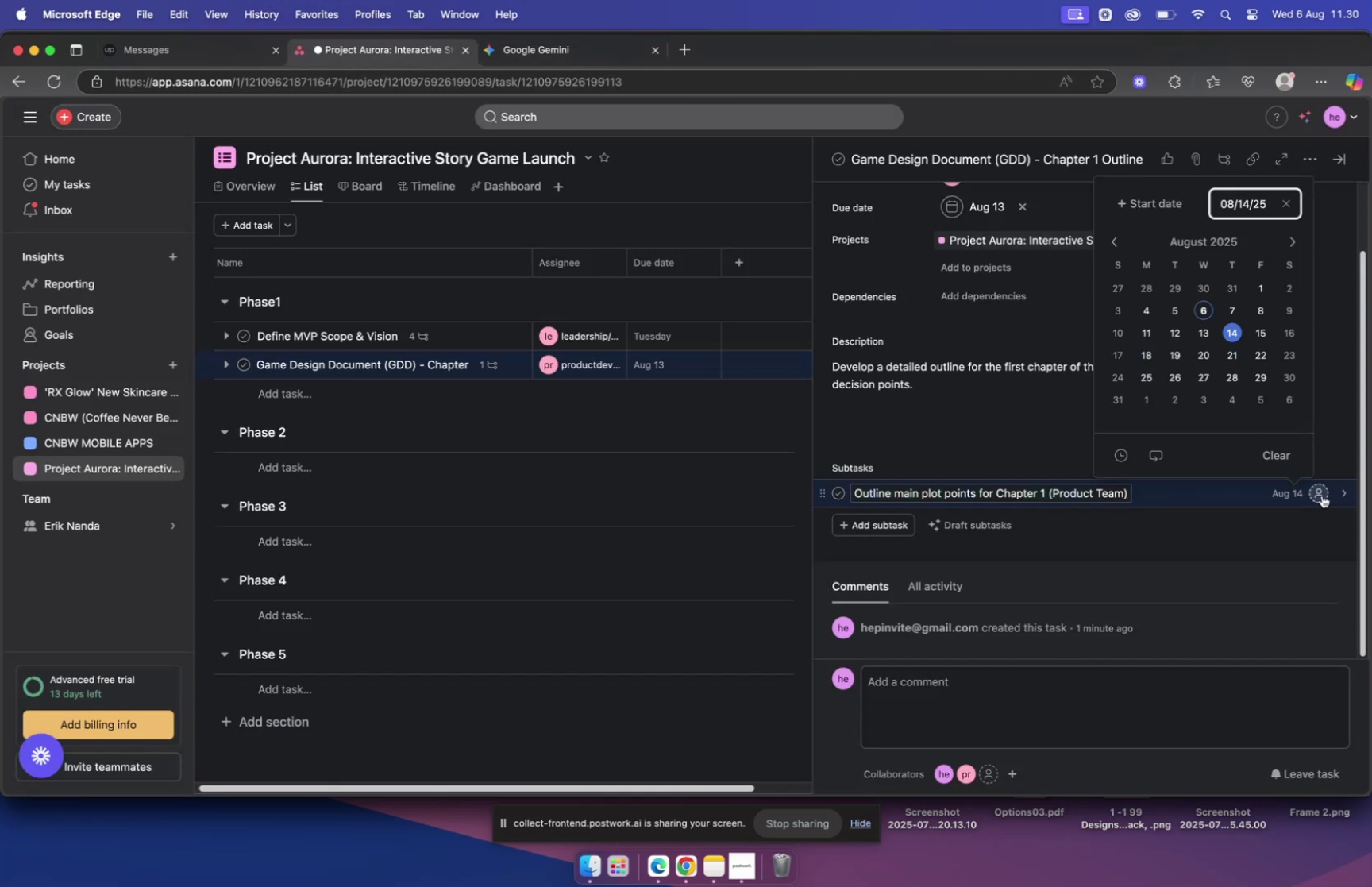 
left_click([1320, 492])
 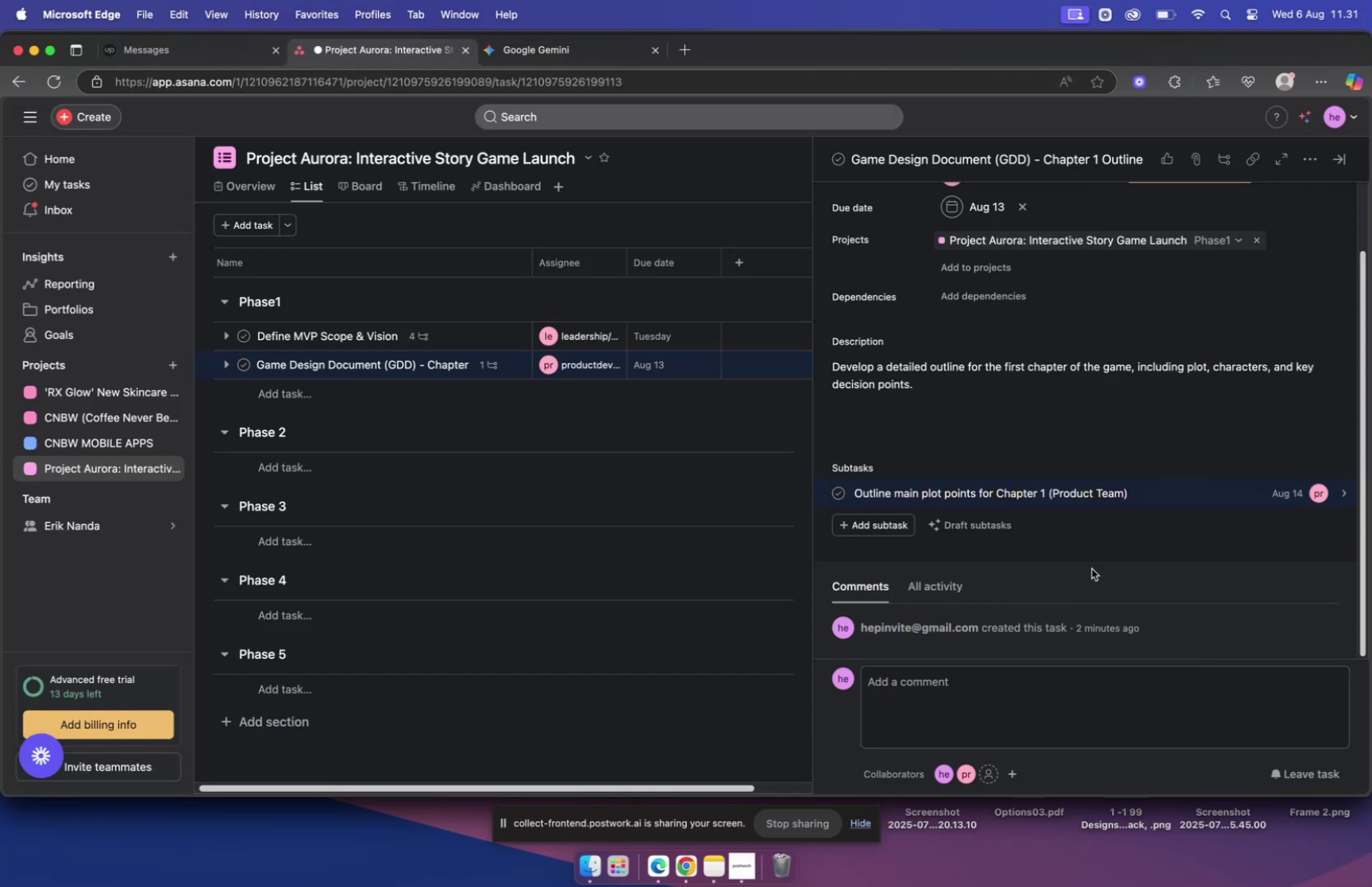 
left_click([1081, 494])
 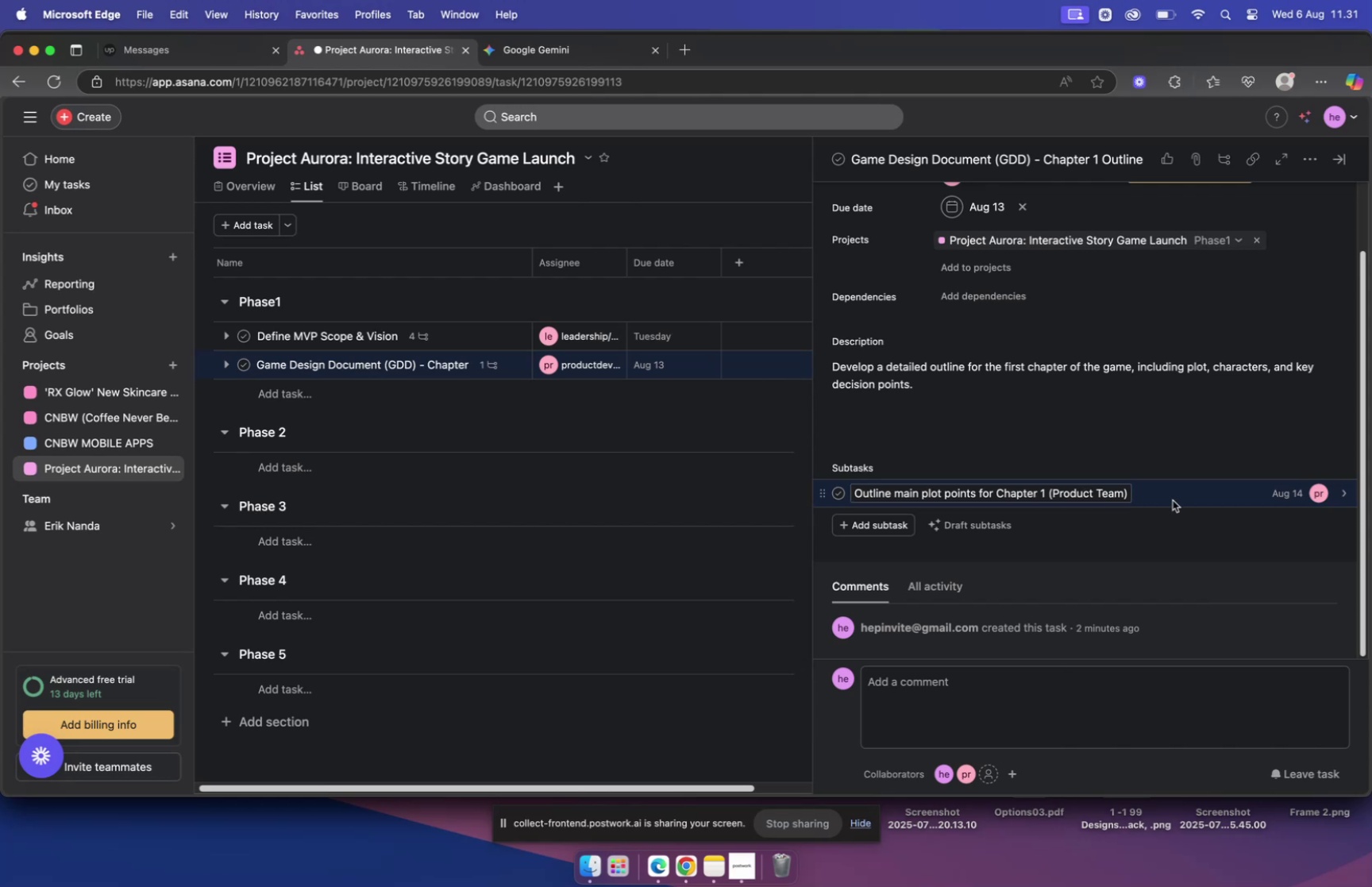 
left_click([1173, 499])
 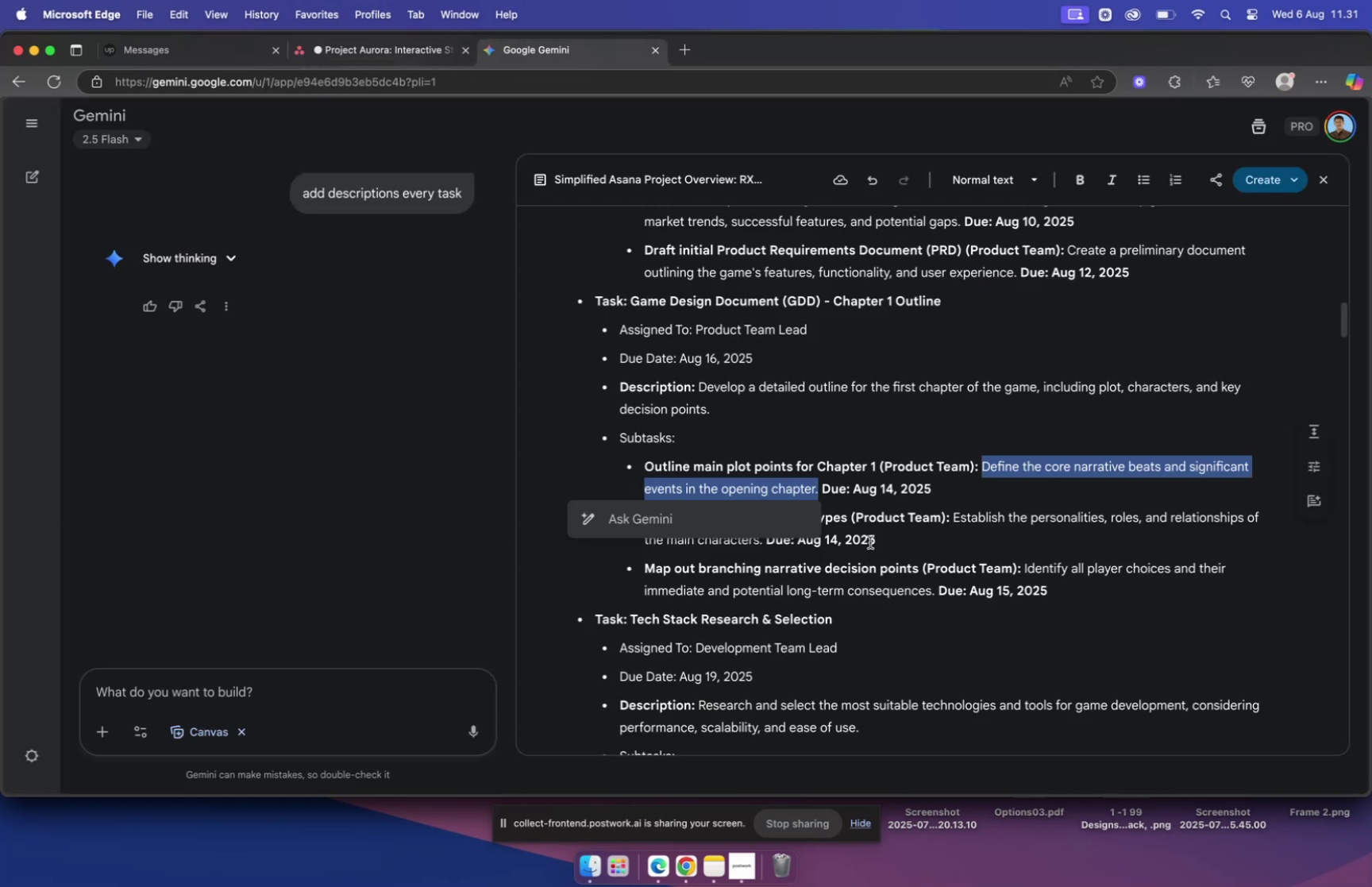 
key(Meta+C)
 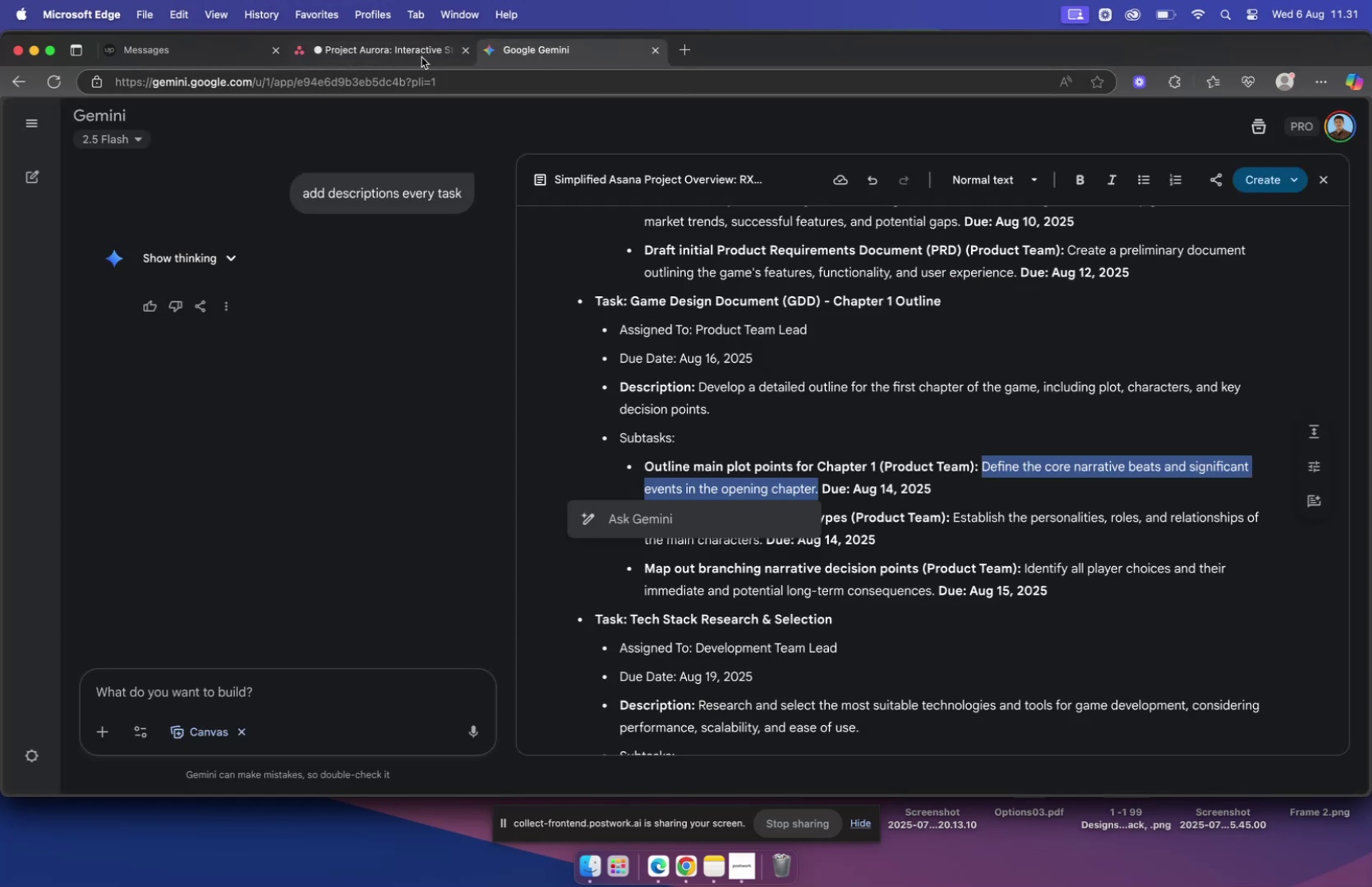 
left_click([411, 47])
 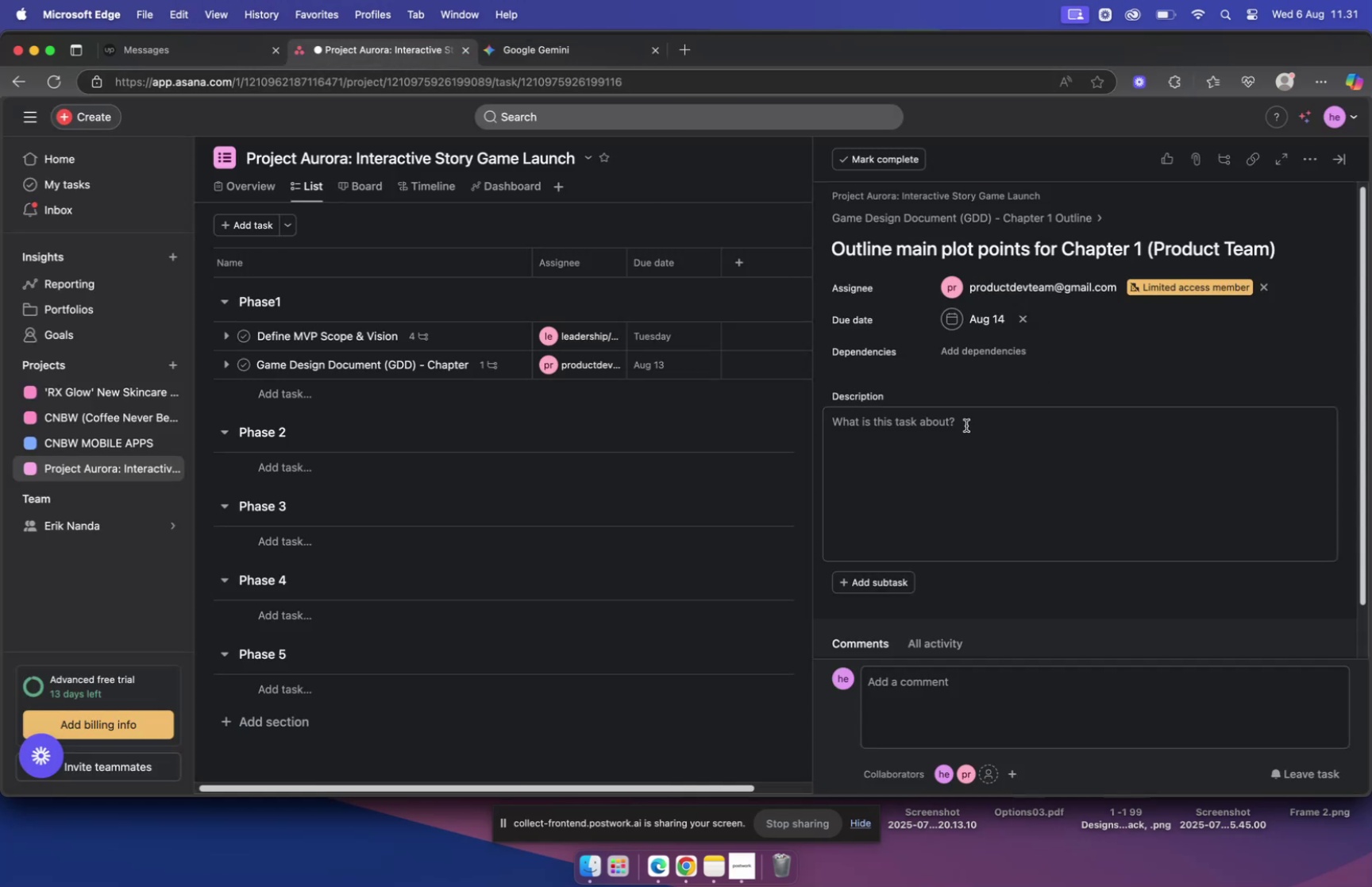 
left_click([964, 422])
 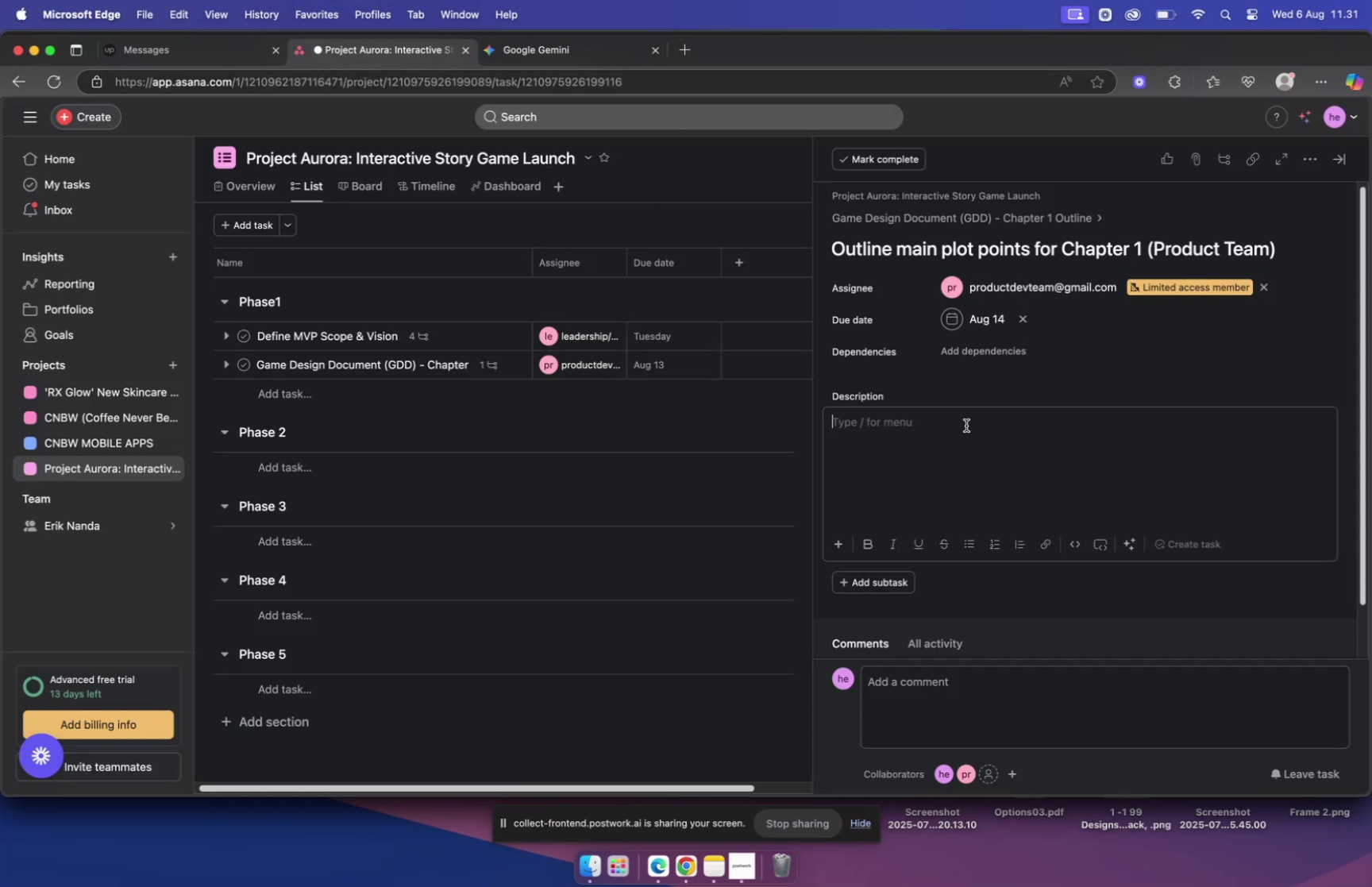 
key(Meta+V)
 